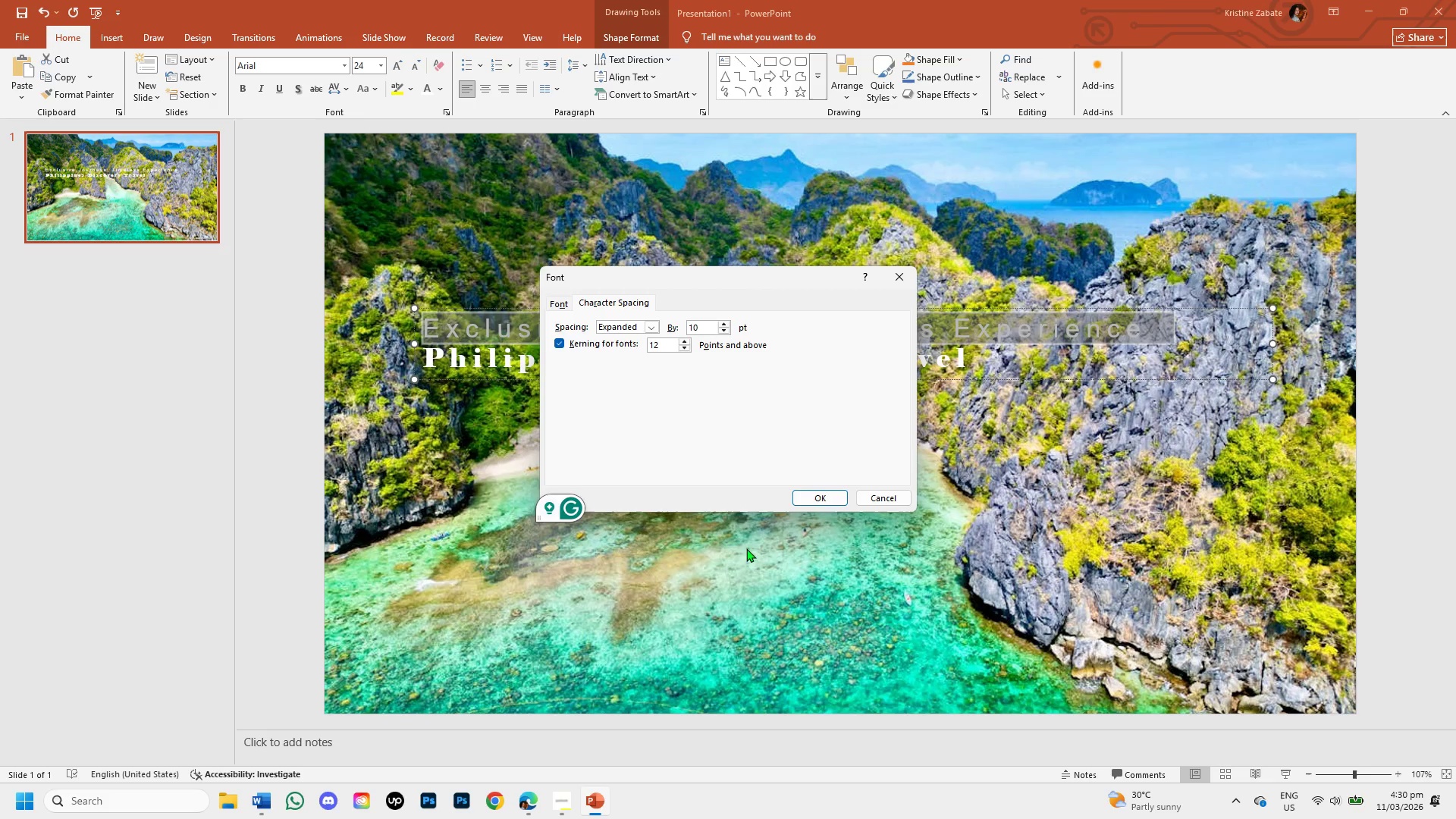 
left_click([834, 496])
 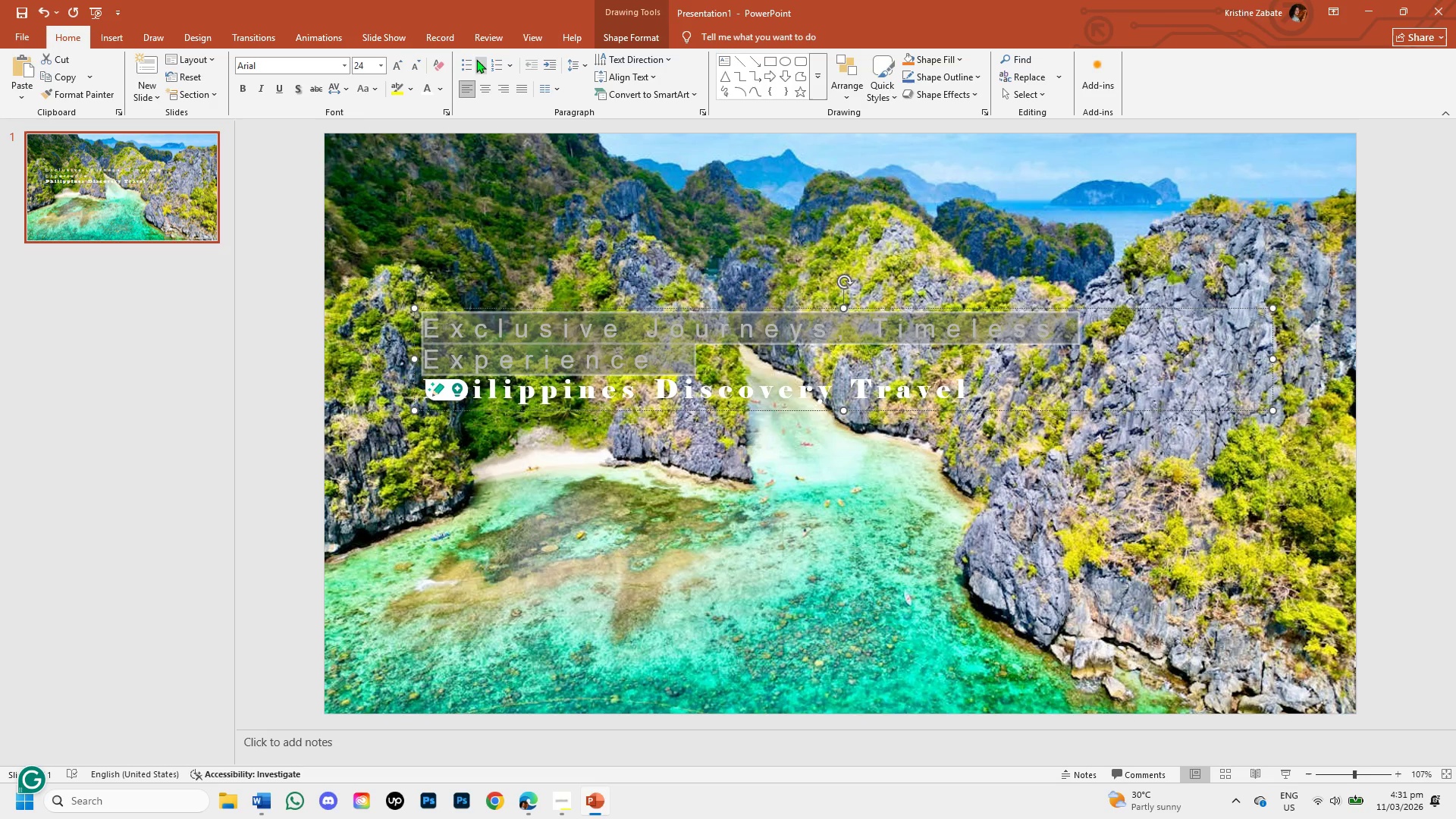 
left_click([416, 68])
 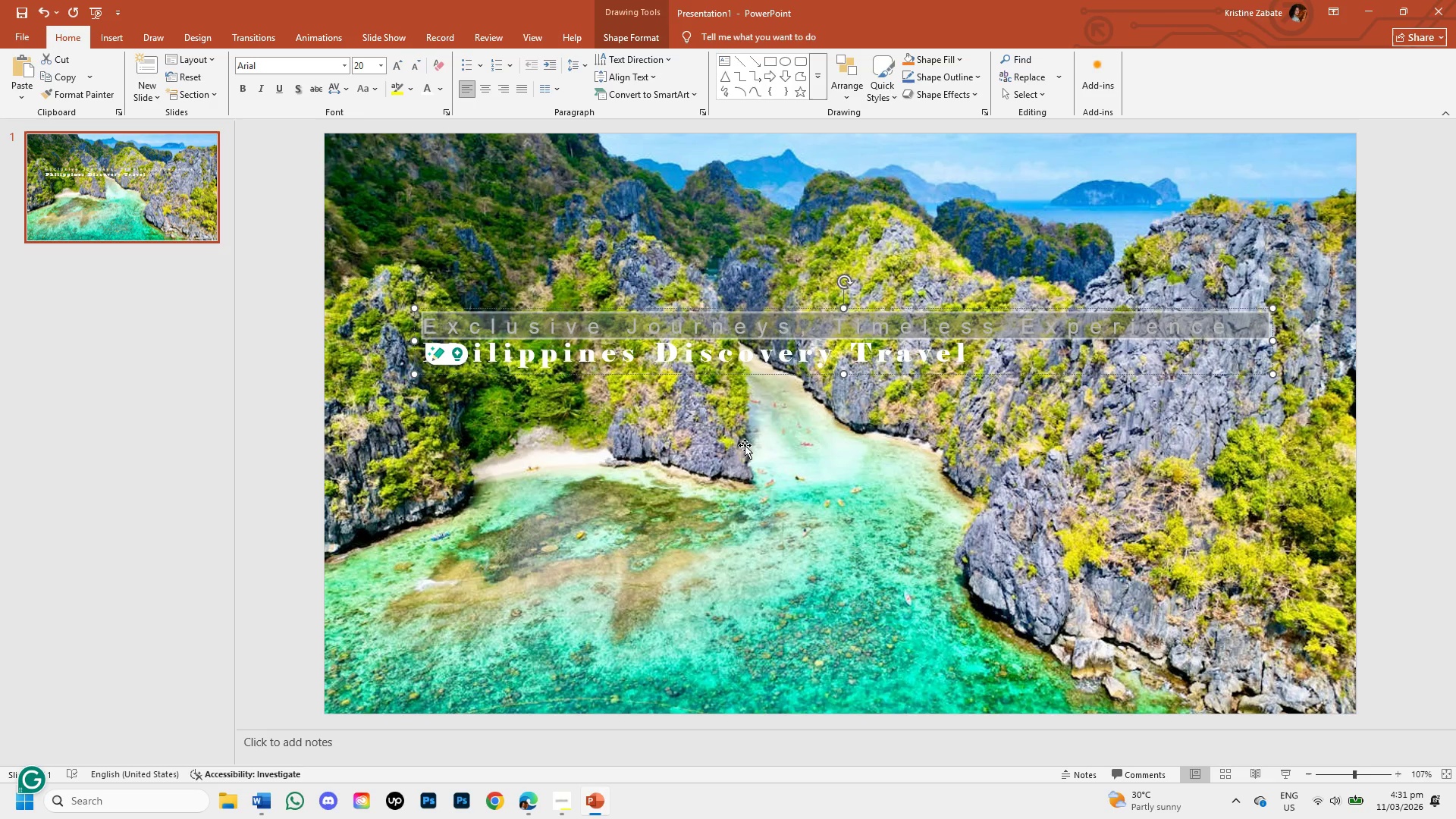 
left_click([952, 449])
 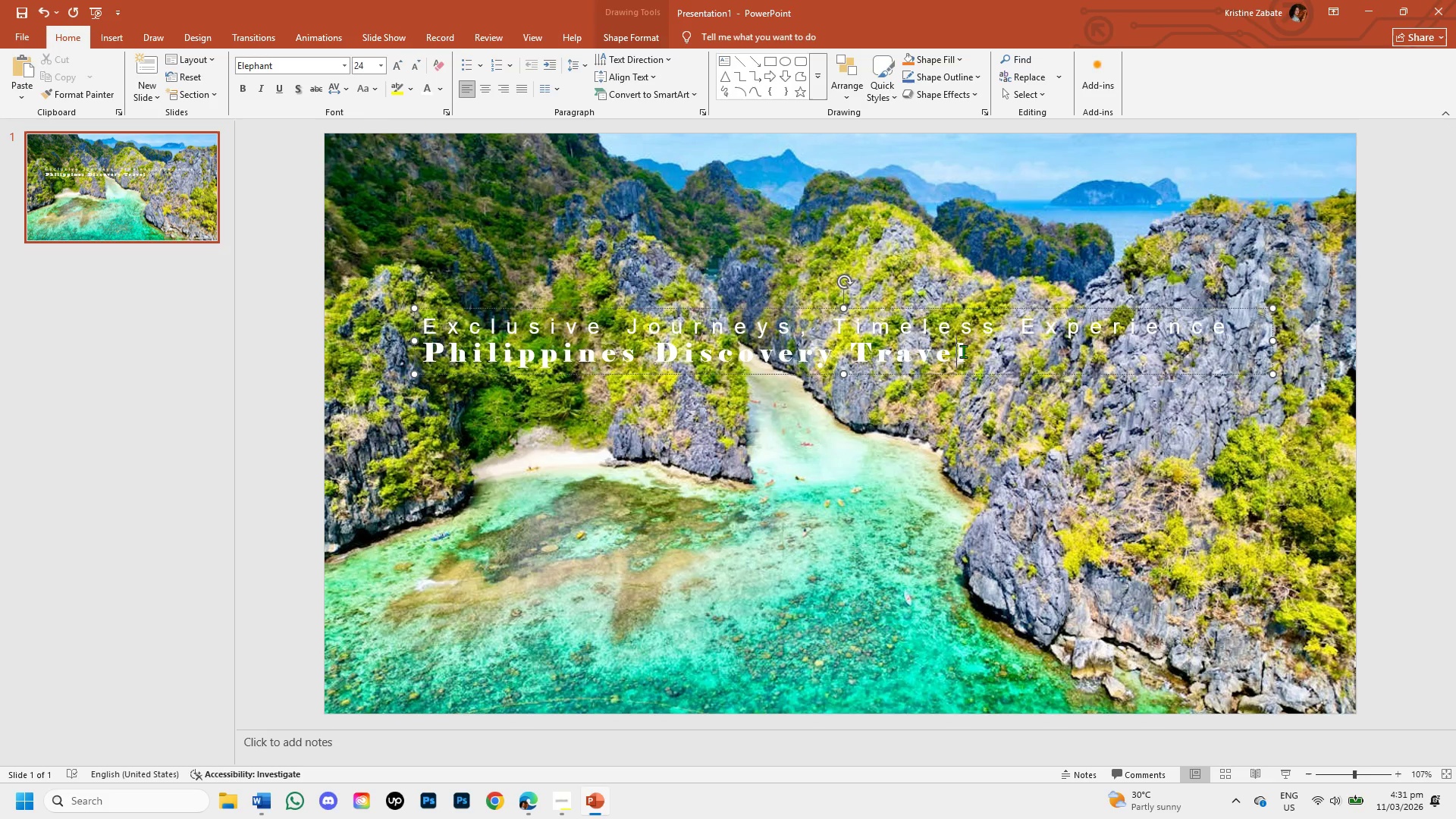 
left_click([977, 353])
 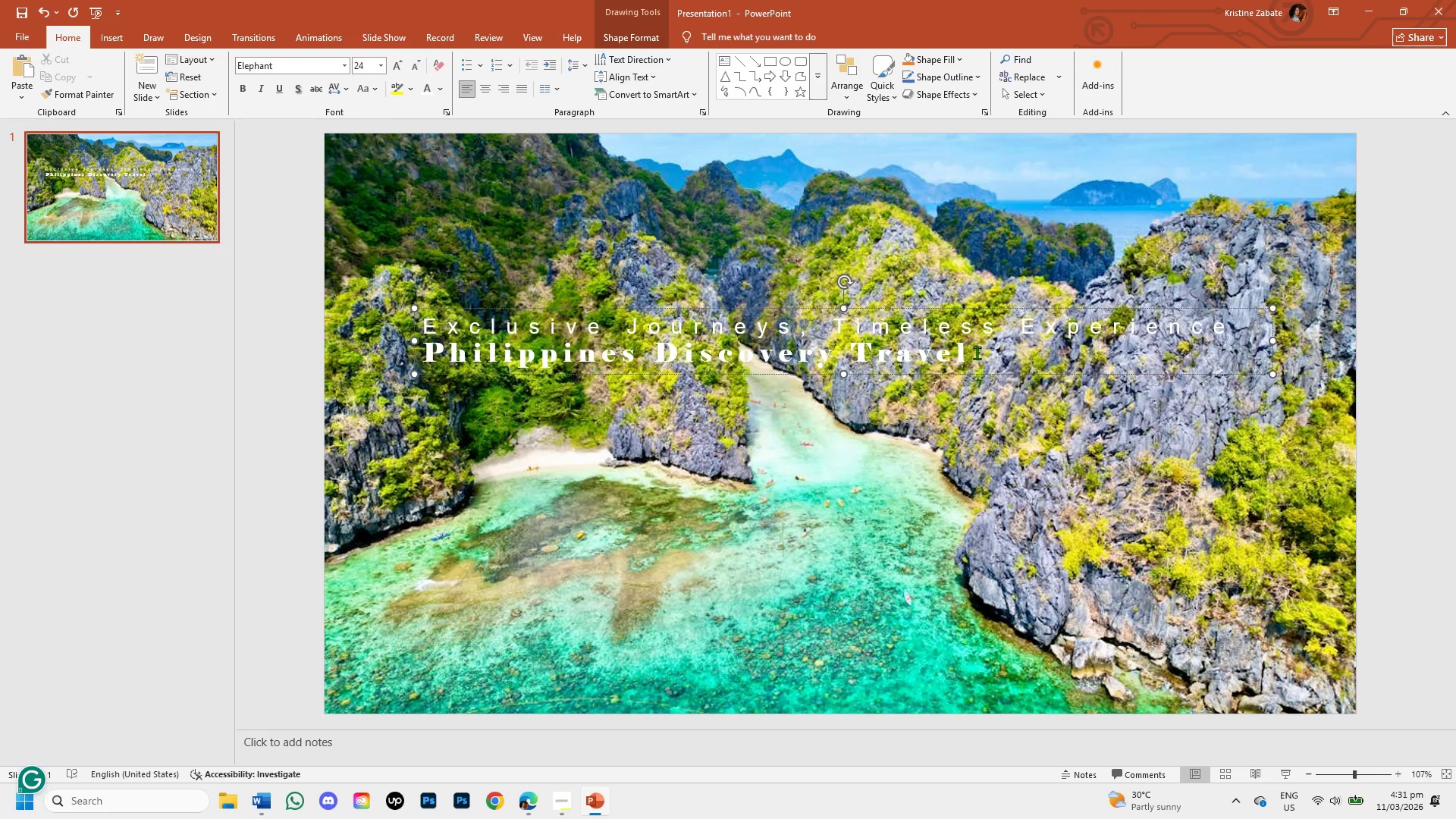 
left_click_drag(start_coordinate=[977, 353], to_coordinate=[513, 346])
 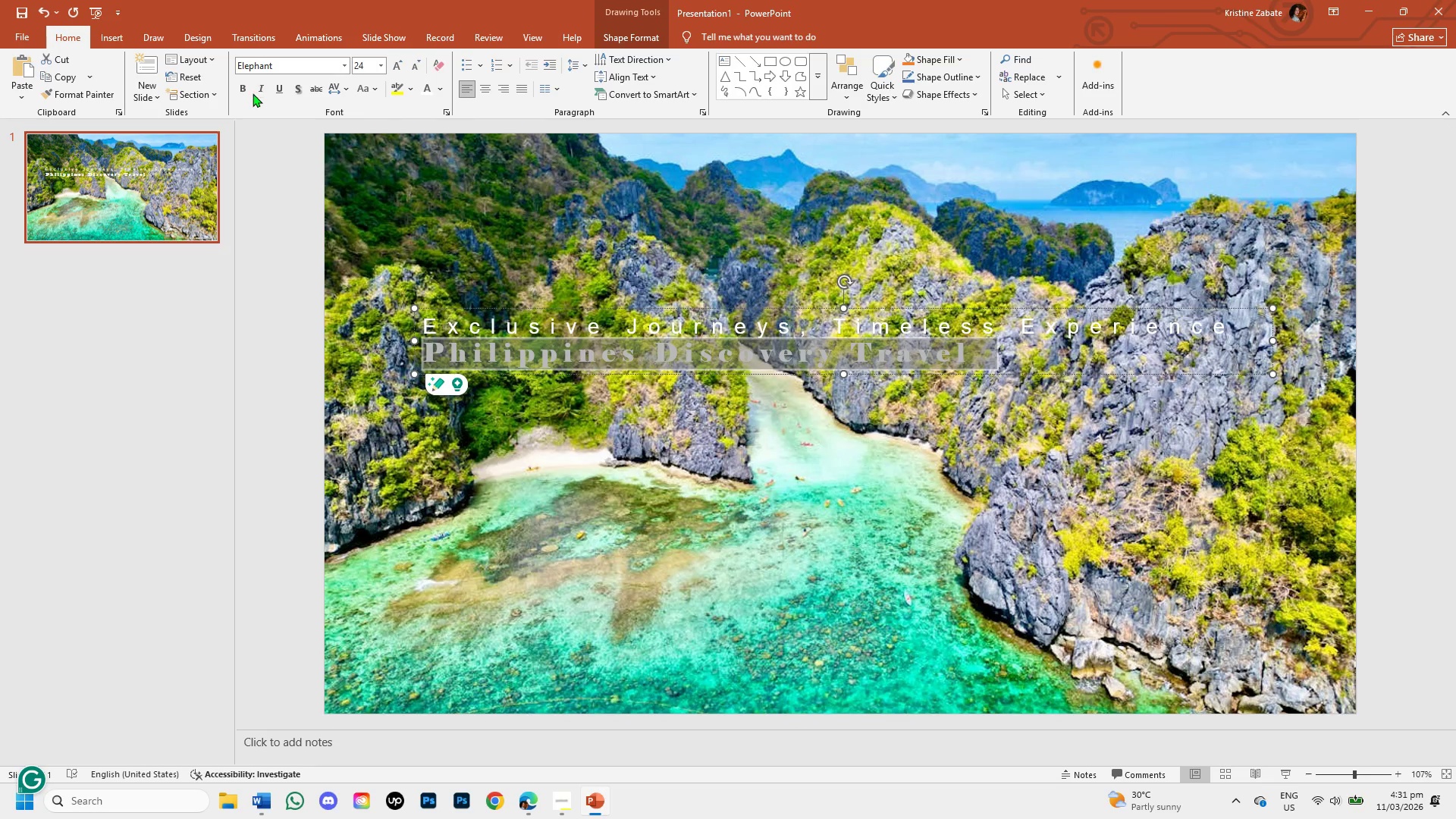 
left_click([242, 90])
 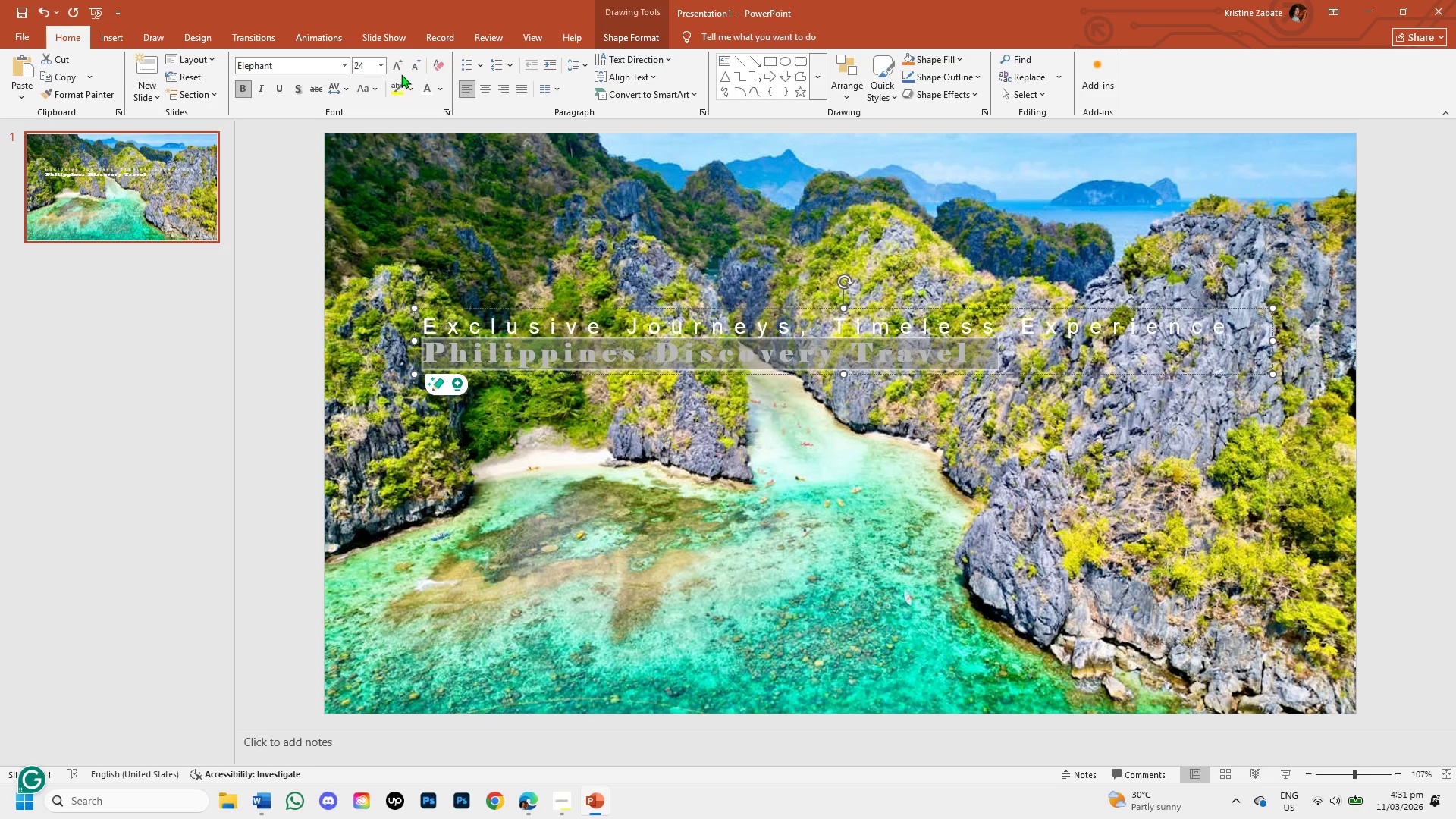 
left_click([403, 68])
 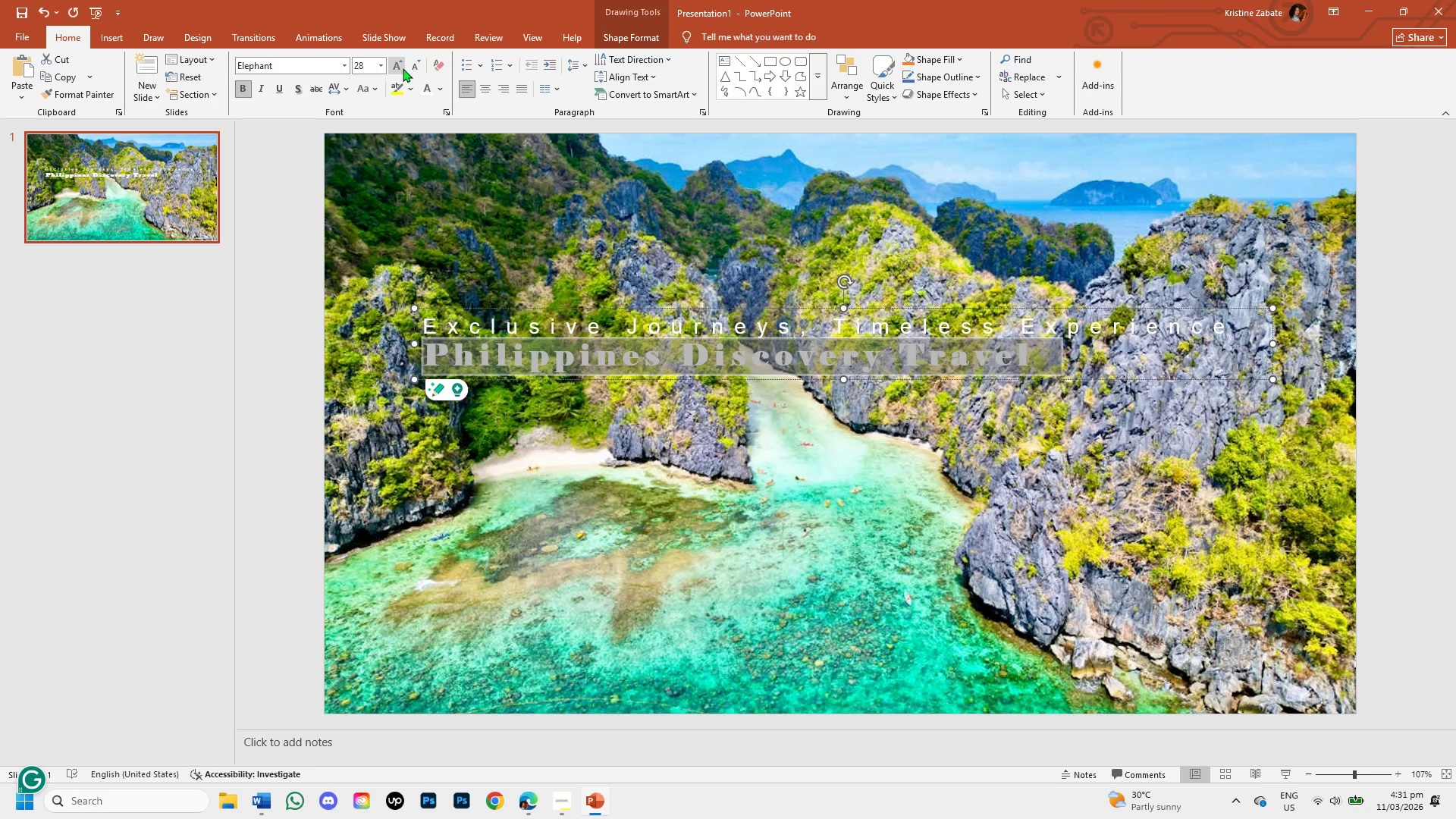 
left_click([403, 68])
 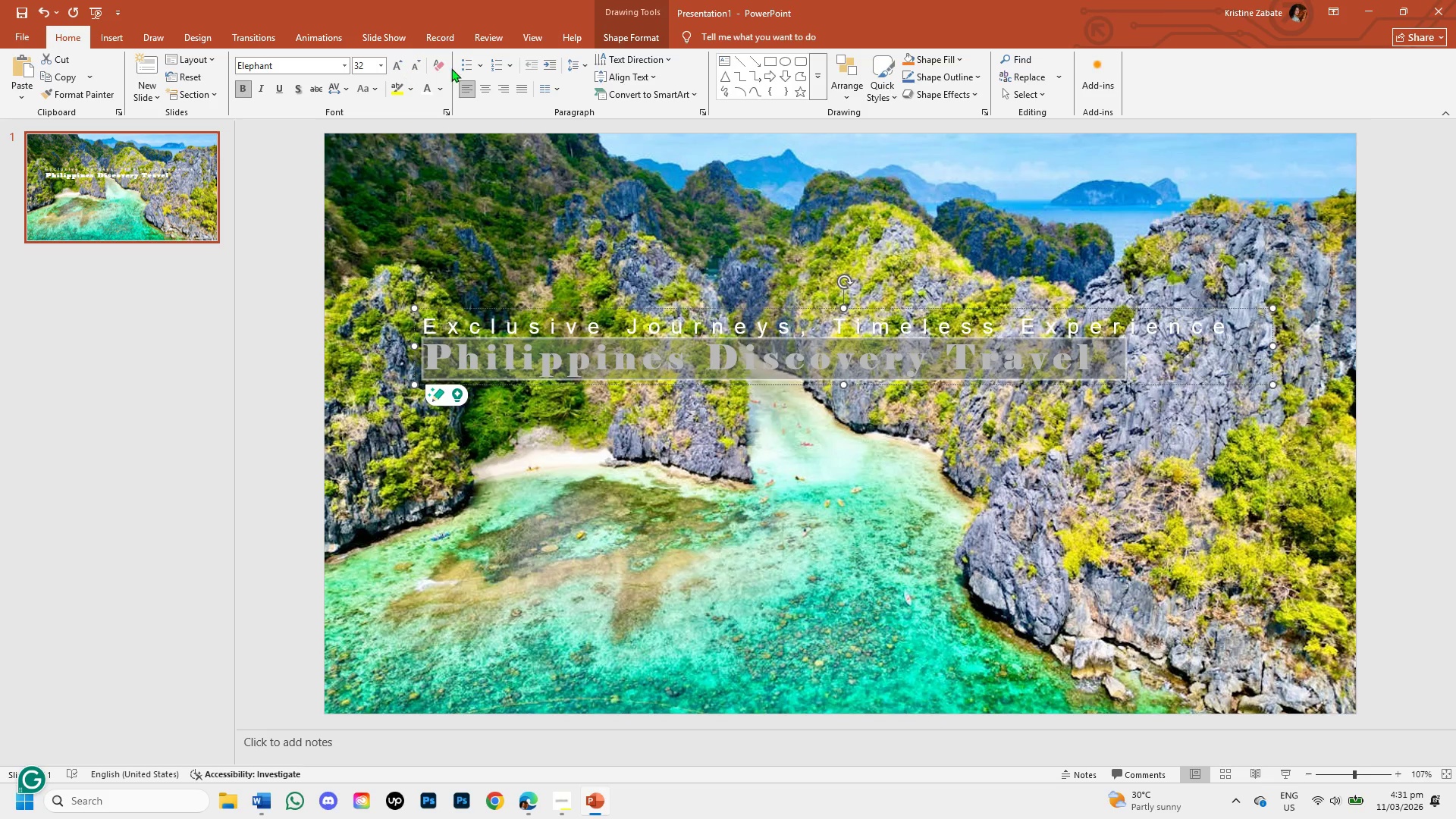 
left_click([482, 92])
 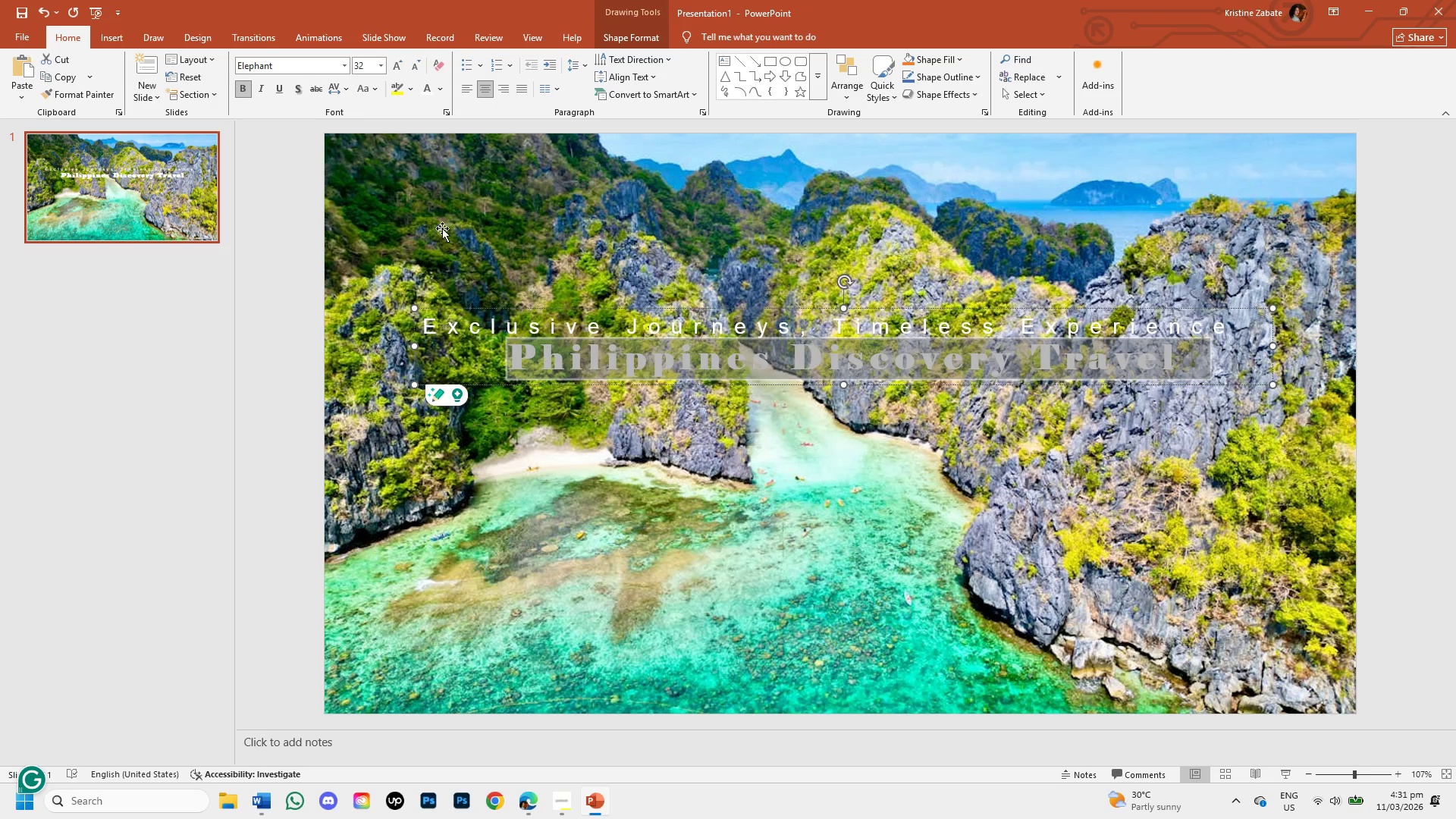 
wait(6.02)
 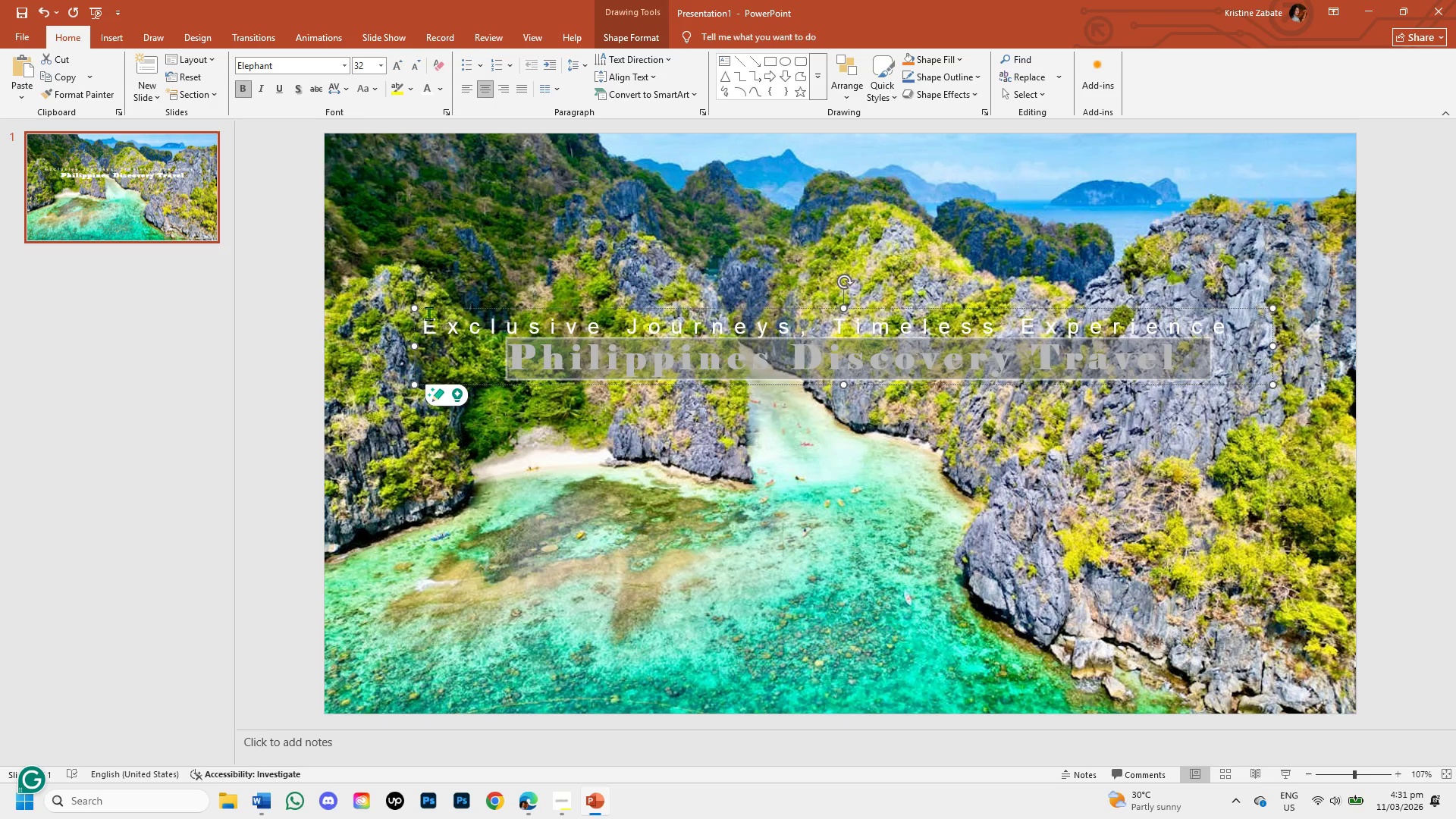 
hold_key(key=ControlLeft, duration=1.5)
left_click([322, 345])
 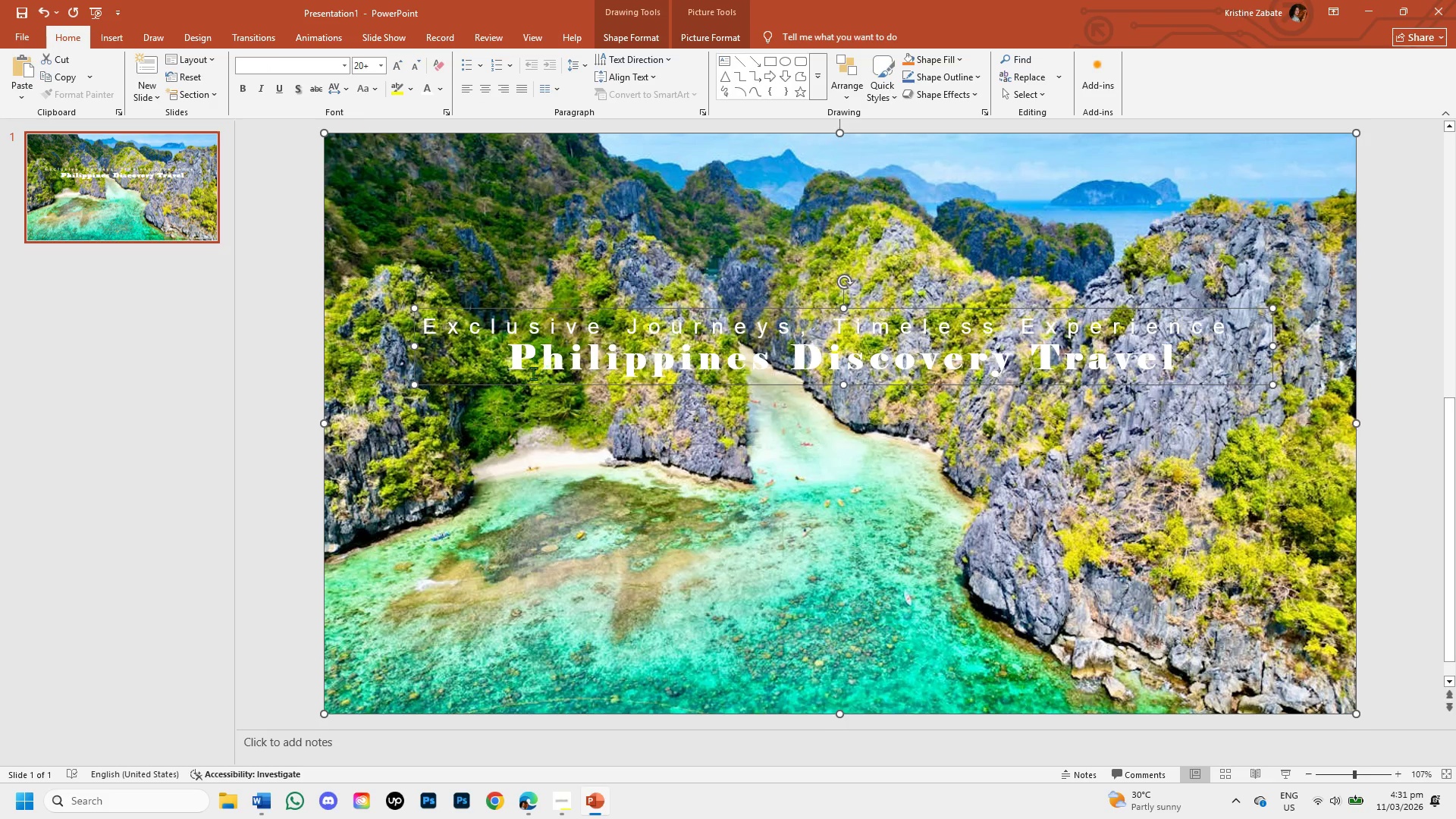 
hold_key(key=ControlLeft, duration=1.52)
left_click([532, 371])
 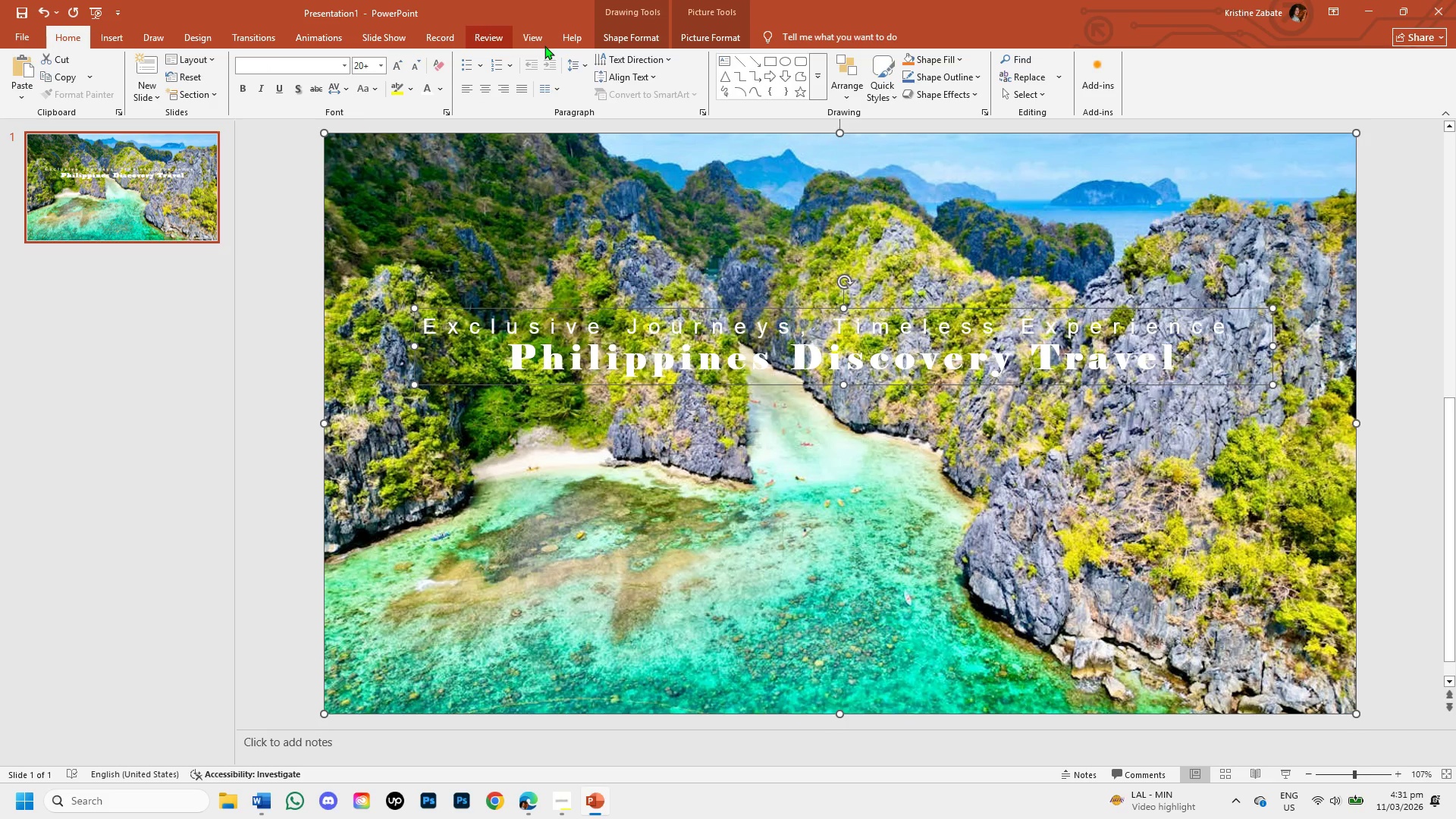 
key(Control+ControlLeft)
 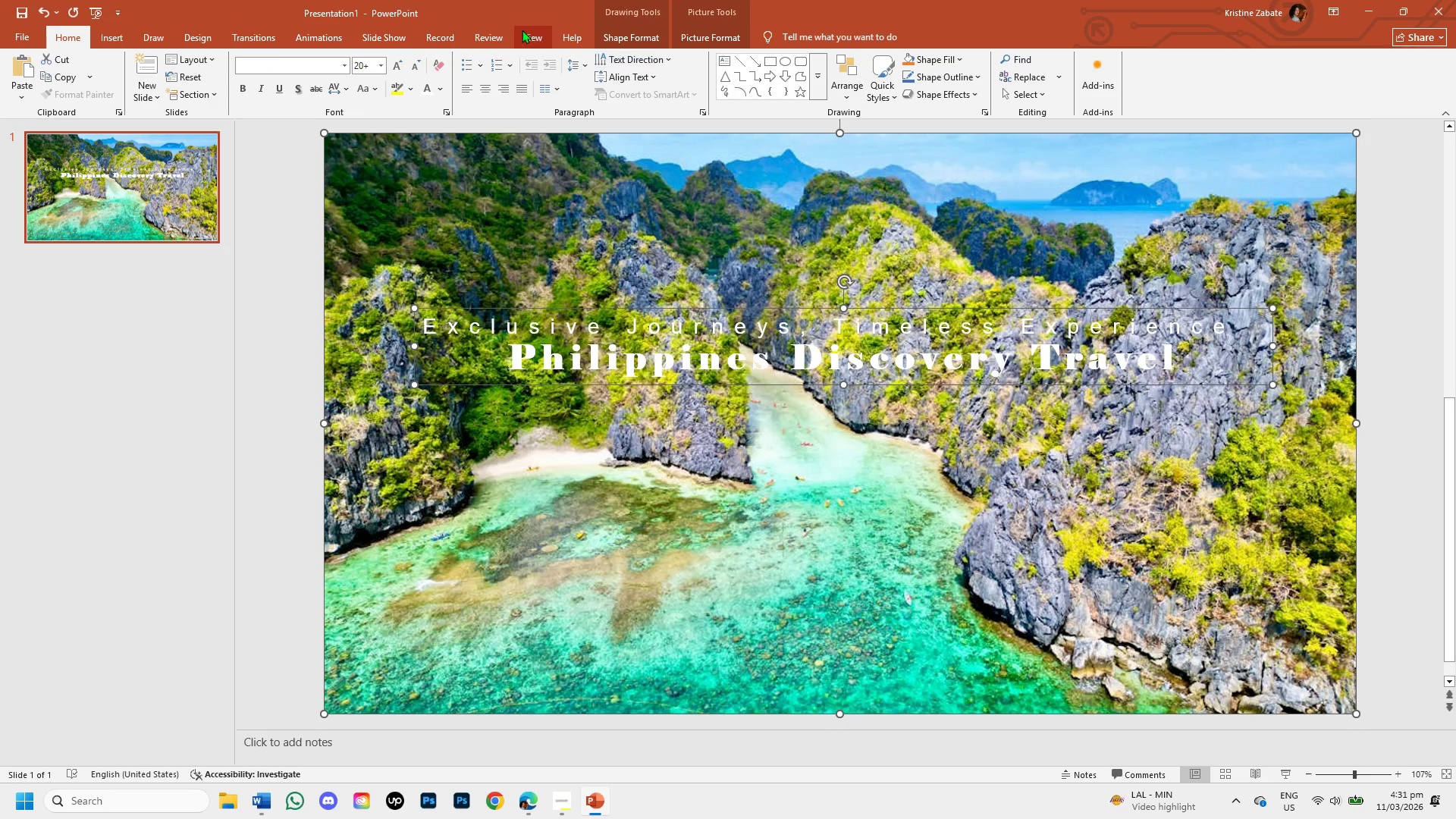 
key(Control+ControlLeft)
 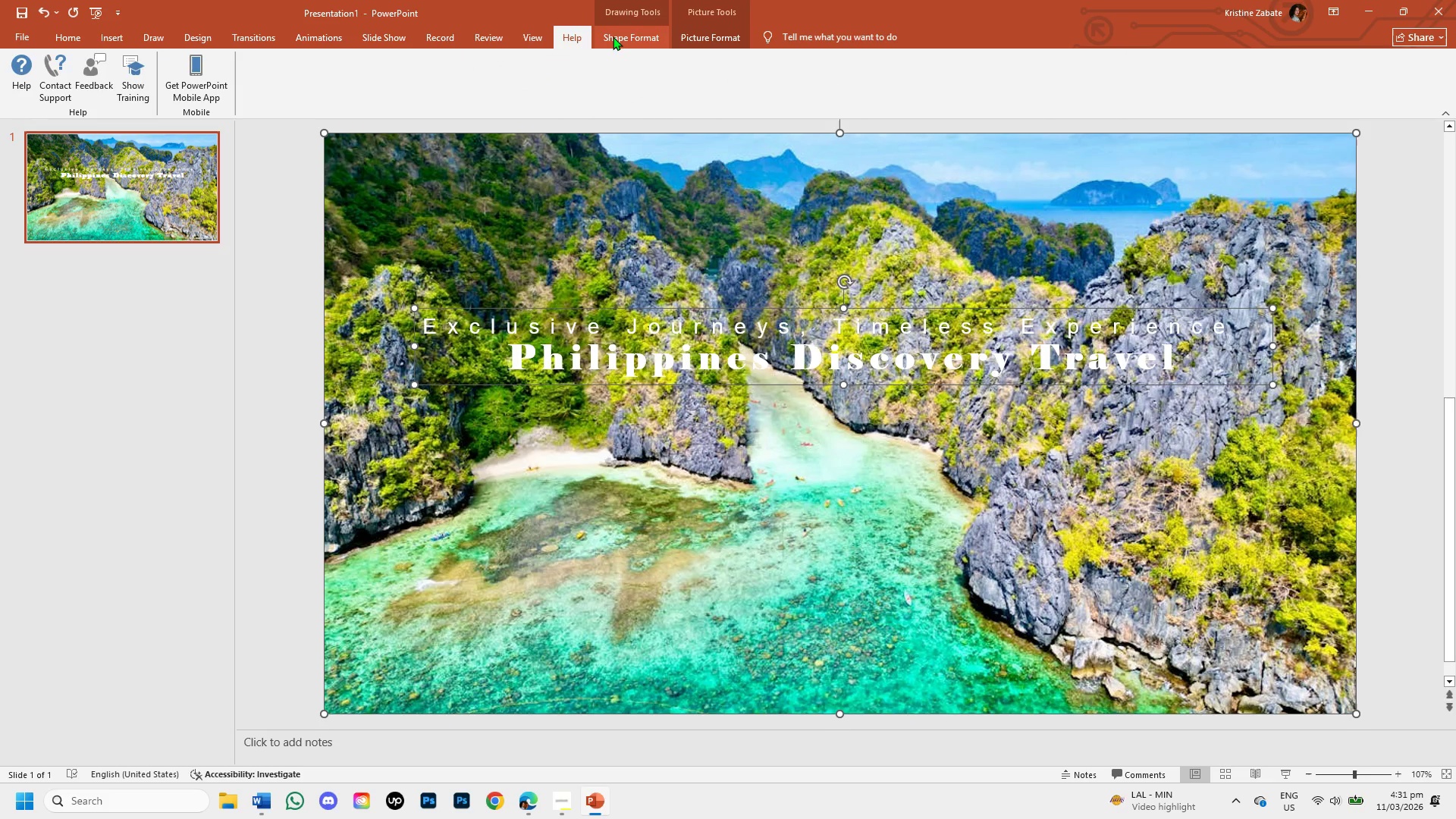 
double_click([613, 36])
 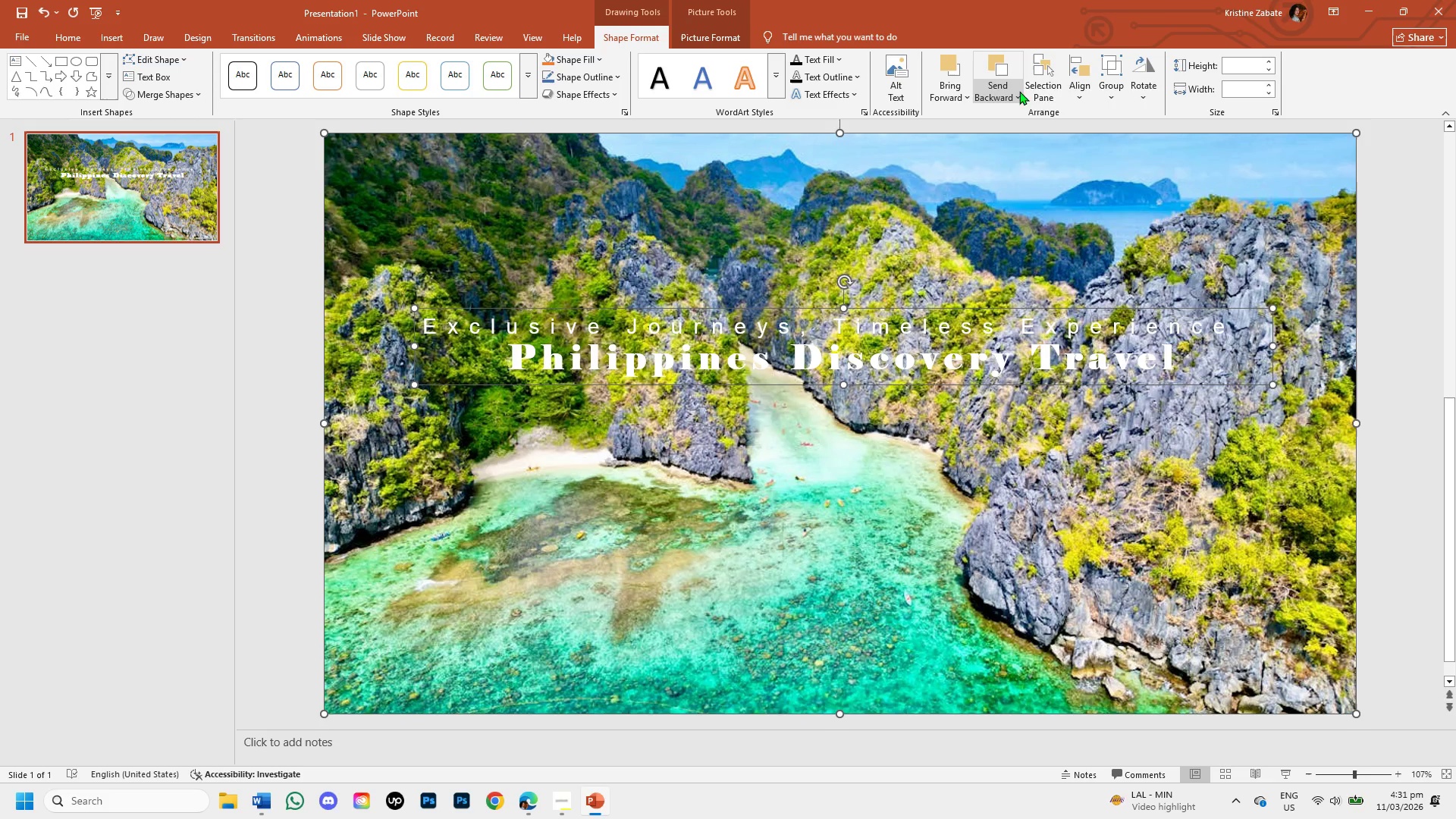 
left_click([1067, 93])
 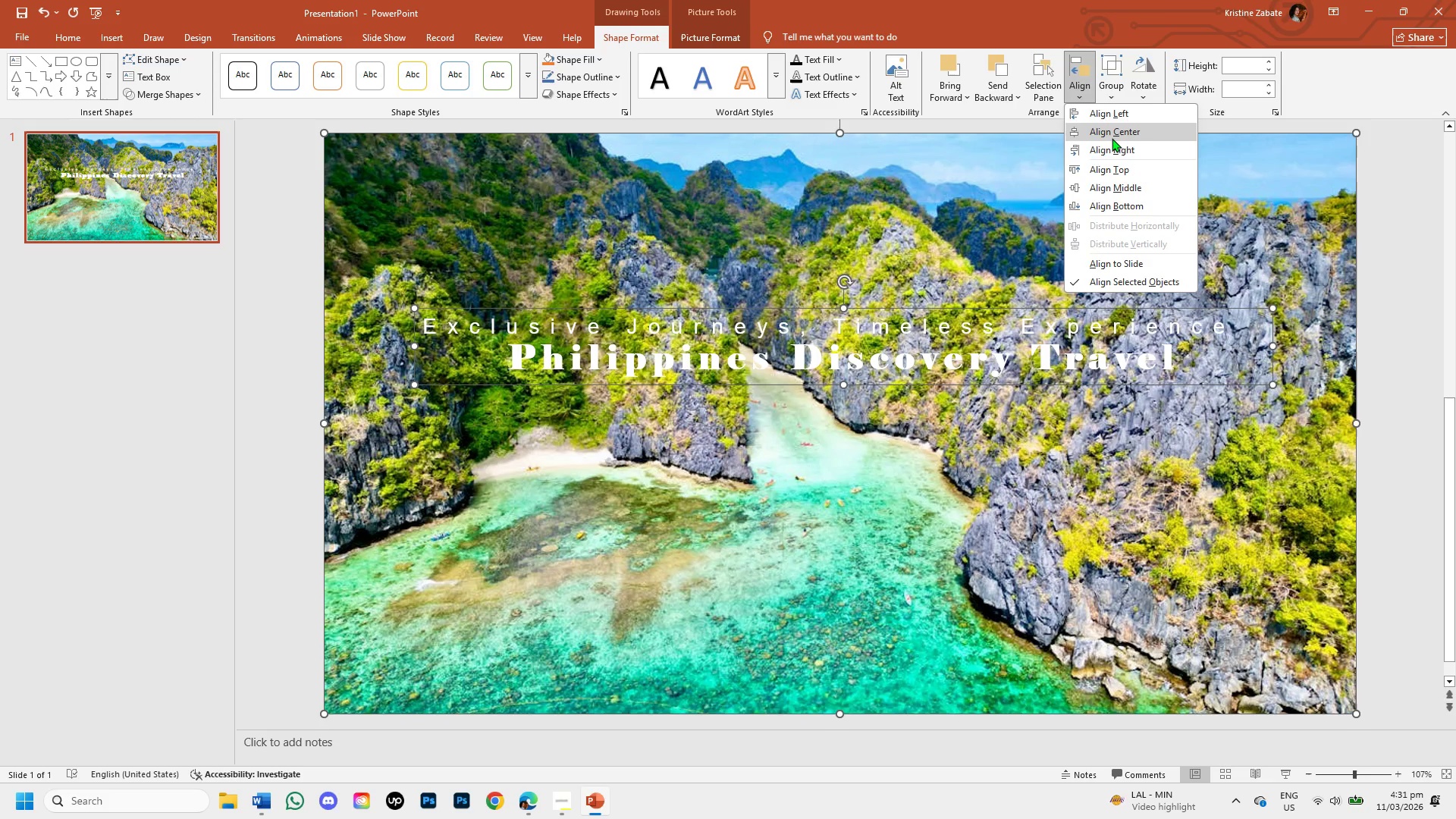 
left_click([1111, 136])
 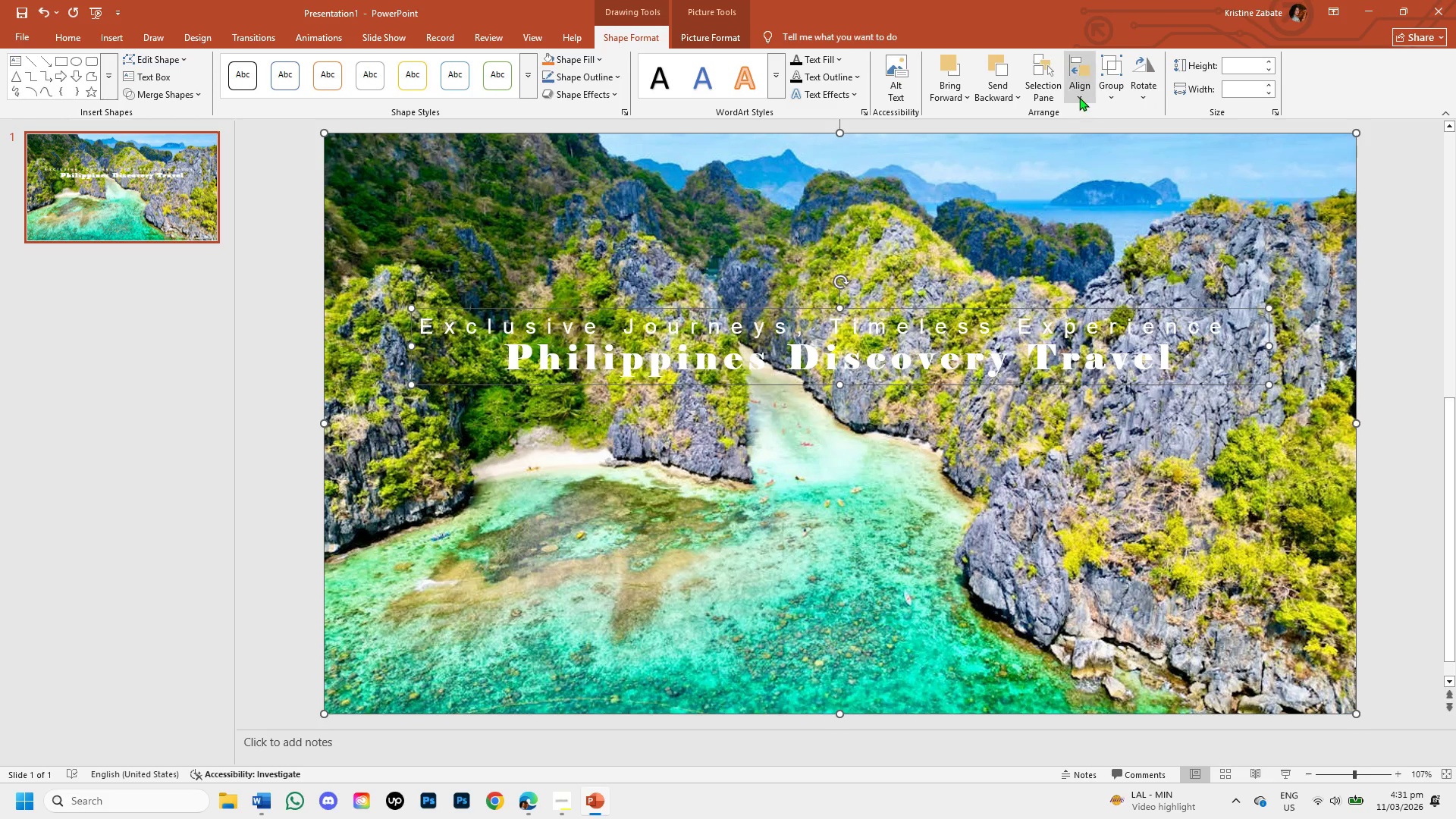 
left_click([1078, 97])
 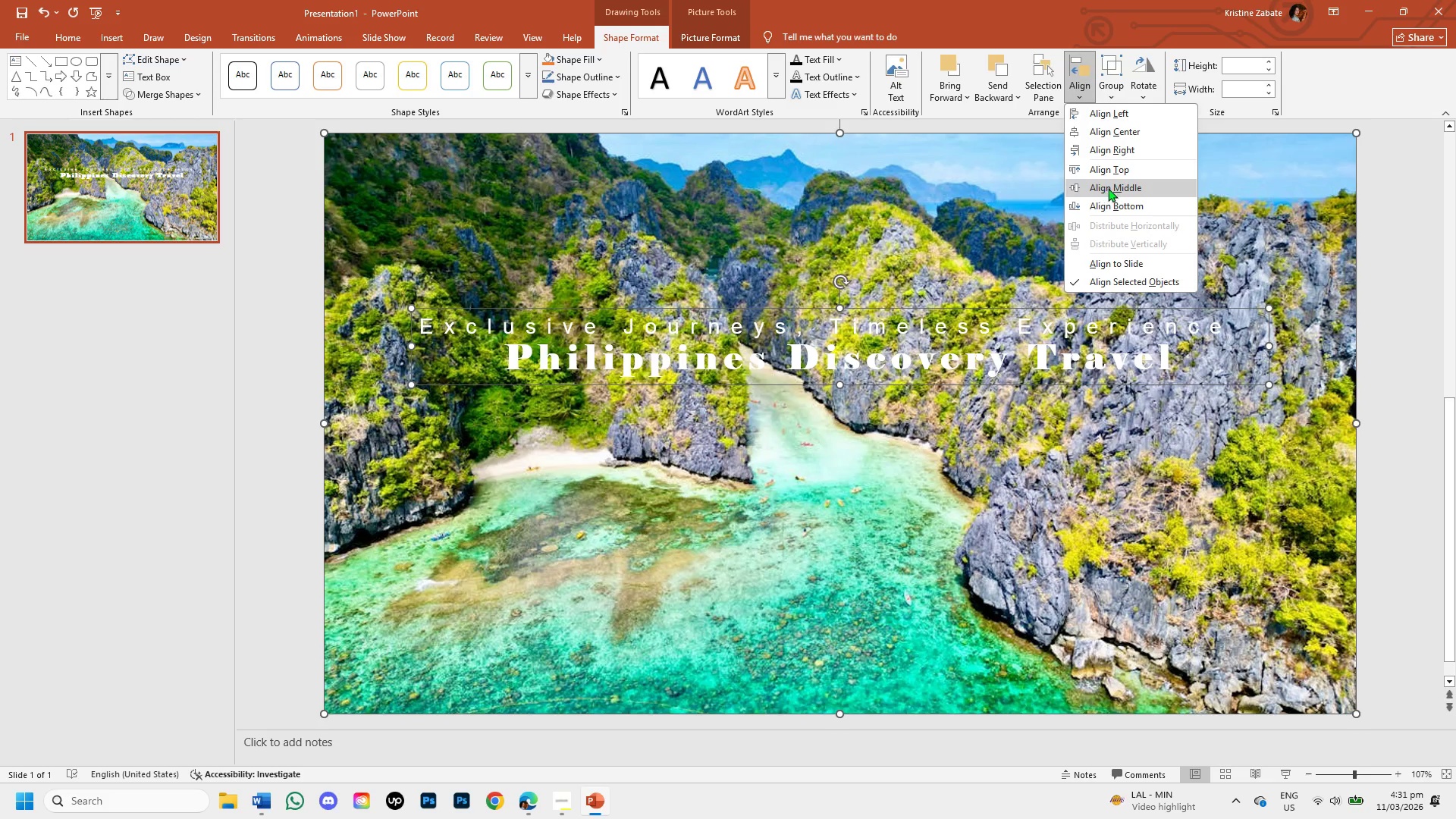 
left_click([1114, 190])
 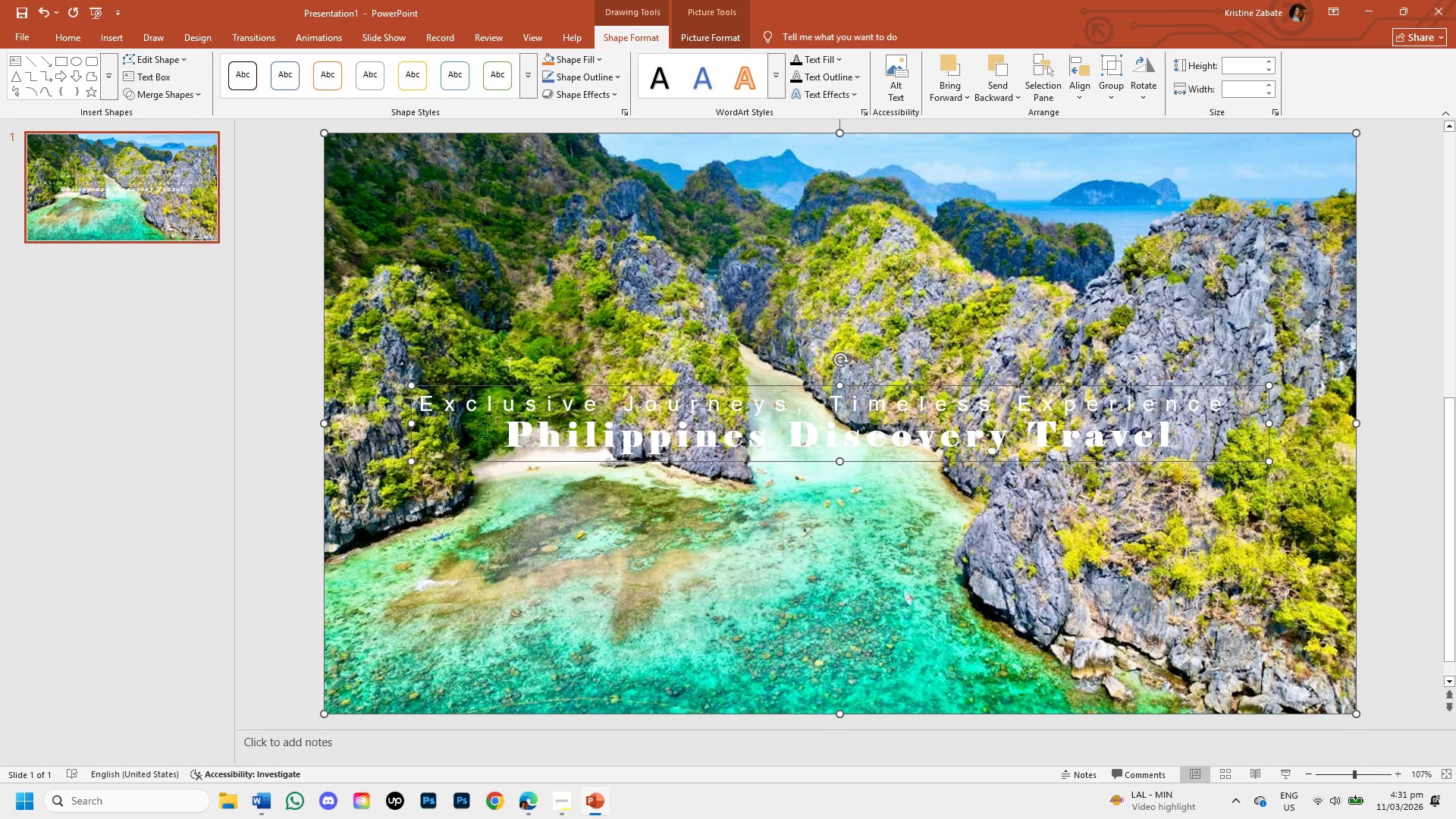 
mouse_move([403, 457])
 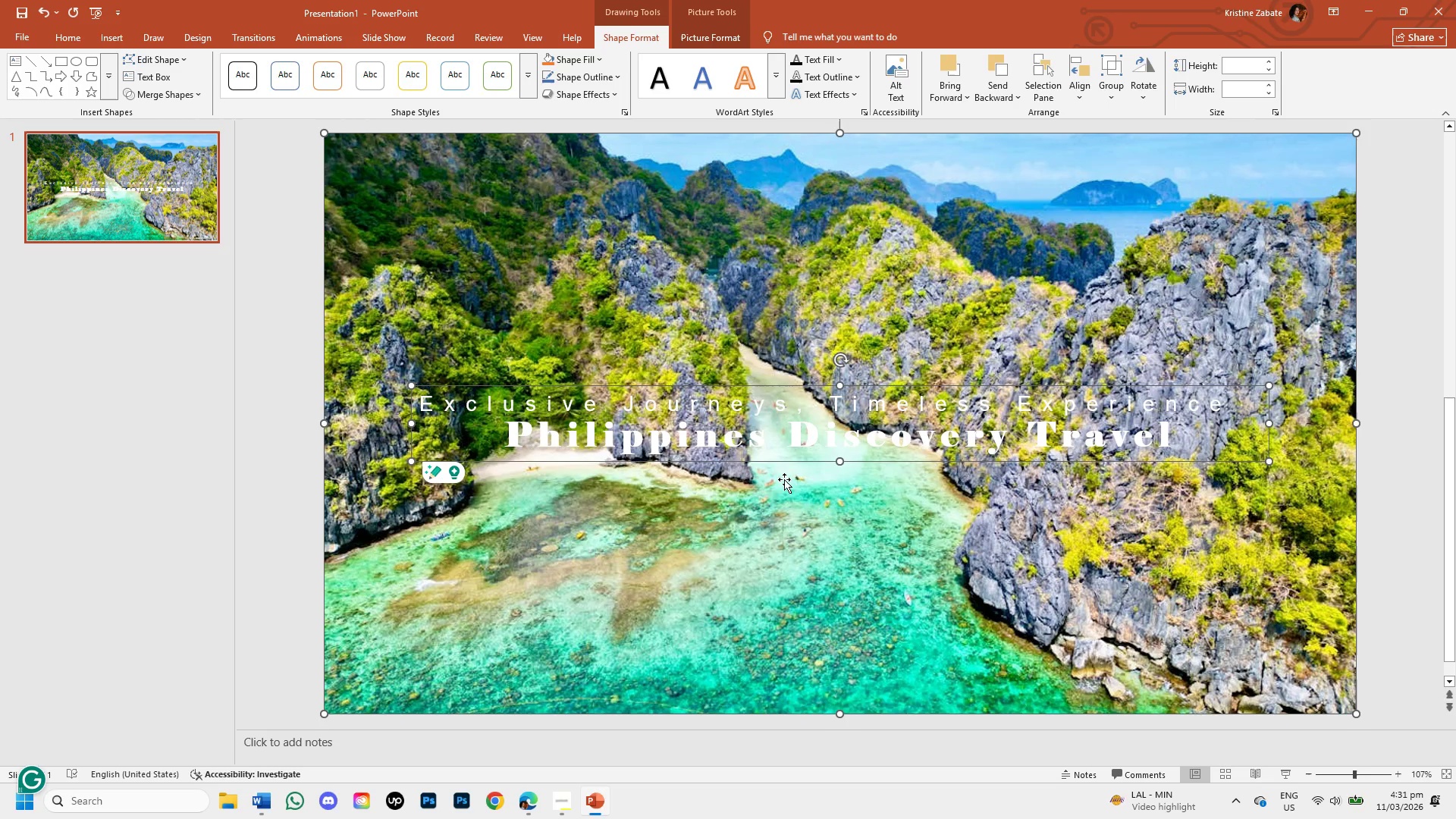 
left_click_drag(start_coordinate=[792, 460], to_coordinate=[774, 499])
 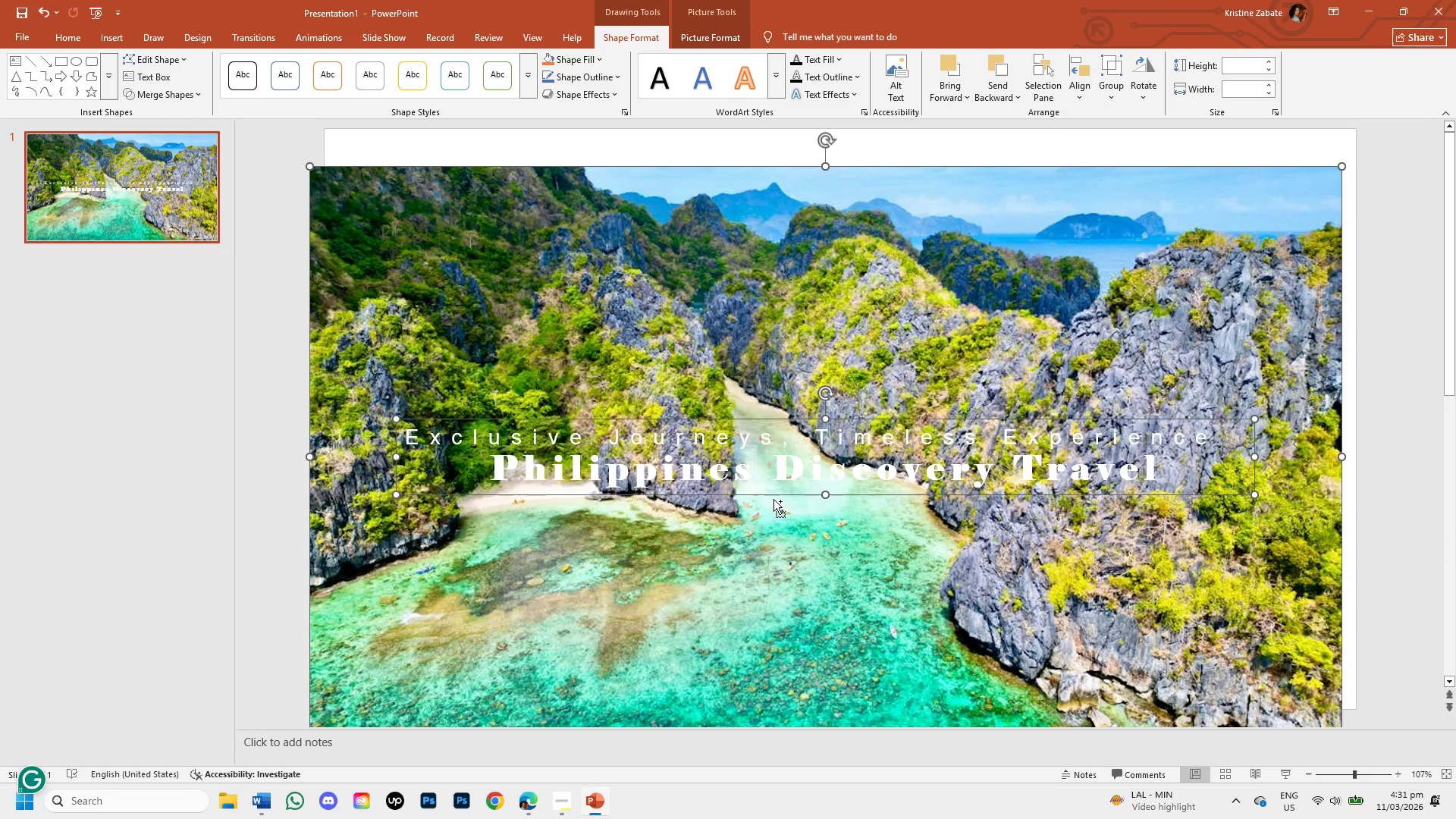 
key(Control+Z)
 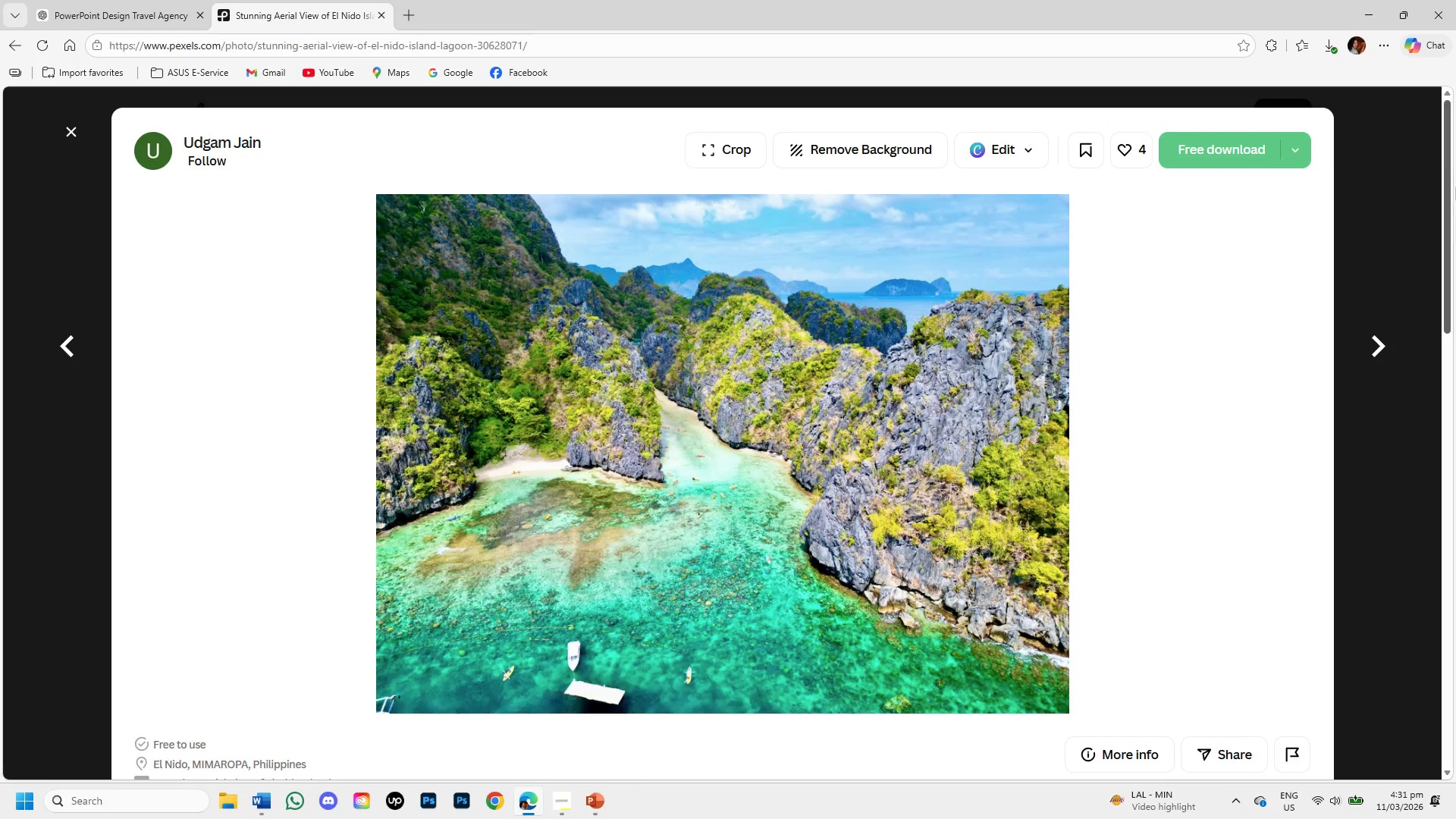 
left_click([1348, 244])
 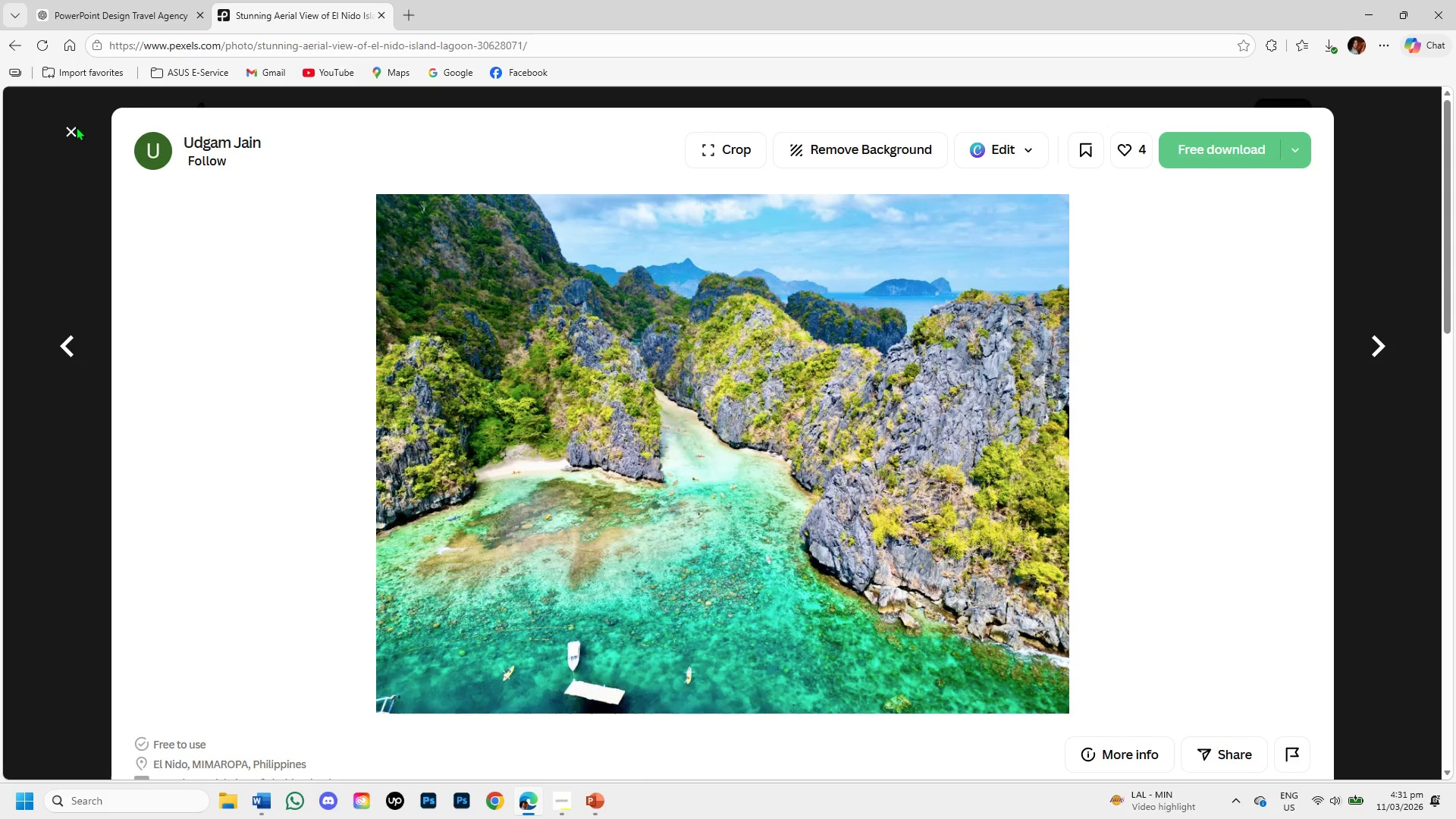 
left_click([72, 130])
 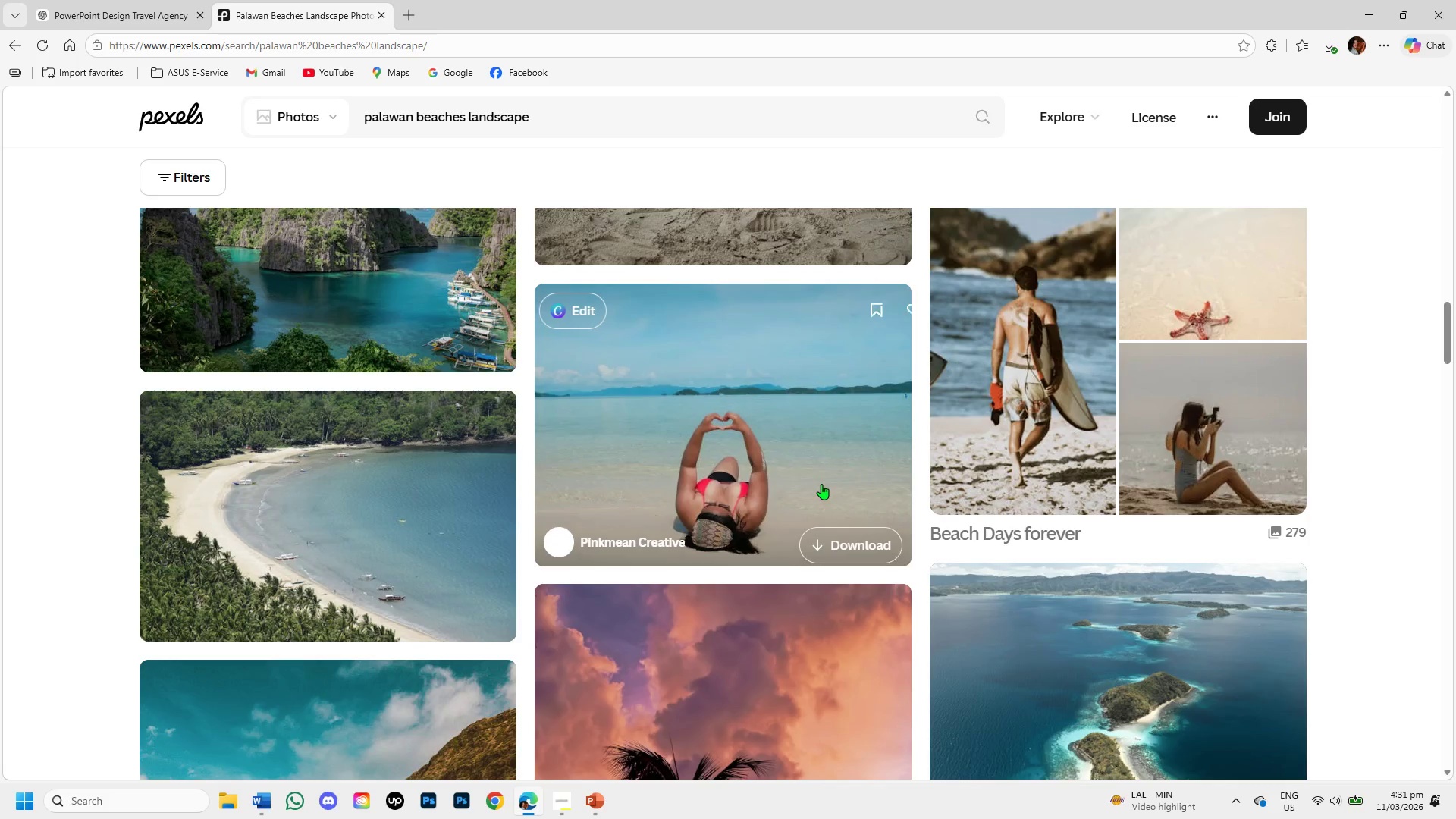 
scroll: coordinate [894, 521], scroll_direction: down, amount: 9.0
 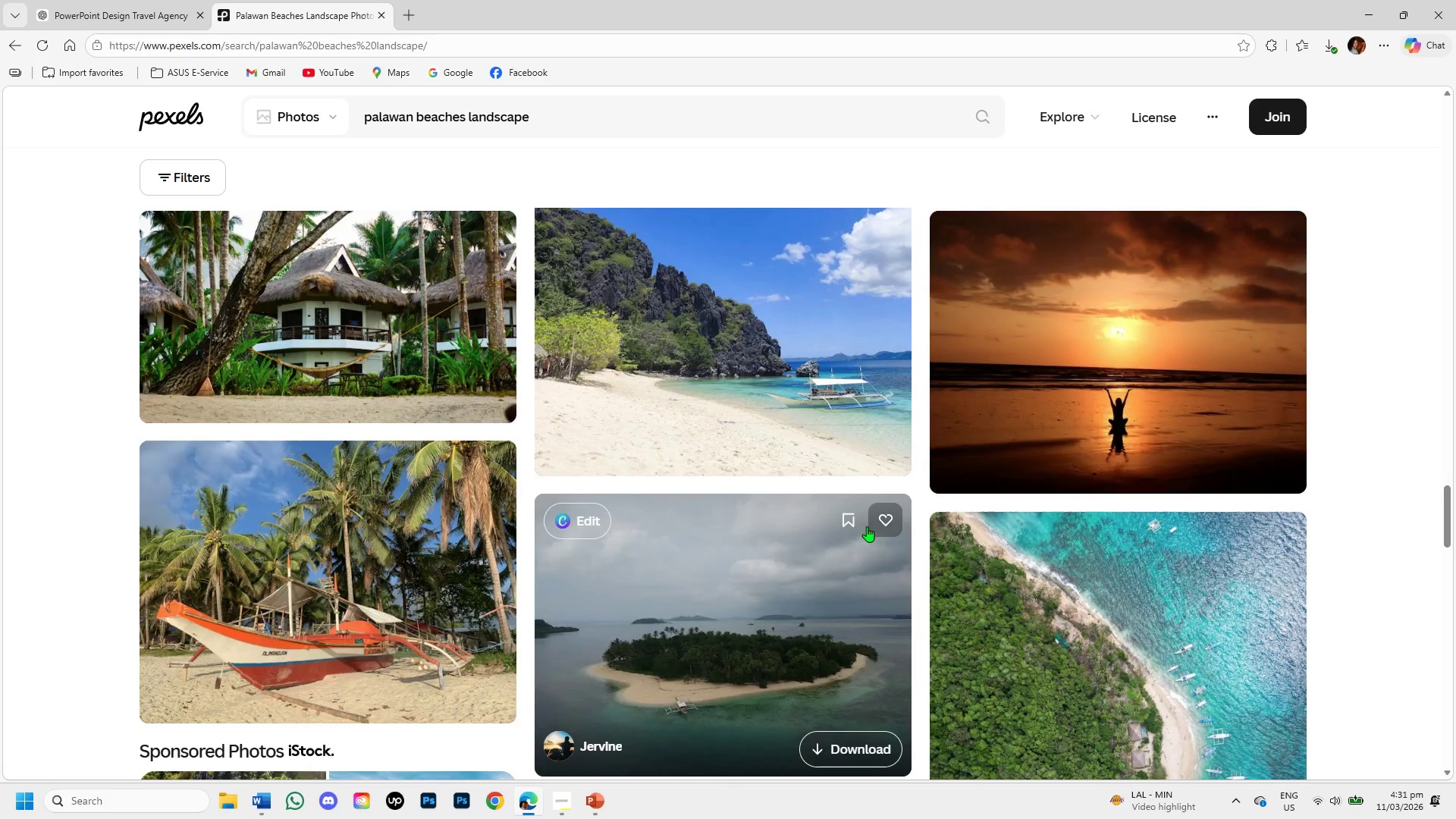 
scroll: coordinate [626, 541], scroll_direction: down, amount: 3.0
 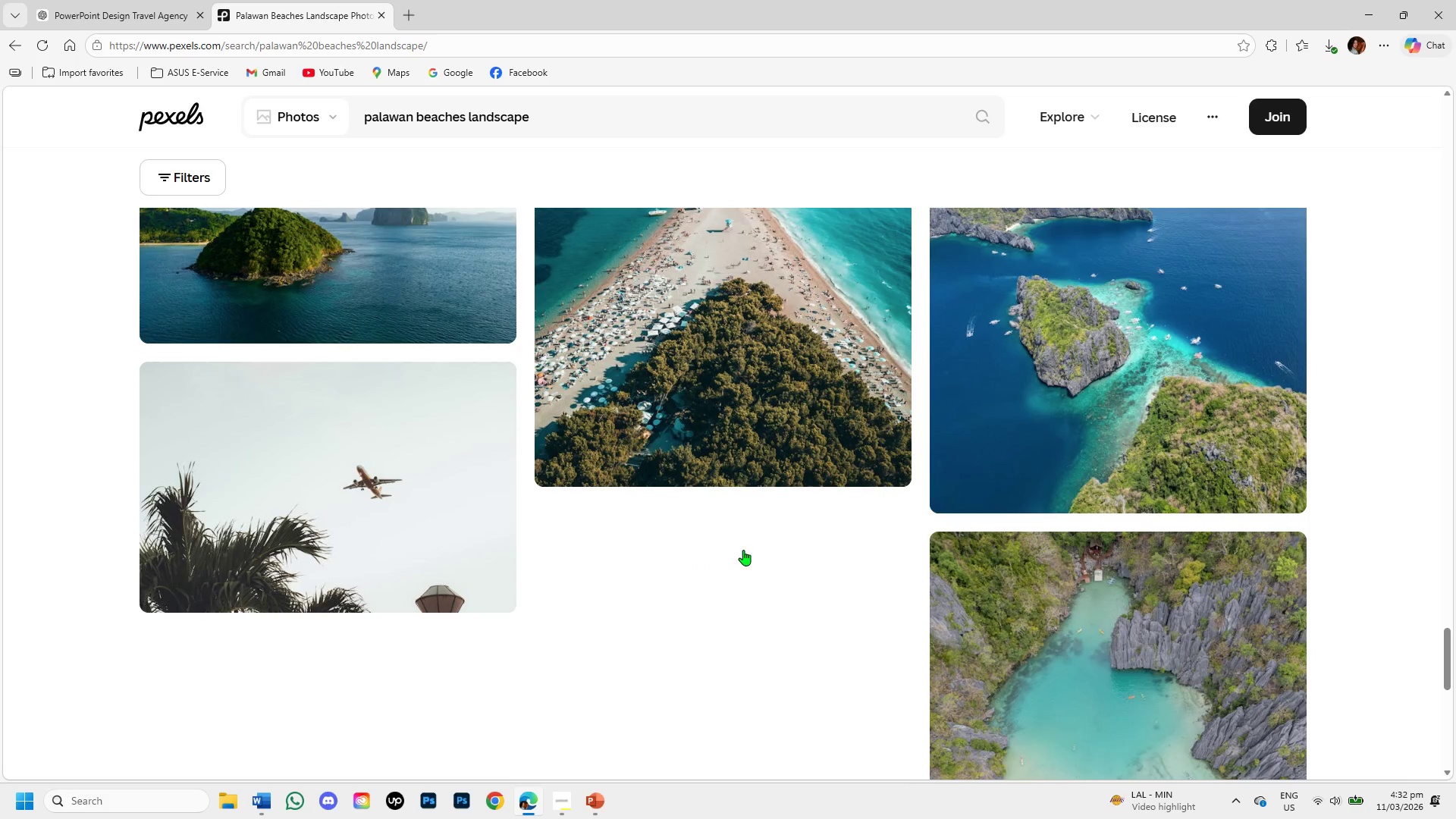 
scroll: coordinate [759, 553], scroll_direction: up, amount: 1.0
 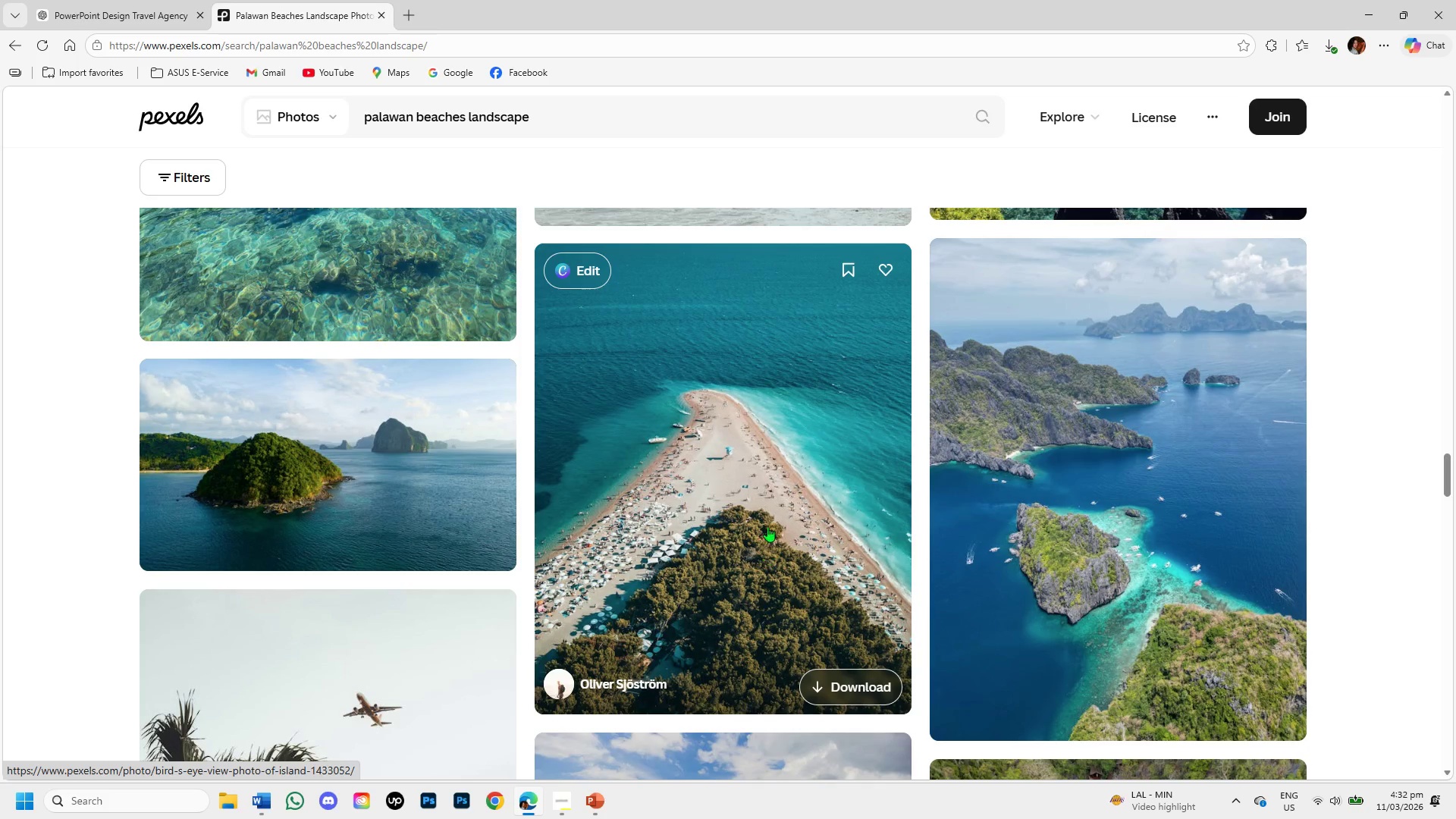 
left_click([763, 480])
 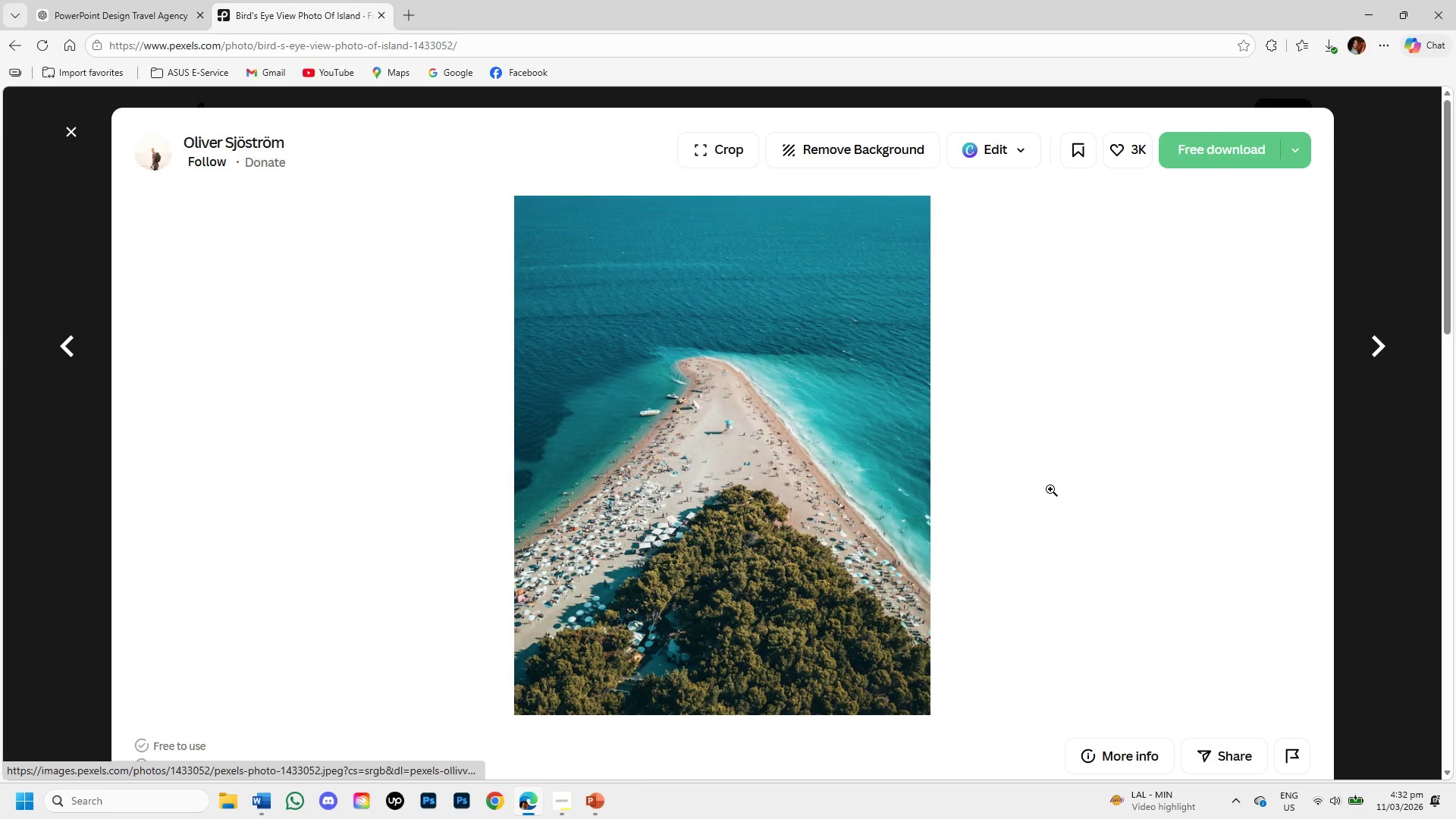 
scroll: coordinate [604, 399], scroll_direction: down, amount: 5.0
 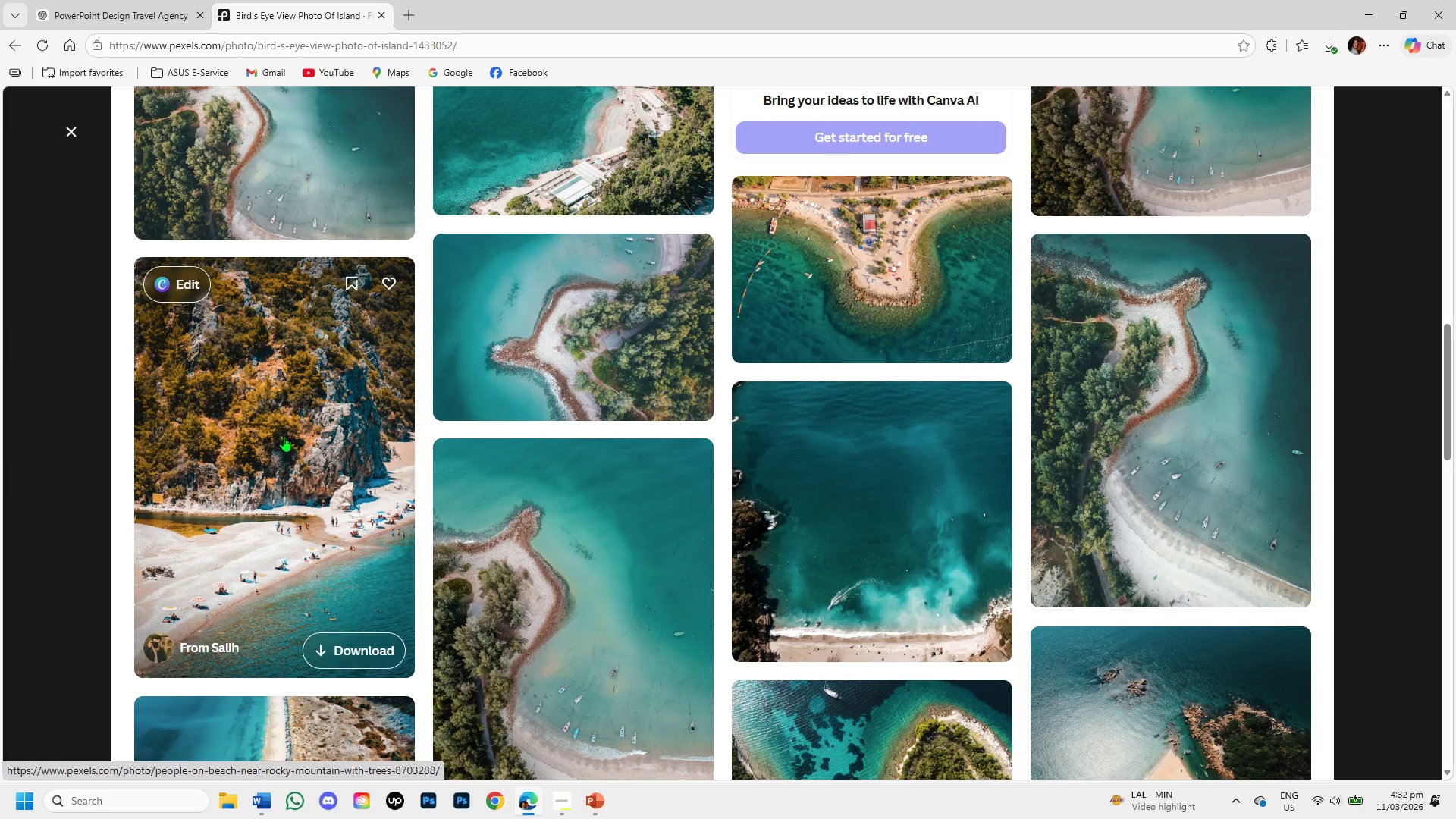 
left_click([284, 435])
 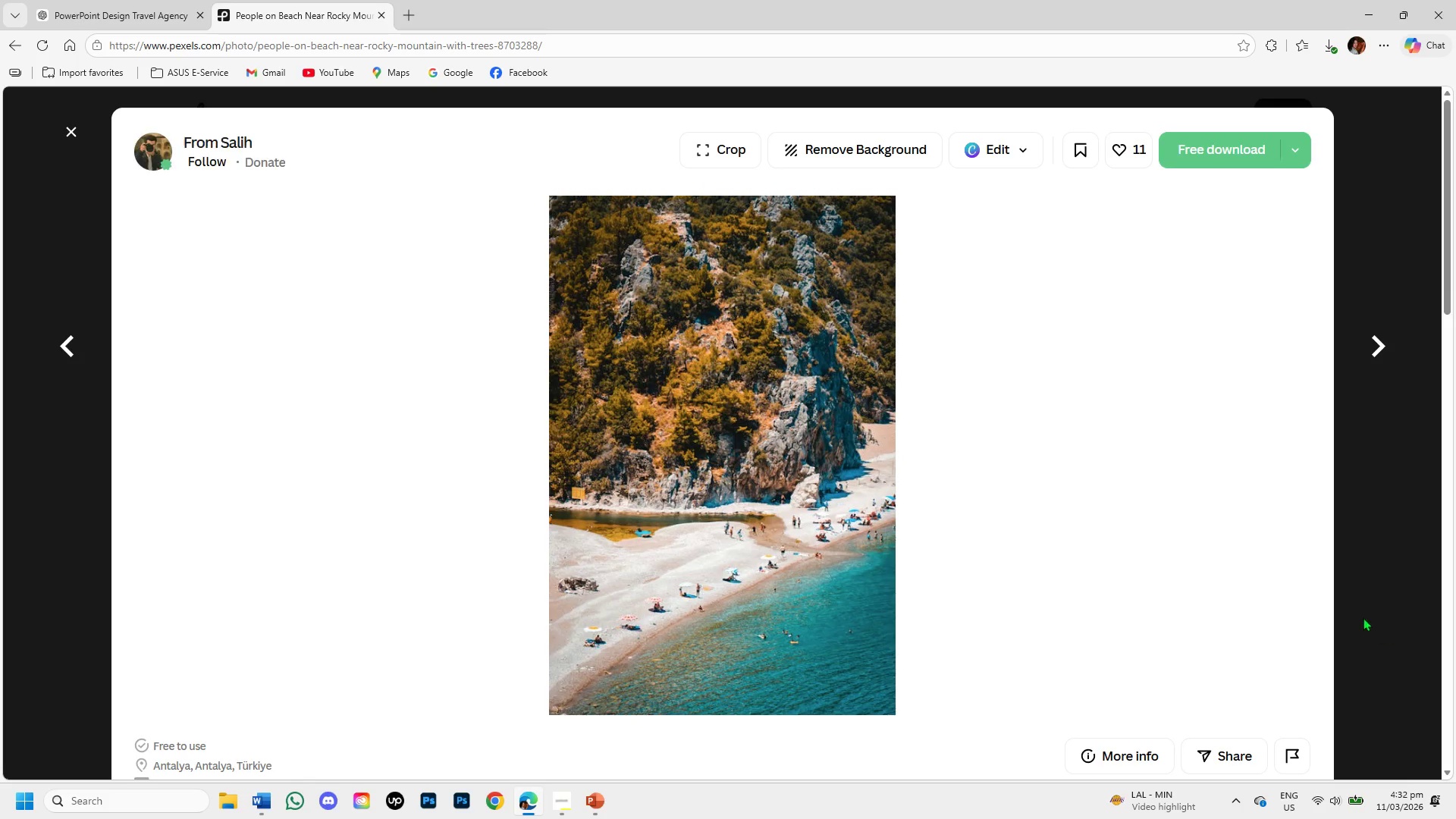 
scroll: coordinate [1237, 582], scroll_direction: down, amount: 7.0
 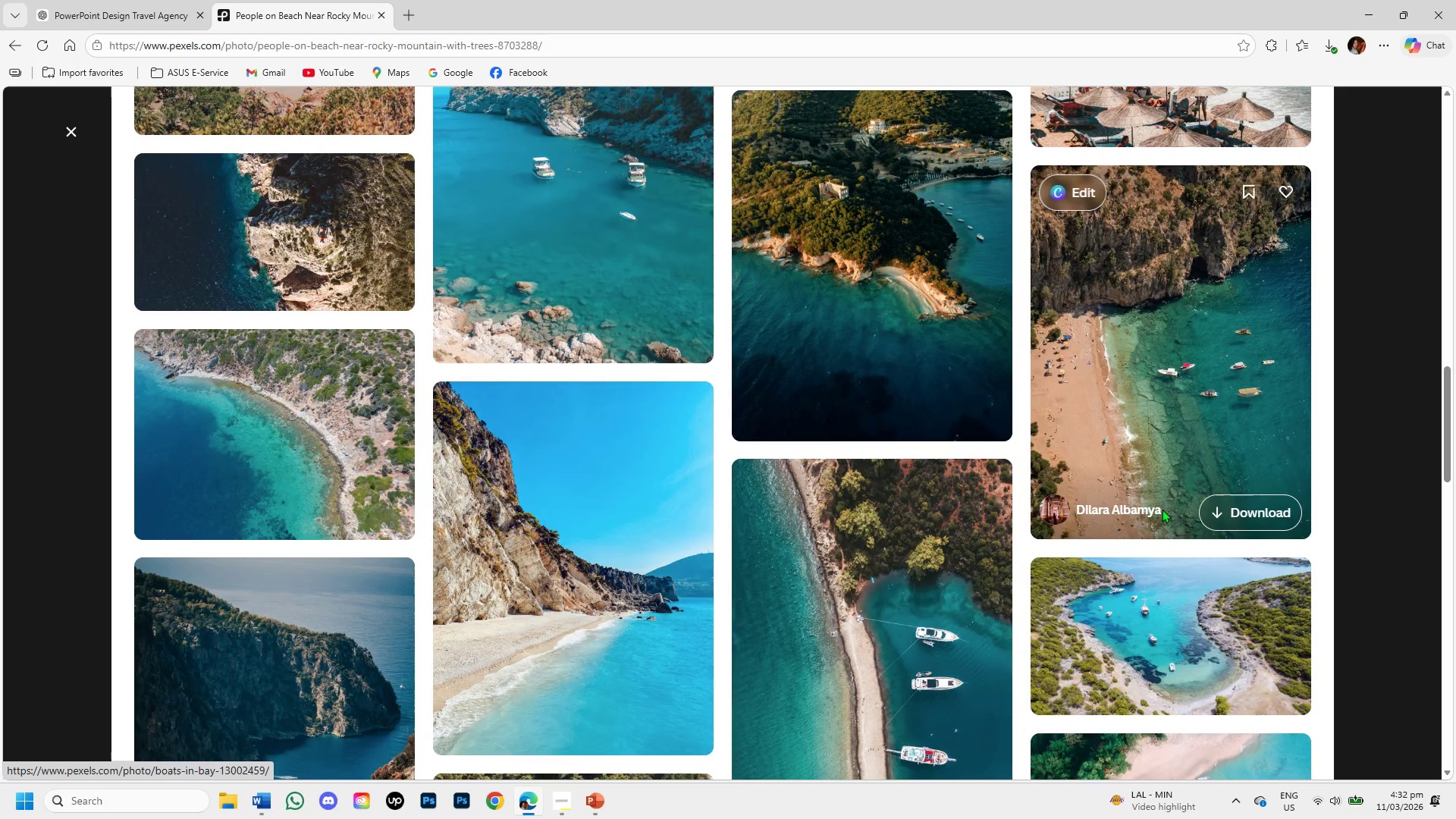 
left_click([1147, 372])
 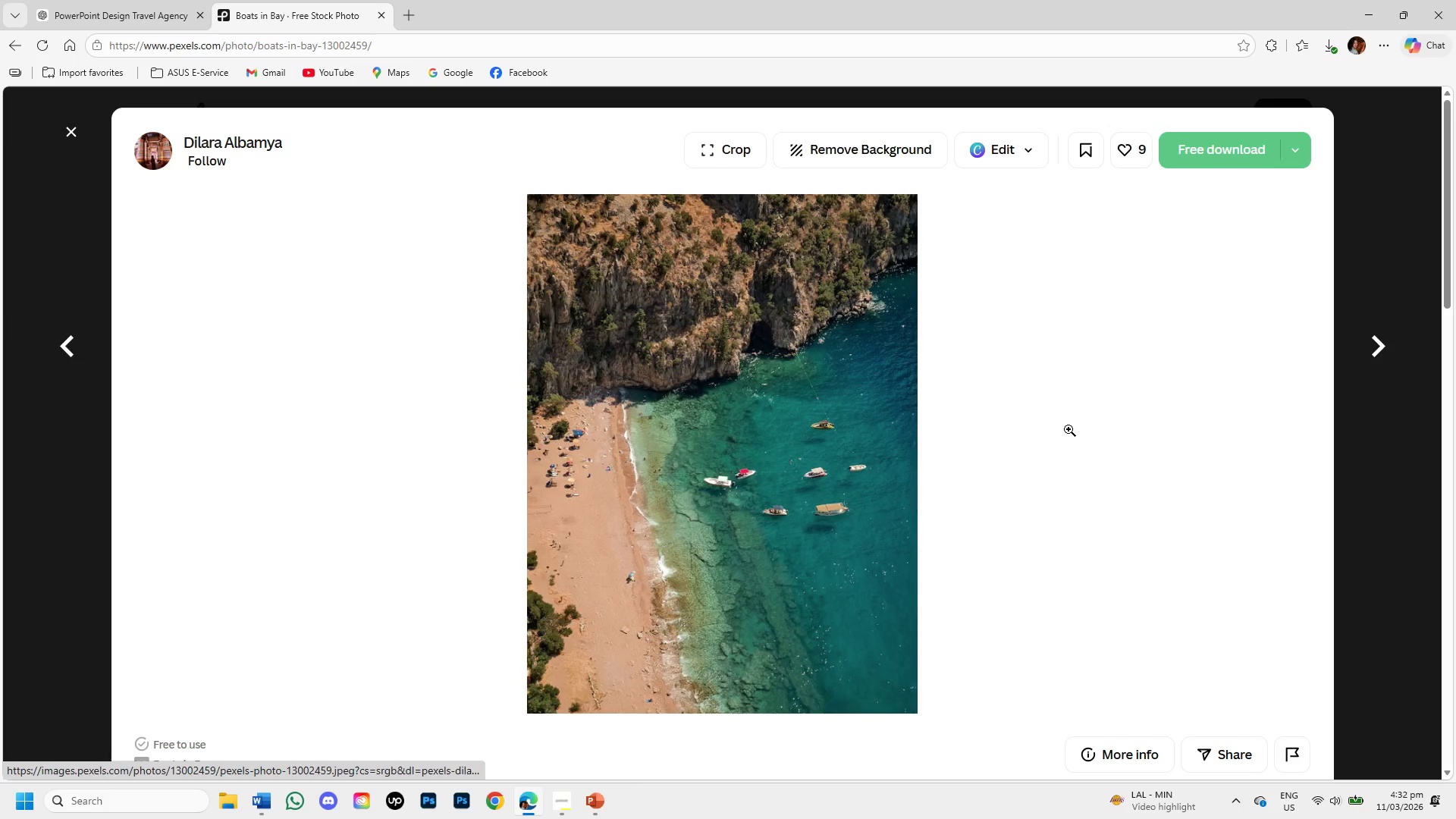 
scroll: coordinate [931, 490], scroll_direction: down, amount: 3.0
 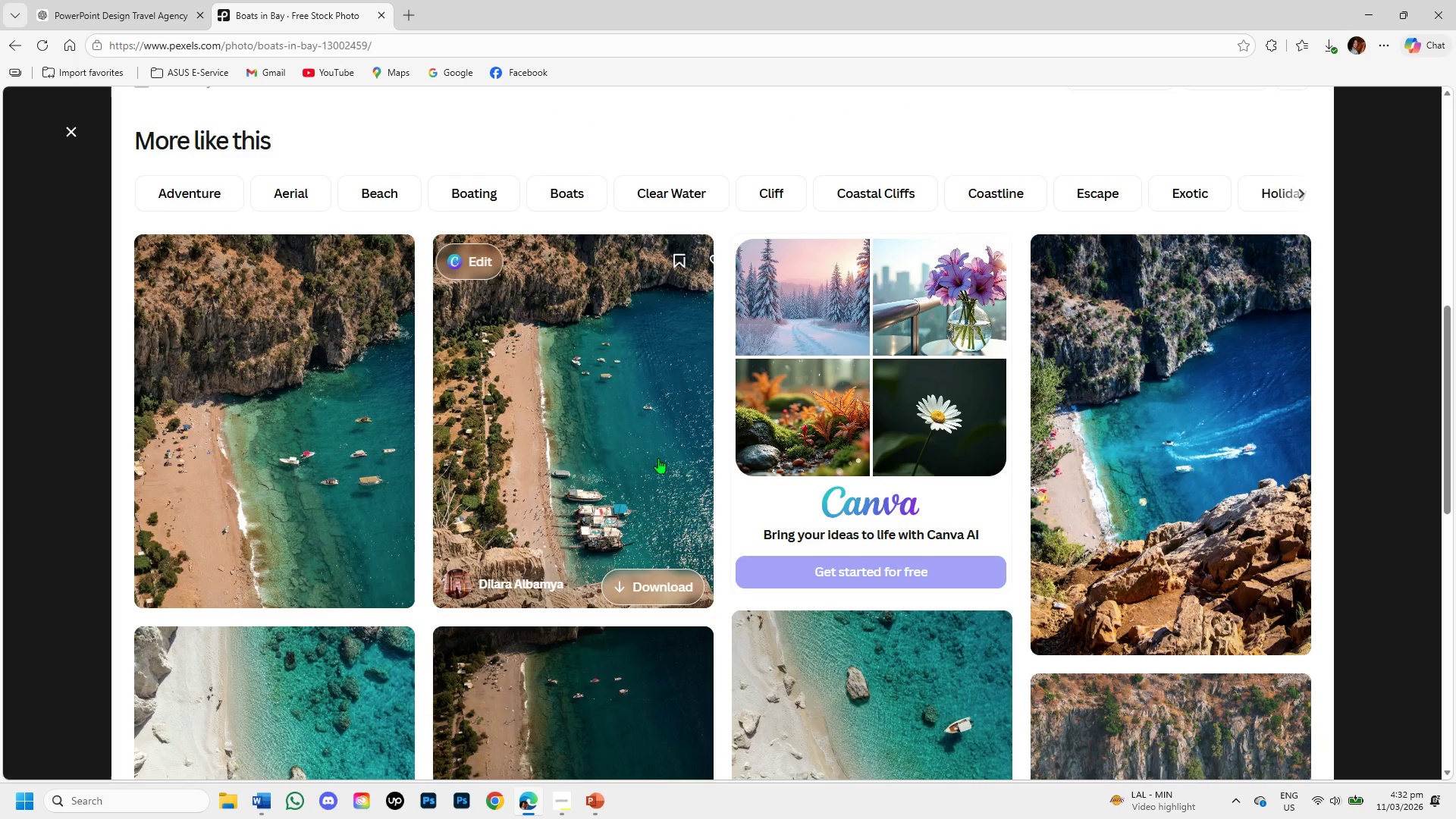 
left_click([633, 447])
 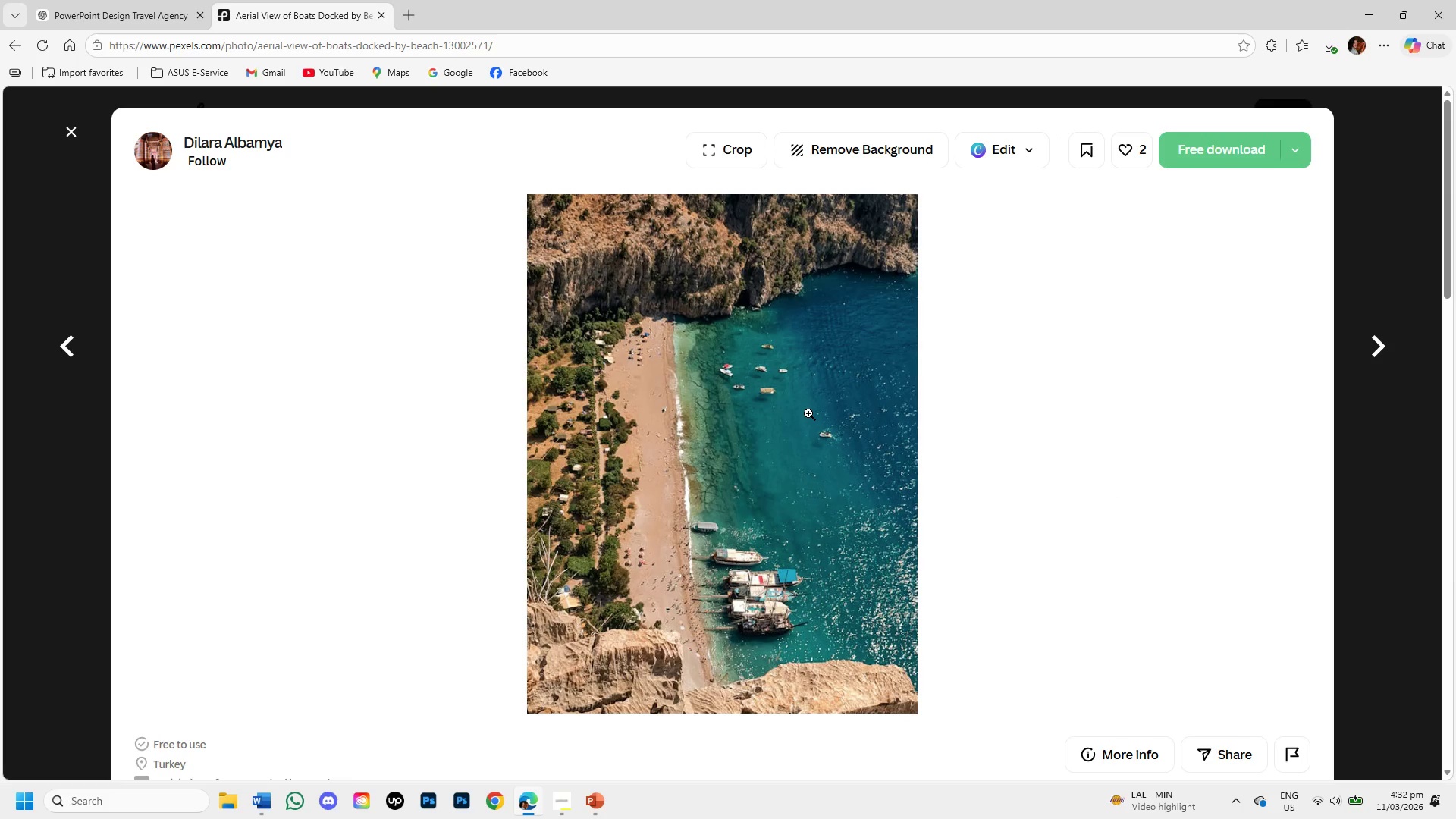 
scroll: coordinate [808, 416], scroll_direction: down, amount: 11.0
 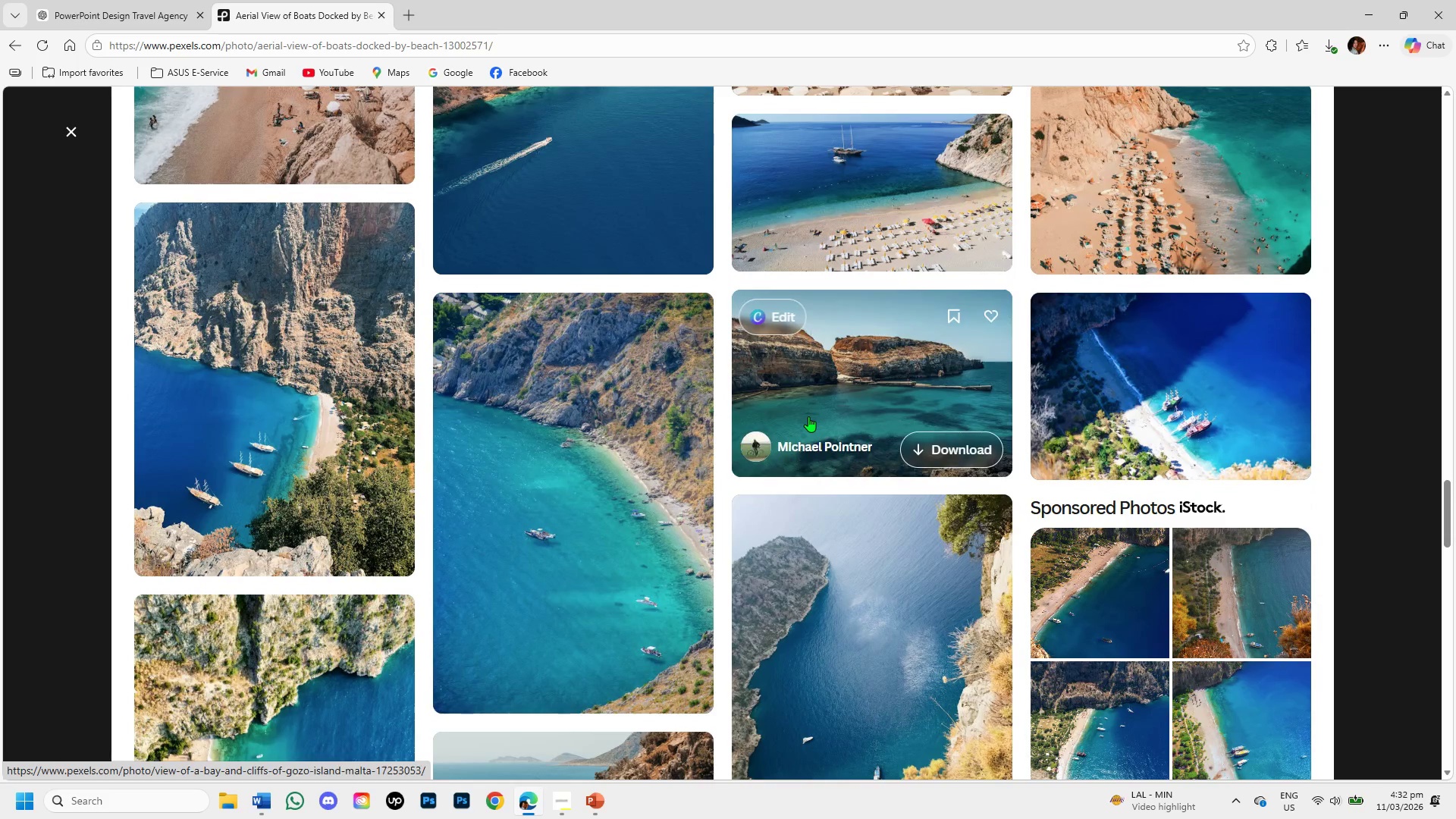 
scroll: coordinate [1389, 89], scroll_direction: up, amount: 3.0
 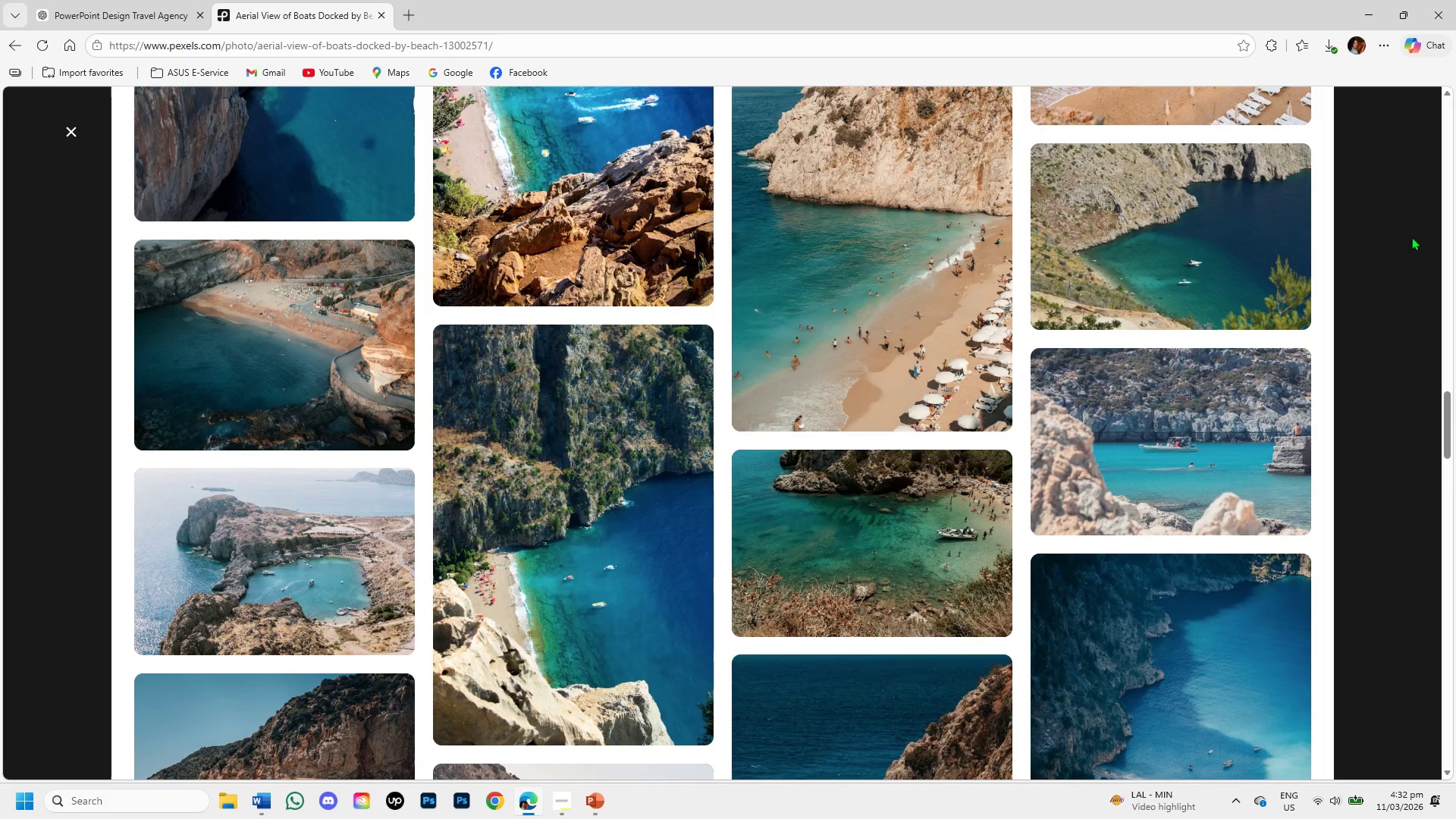 
left_click([1411, 237])
 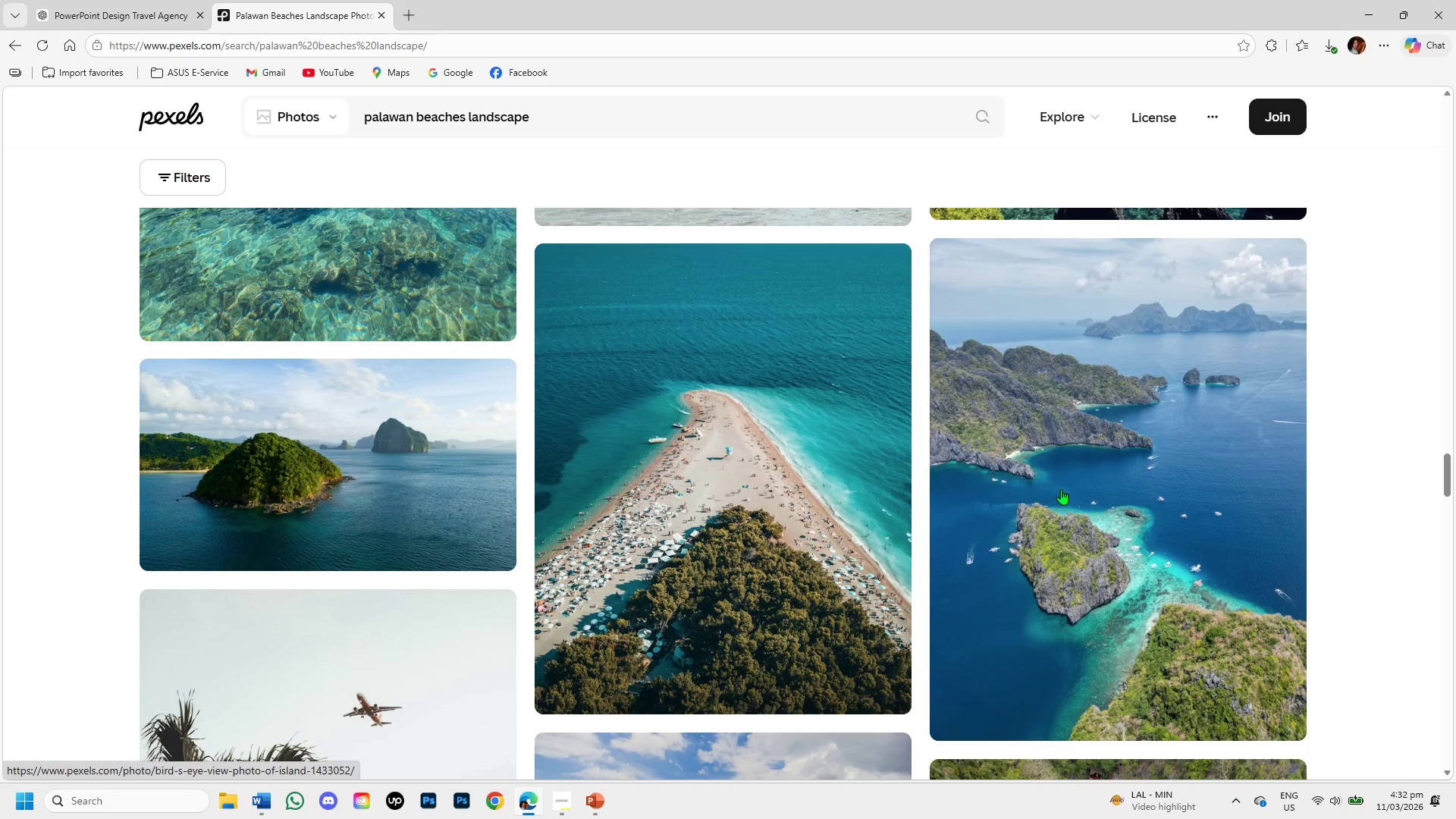 
left_click([1178, 492])
 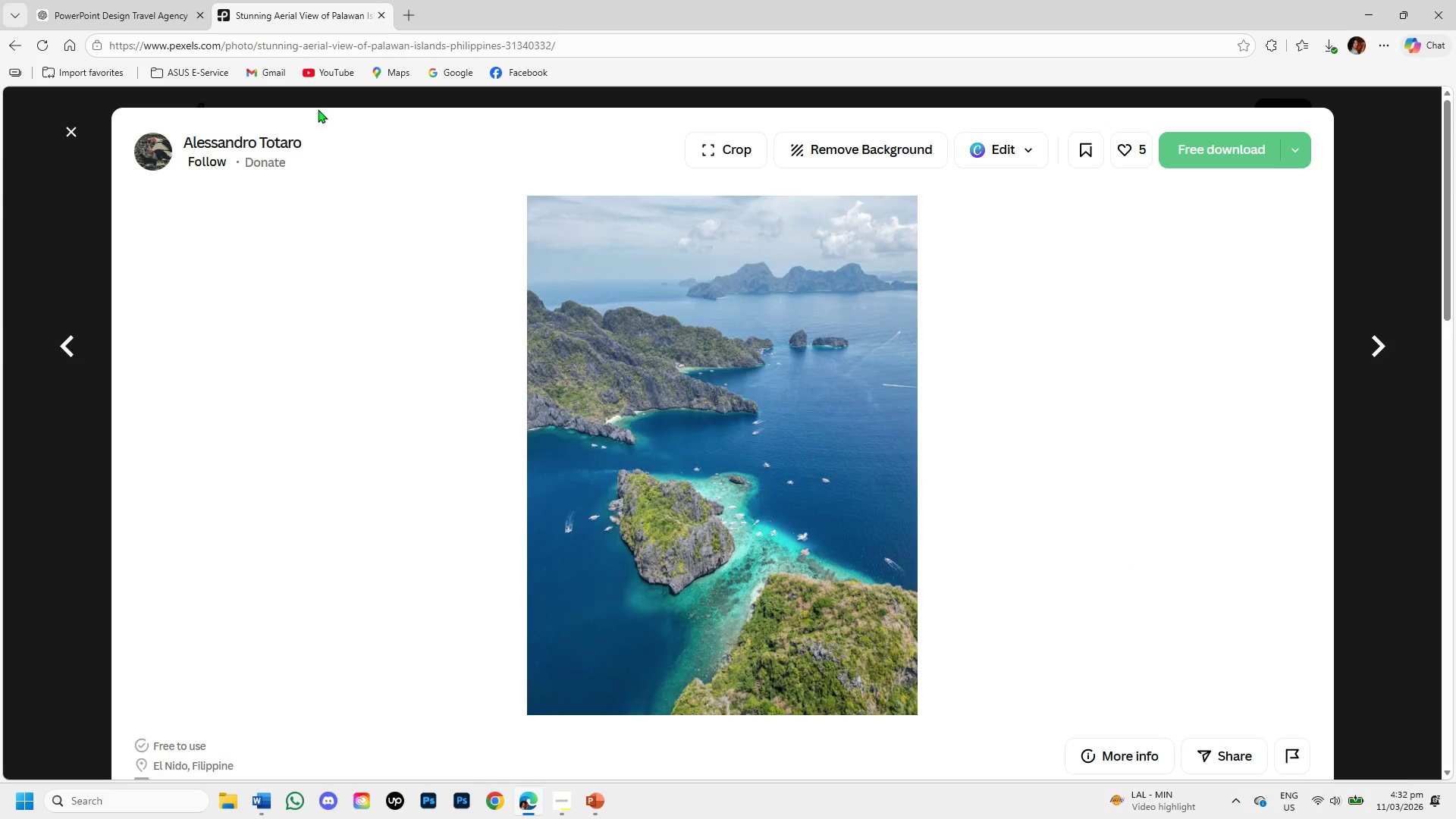 
scroll: coordinate [720, 421], scroll_direction: down, amount: 3.0
 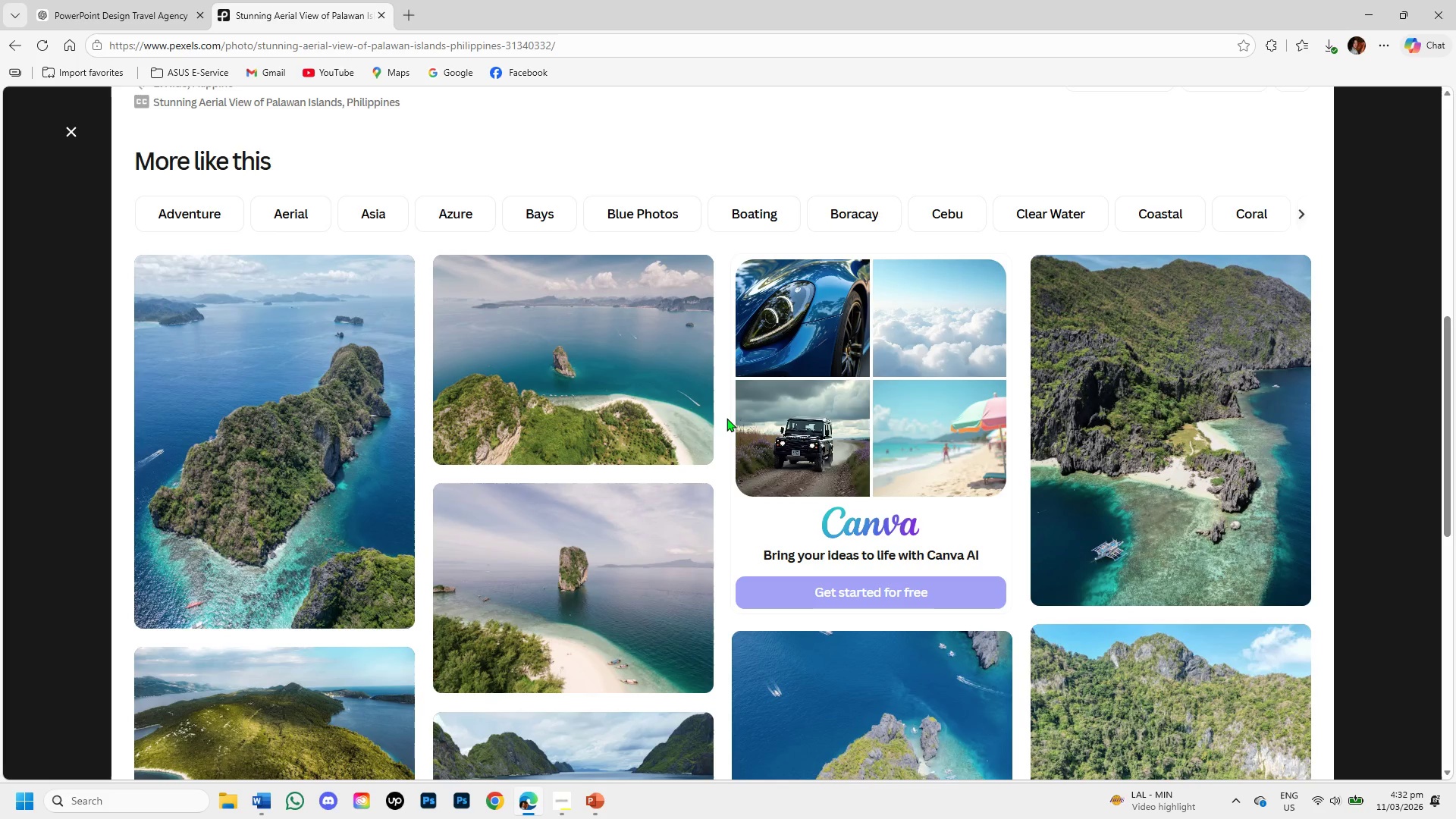 
left_click([1111, 373])
 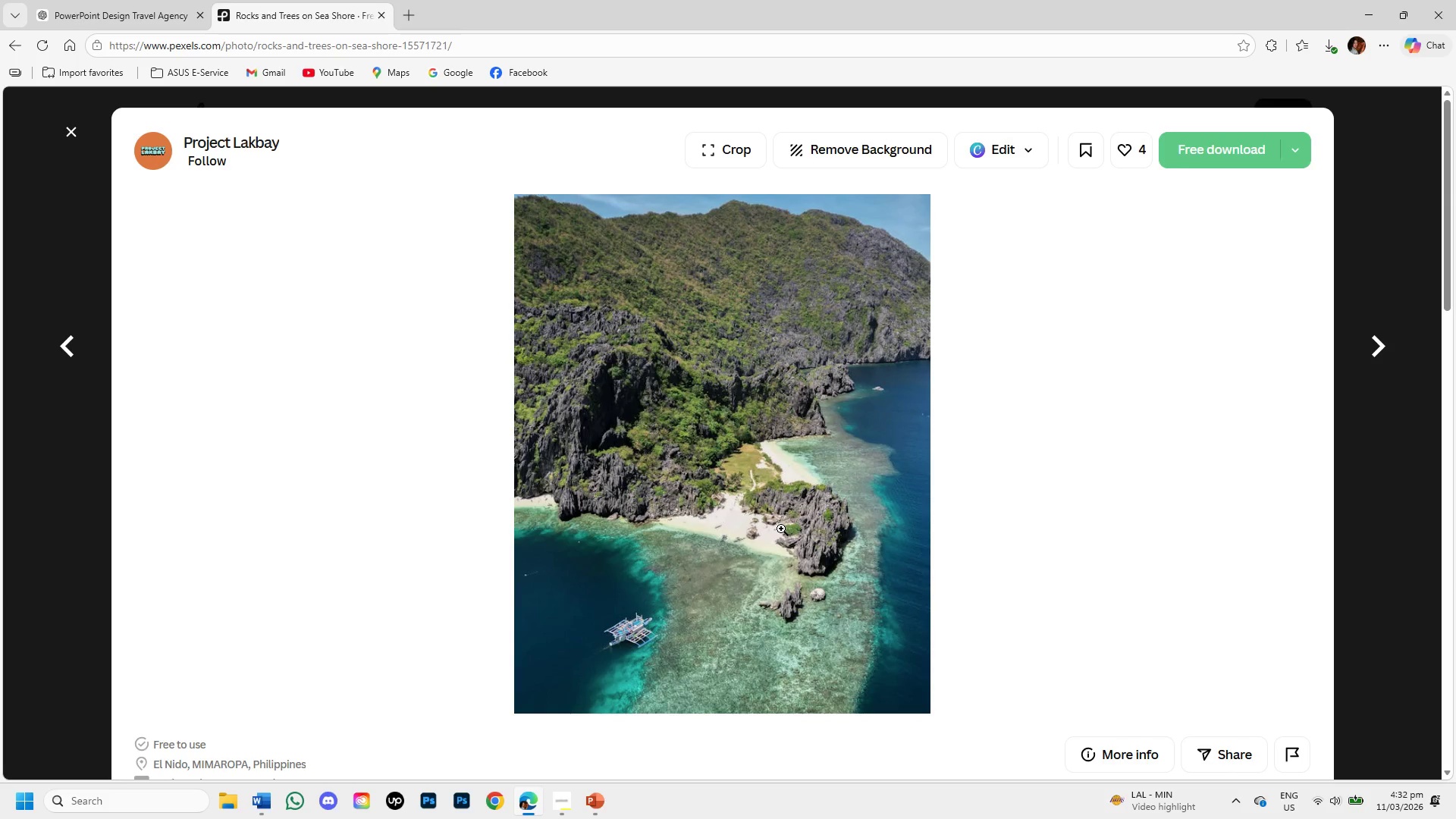 
scroll: coordinate [815, 495], scroll_direction: down, amount: 3.0
 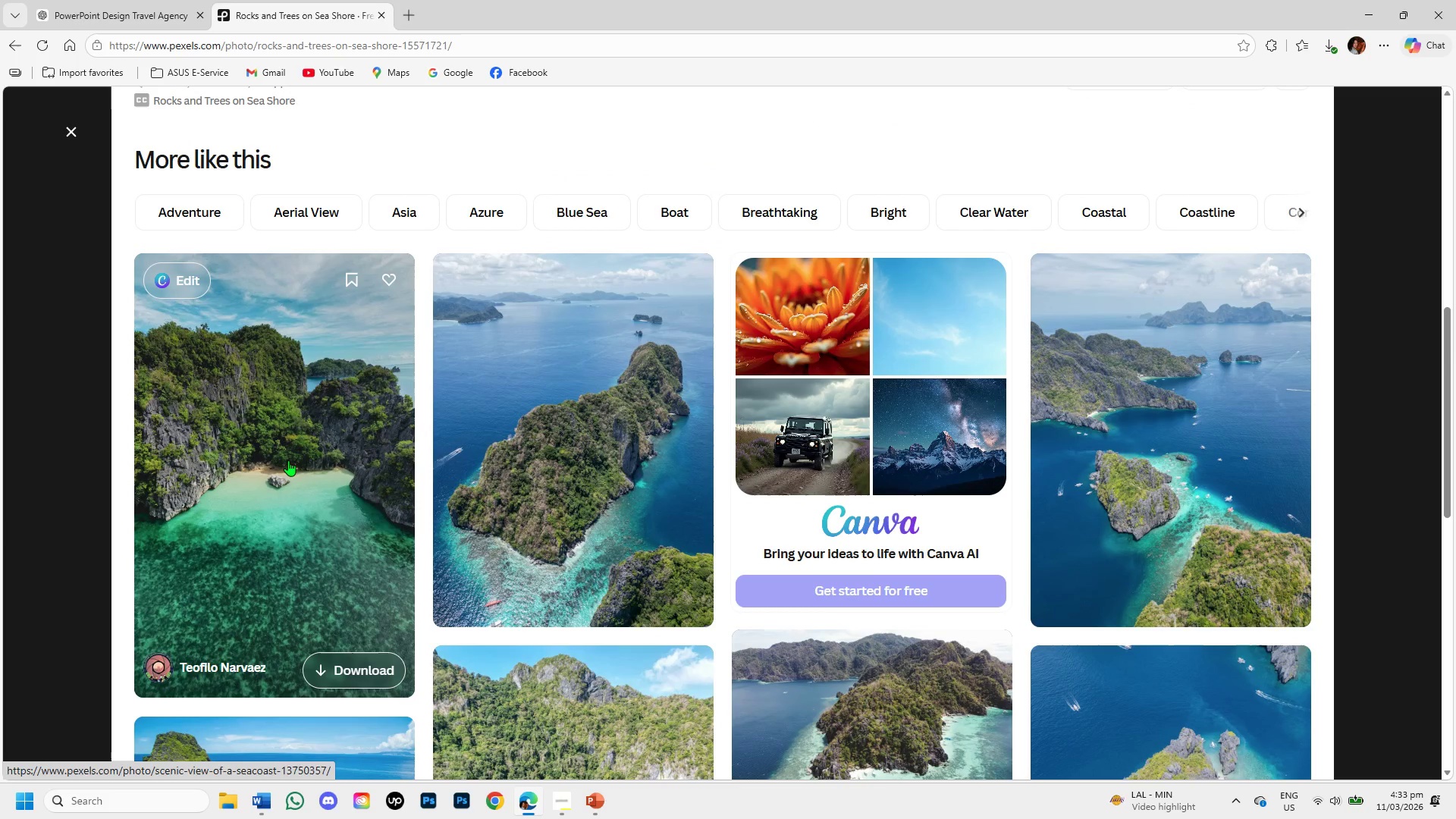 
left_click([315, 459])
 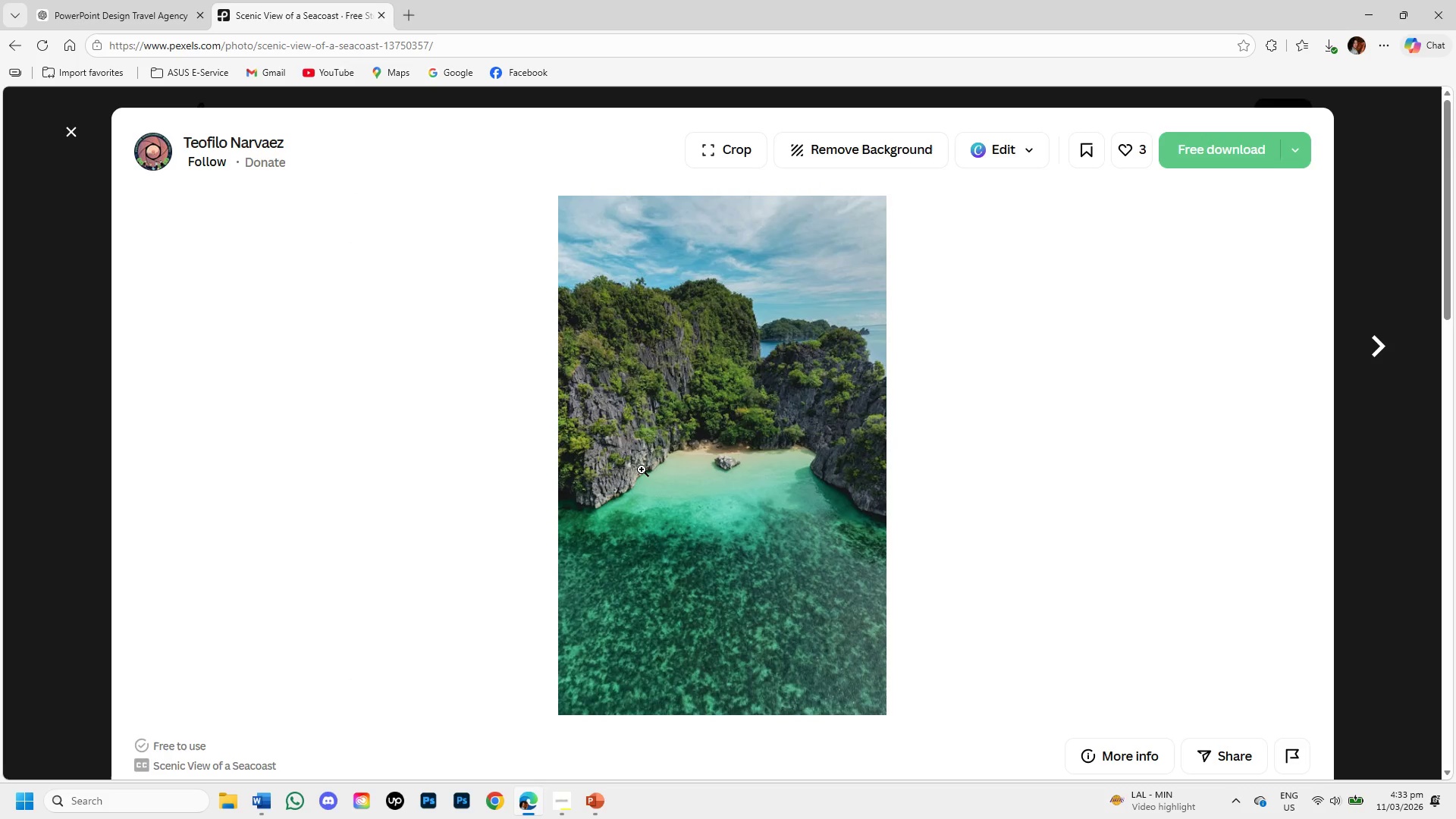 
scroll: coordinate [566, 466], scroll_direction: down, amount: 5.0
 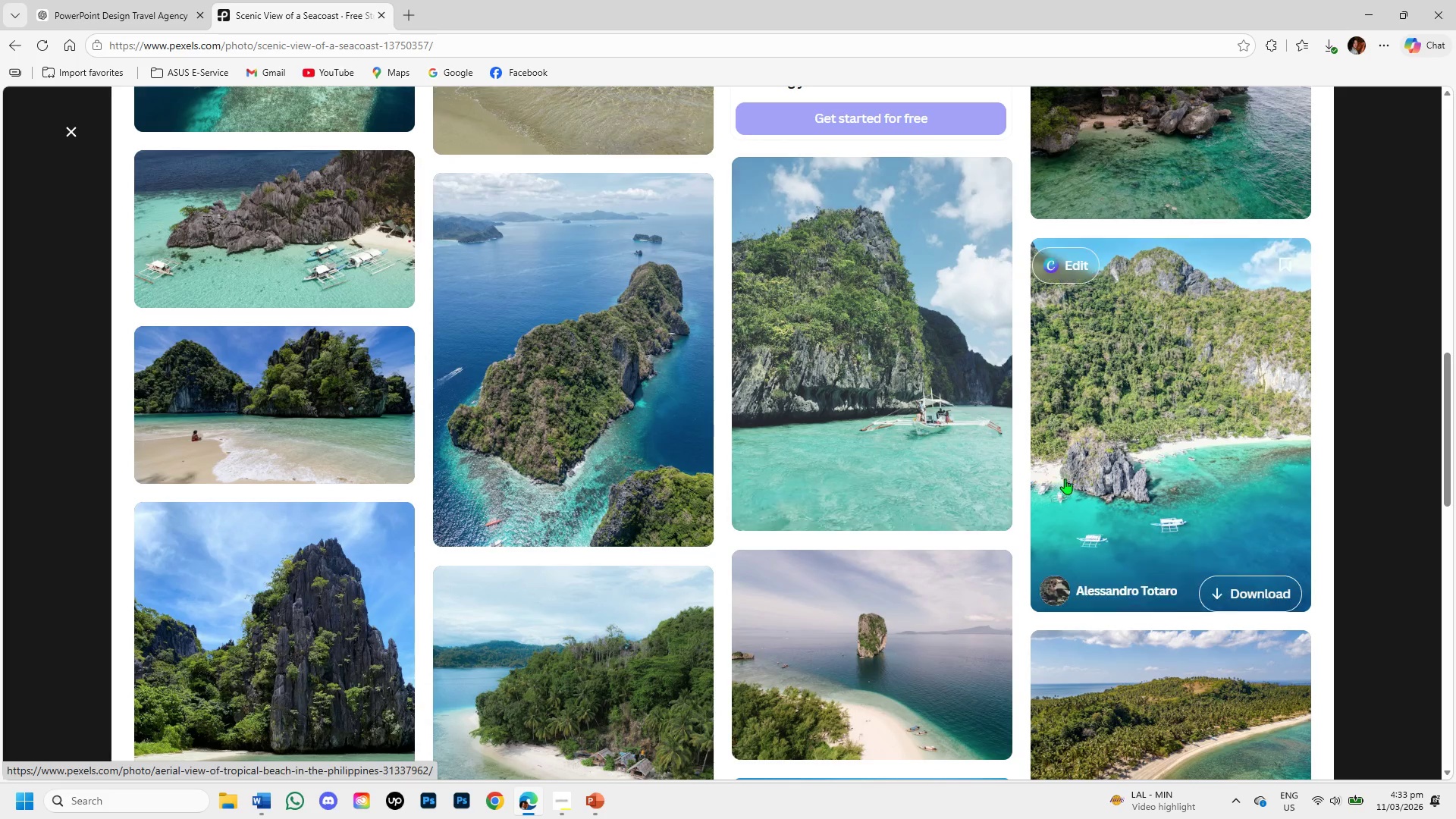 
left_click([1127, 478])
 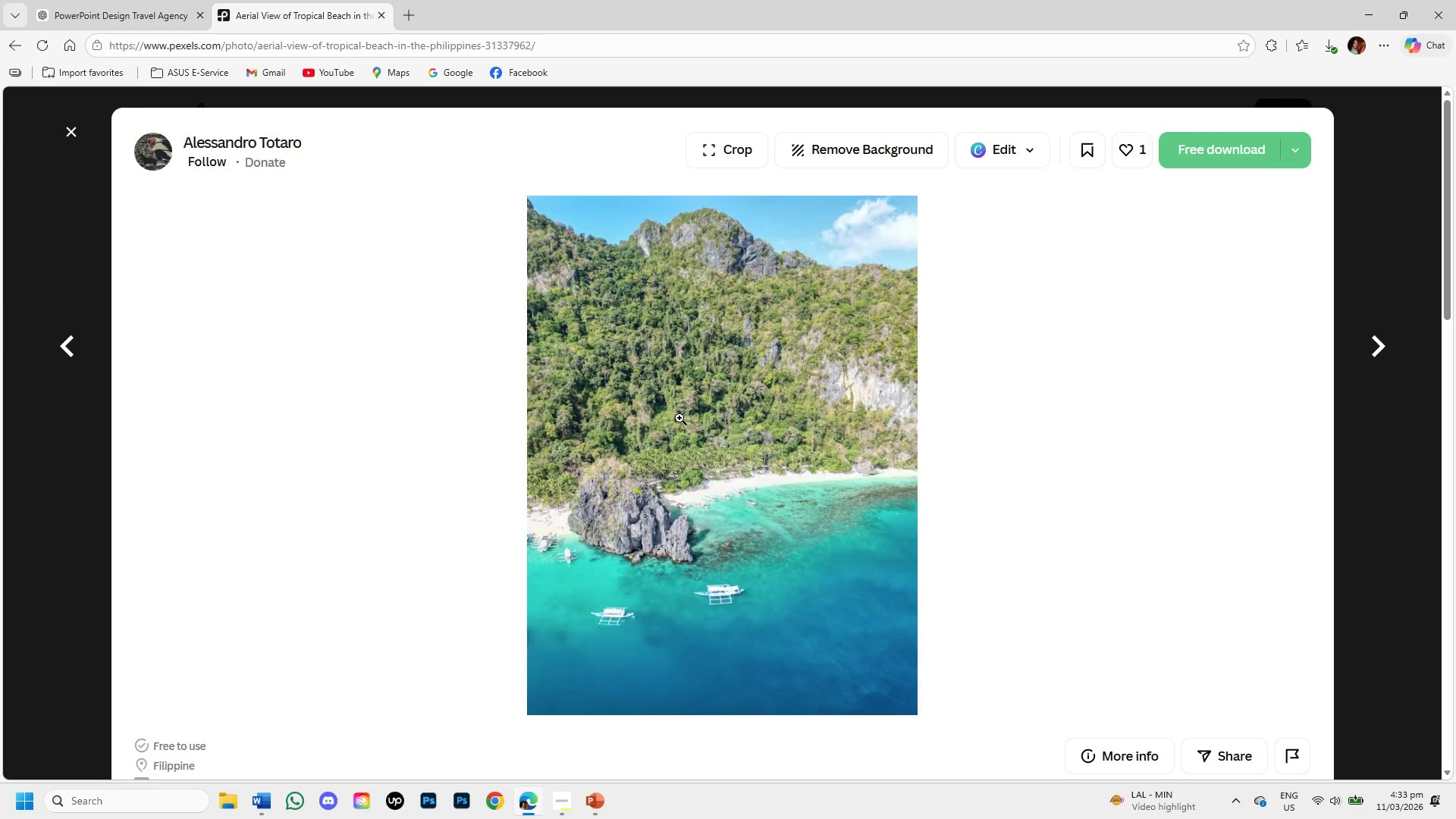 
right_click([679, 418])
 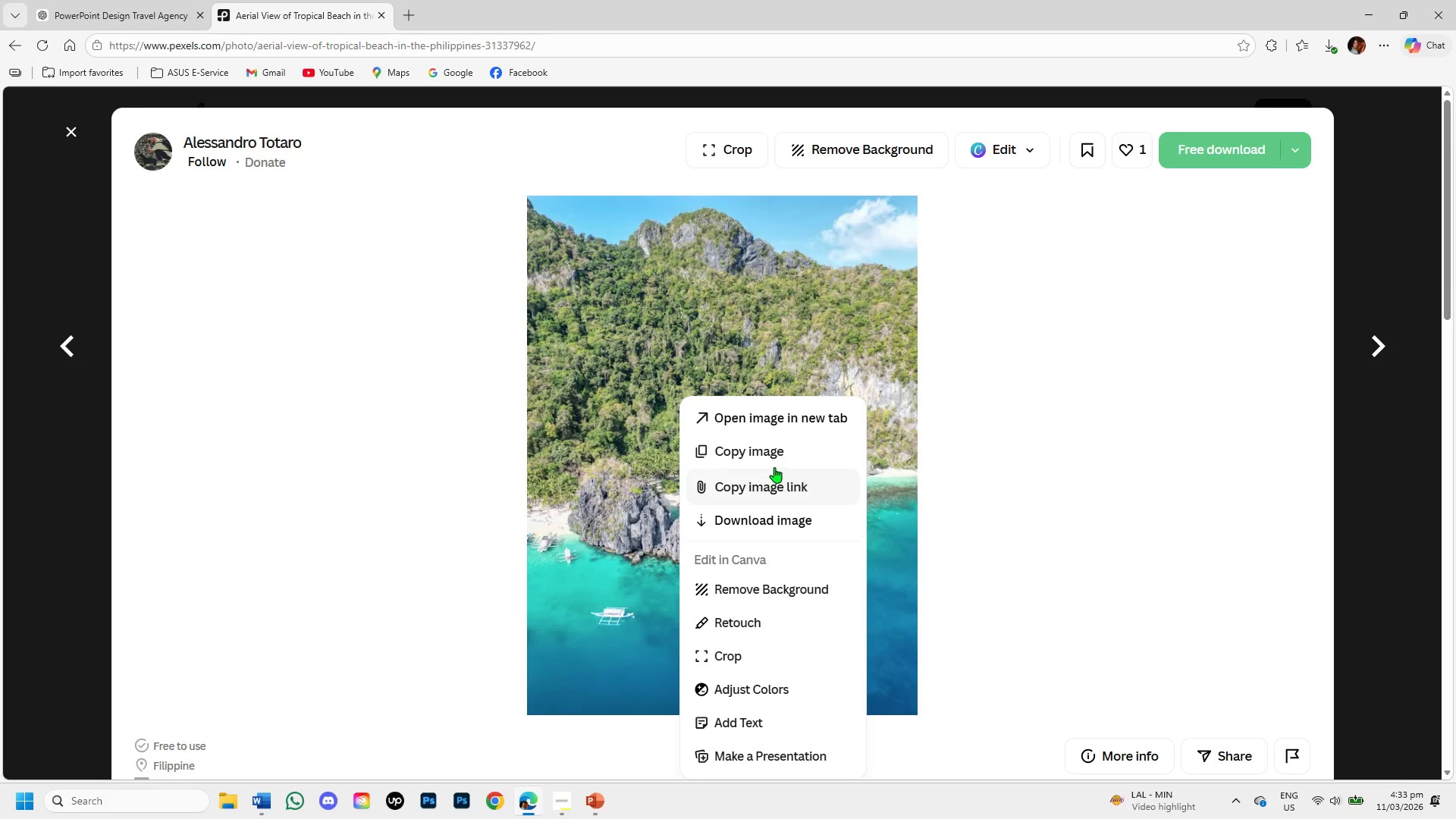 
left_click([774, 462])
 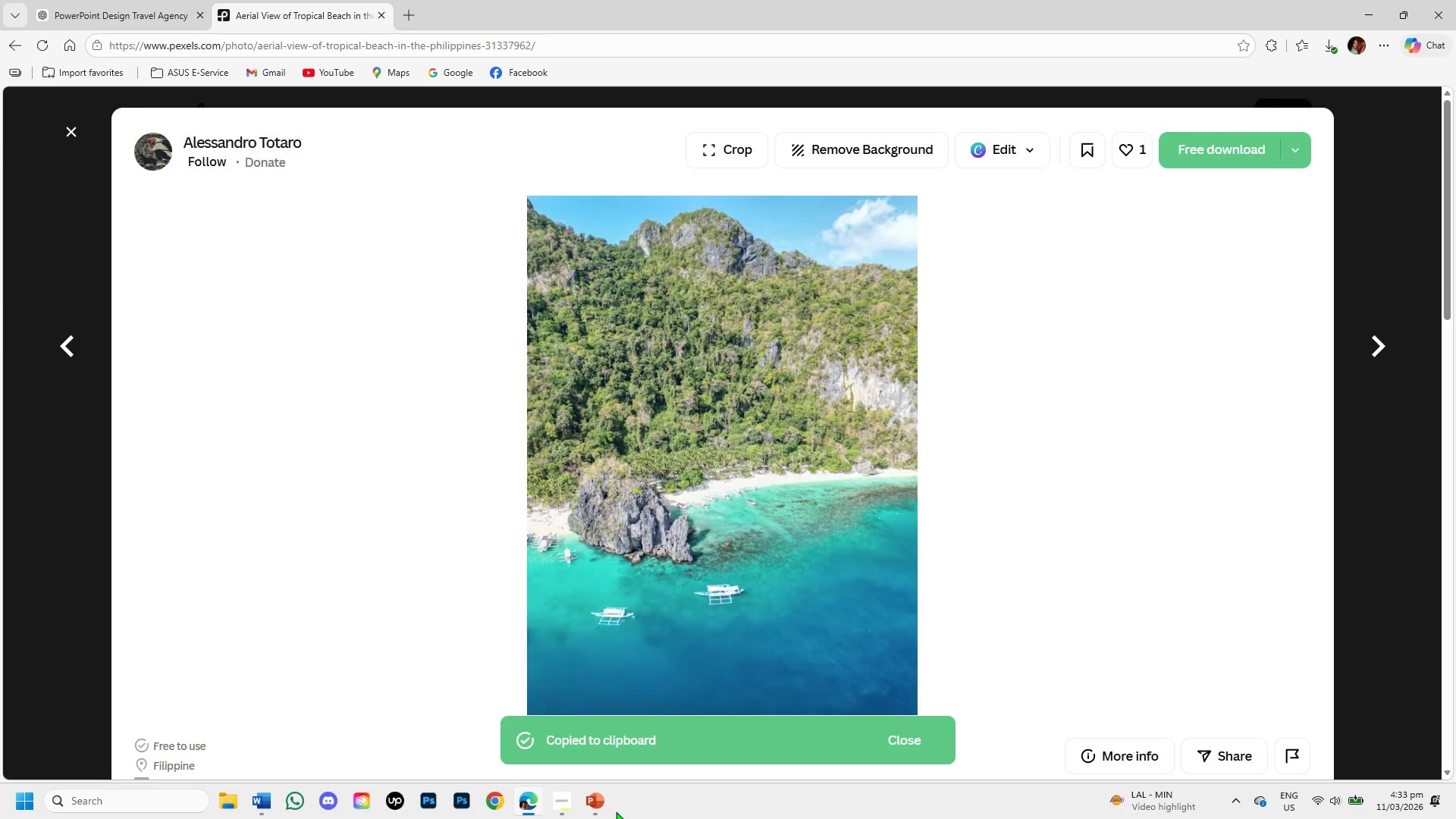 
left_click([594, 804])
 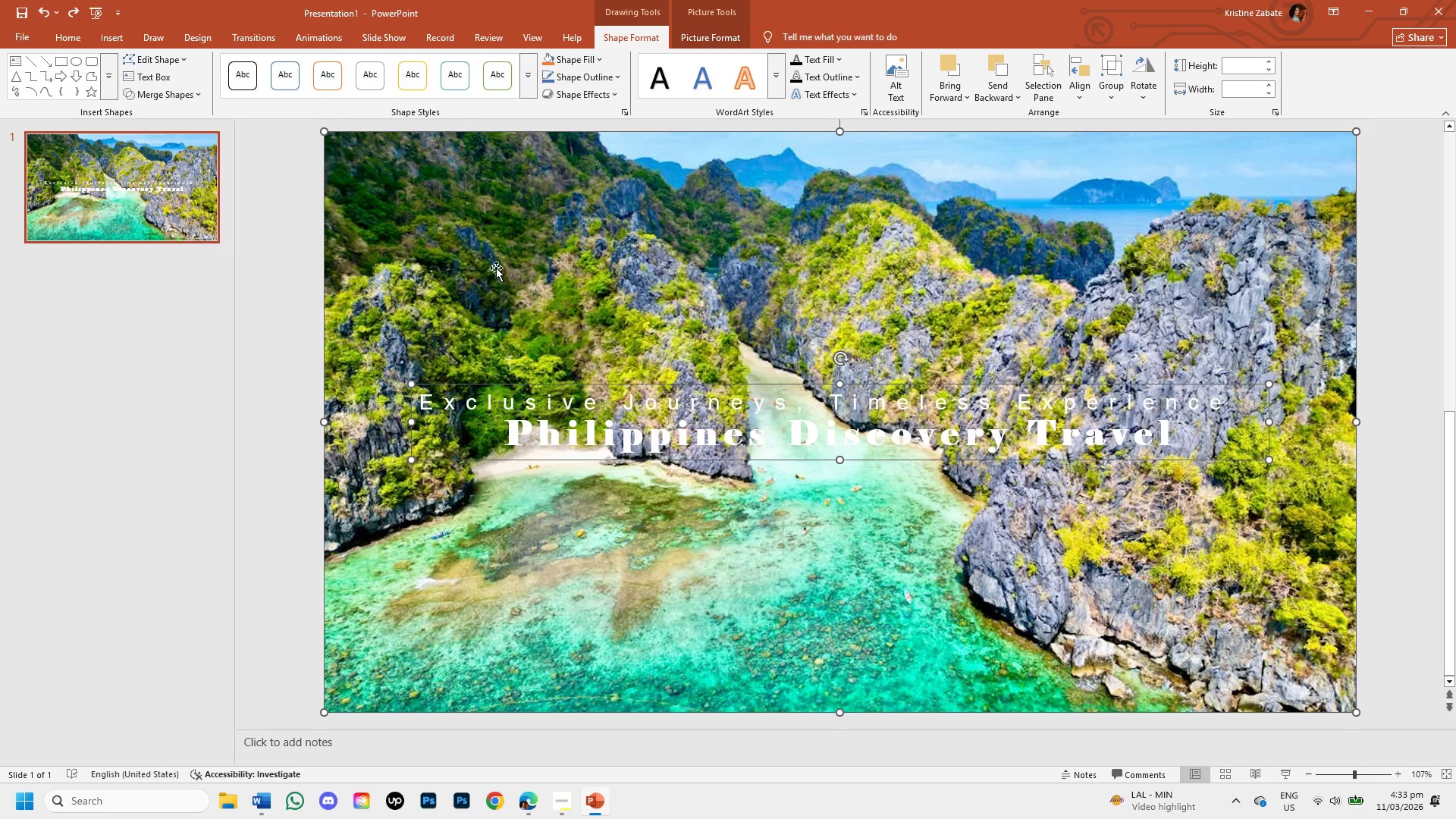 
left_click([494, 256])
 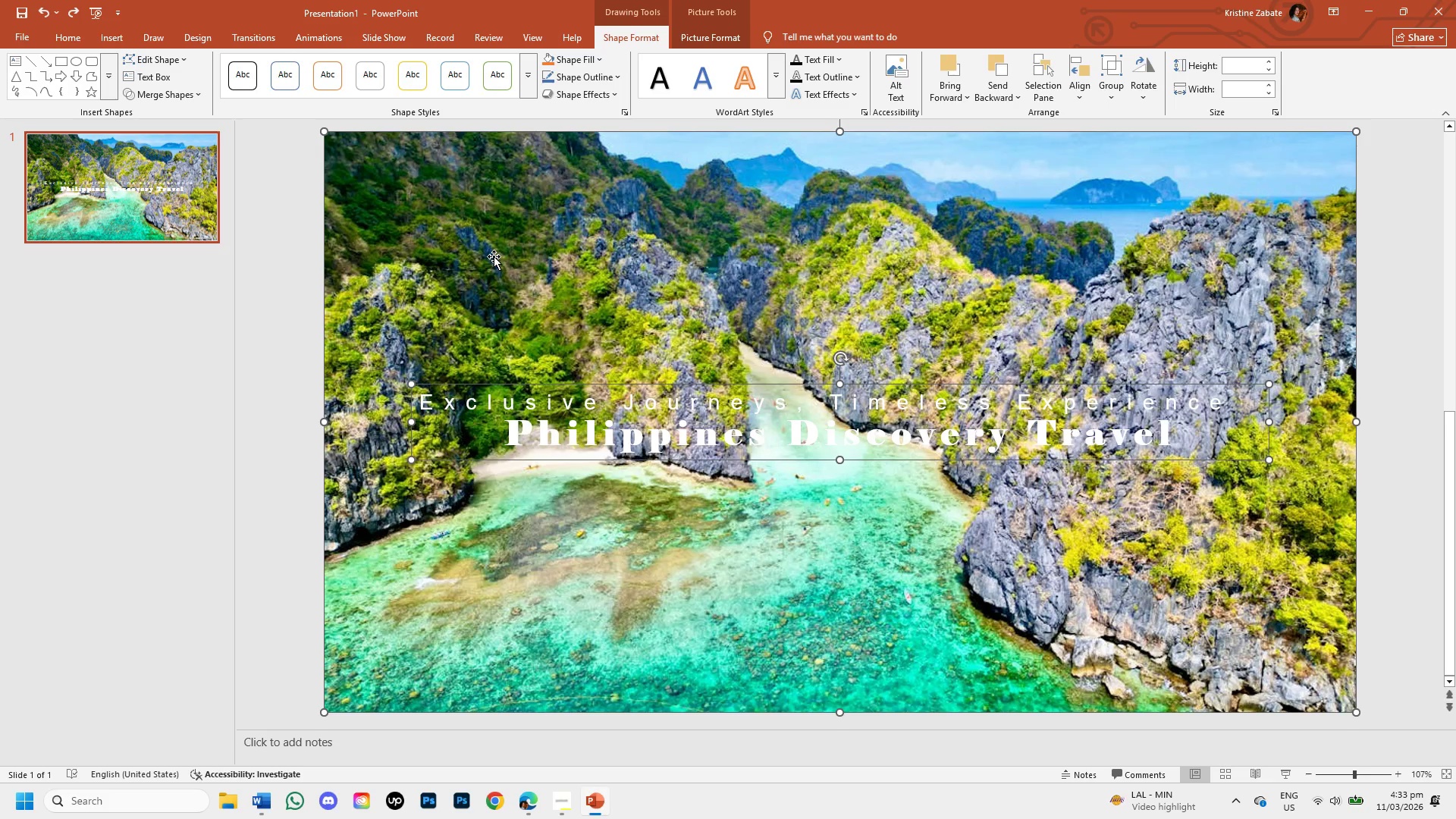 
key(Backspace)
 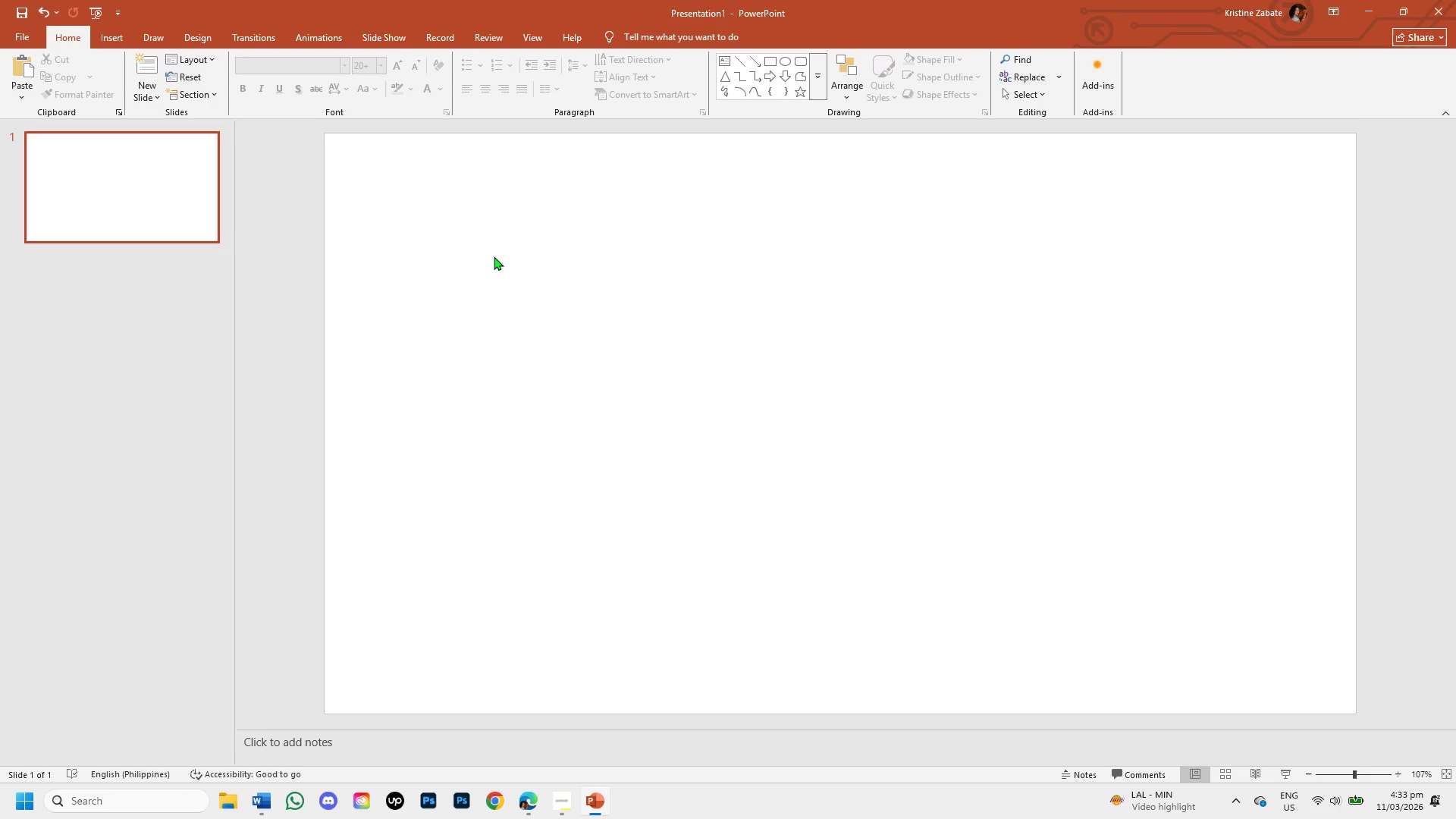 
key(Control+Z)
 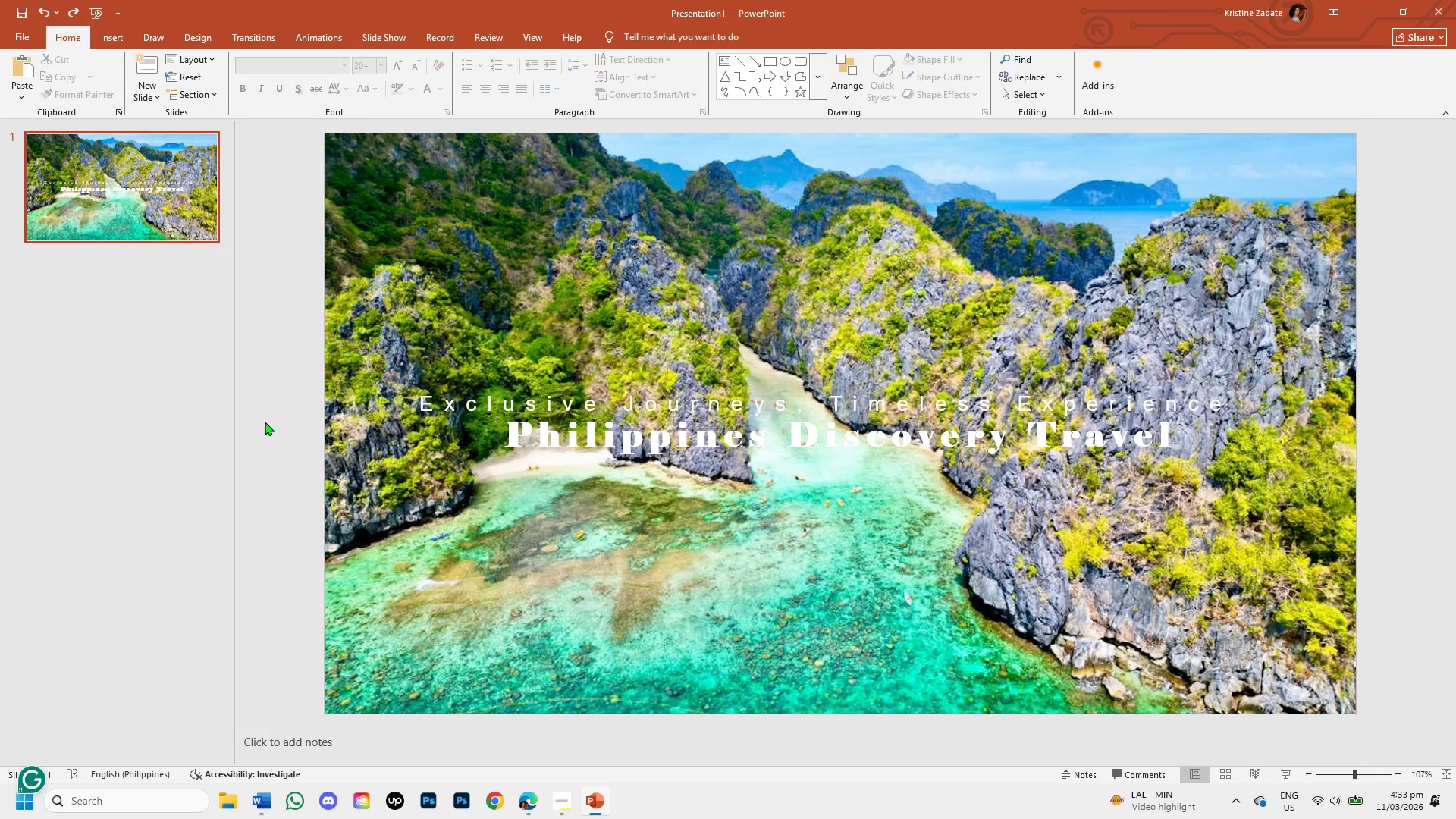 
double_click([408, 259])
 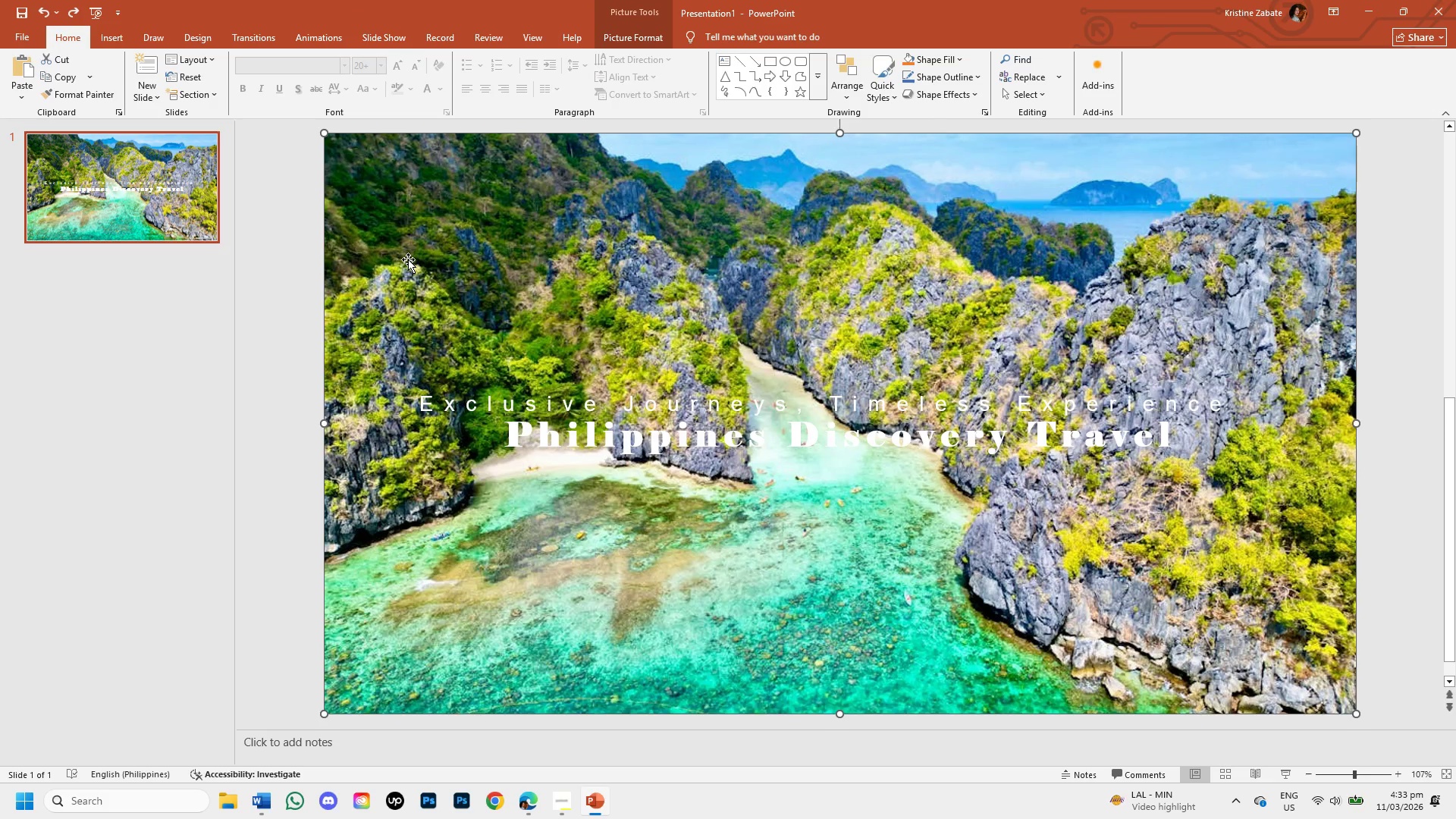 
key(Backspace)
 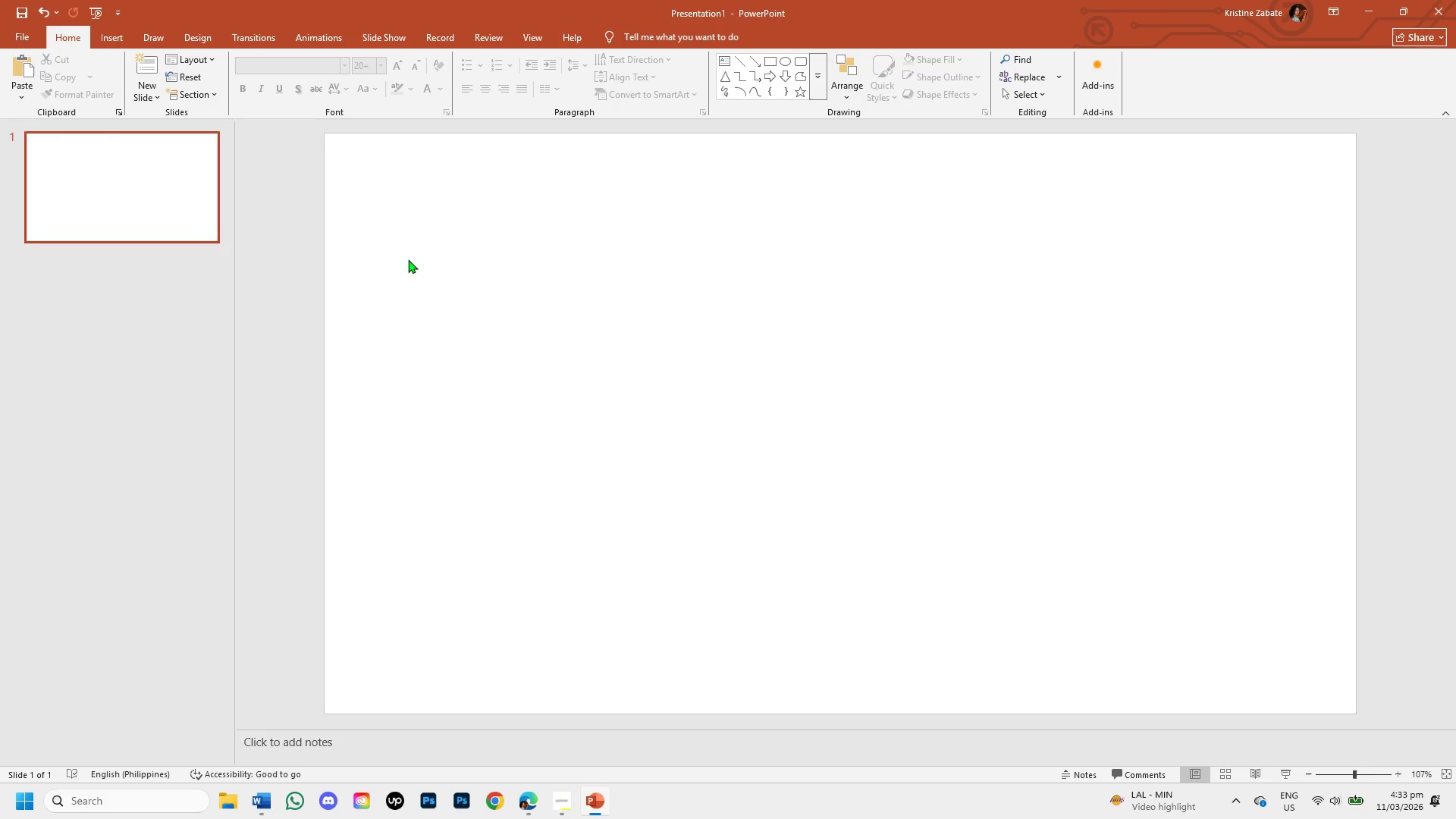 
key(Control+V)
 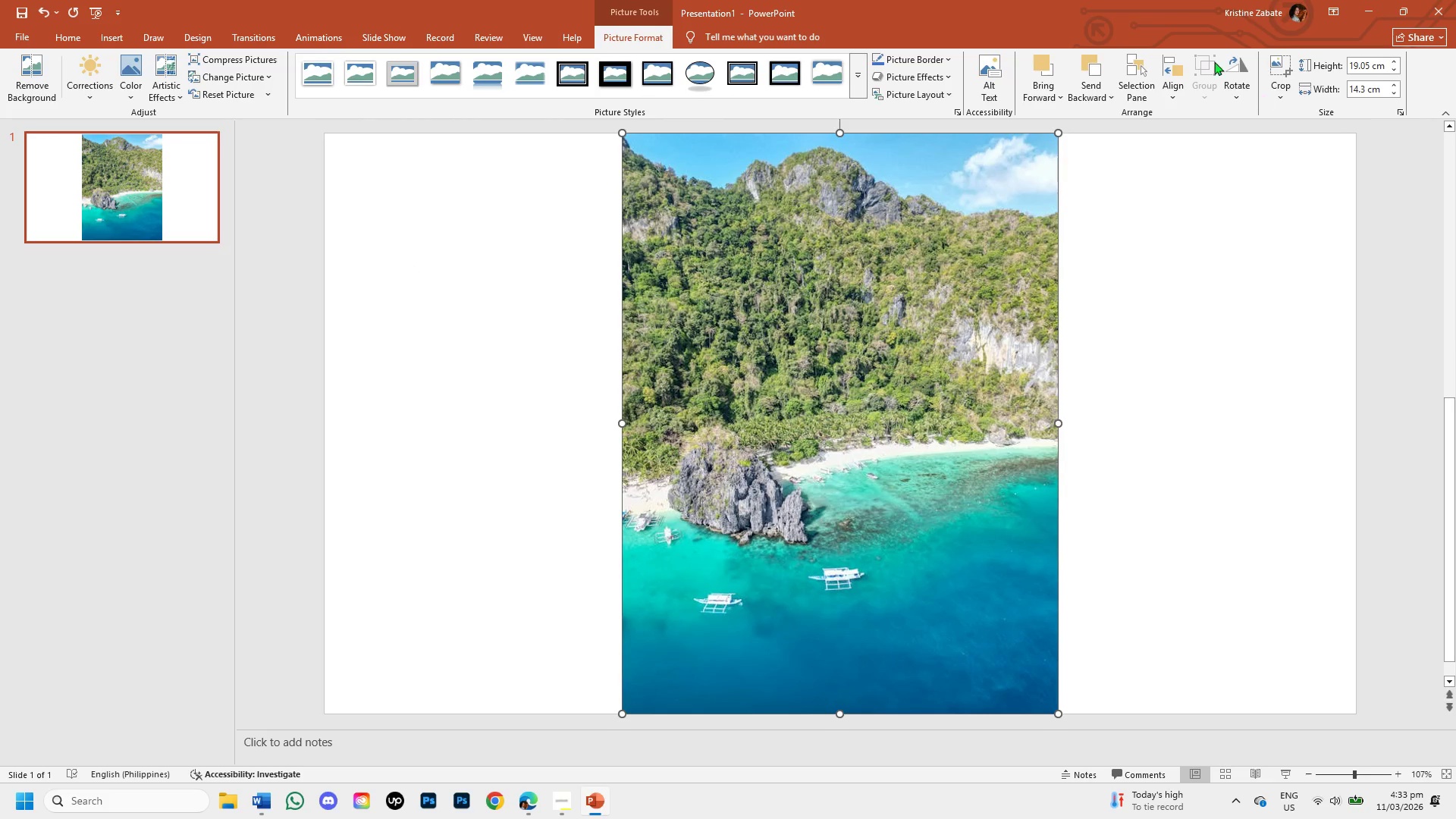 
left_click([1289, 90])
 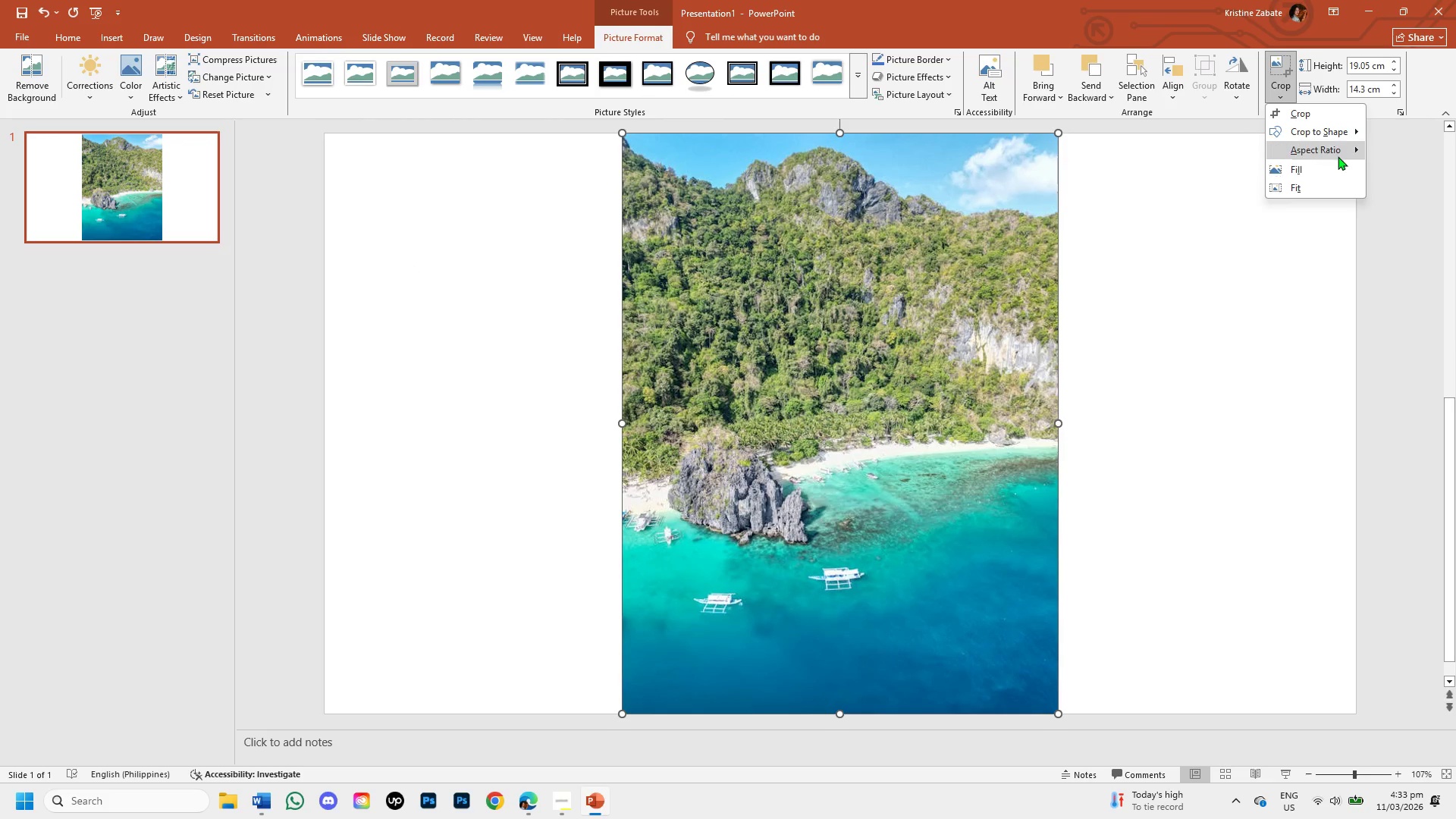 
left_click([1338, 150])
 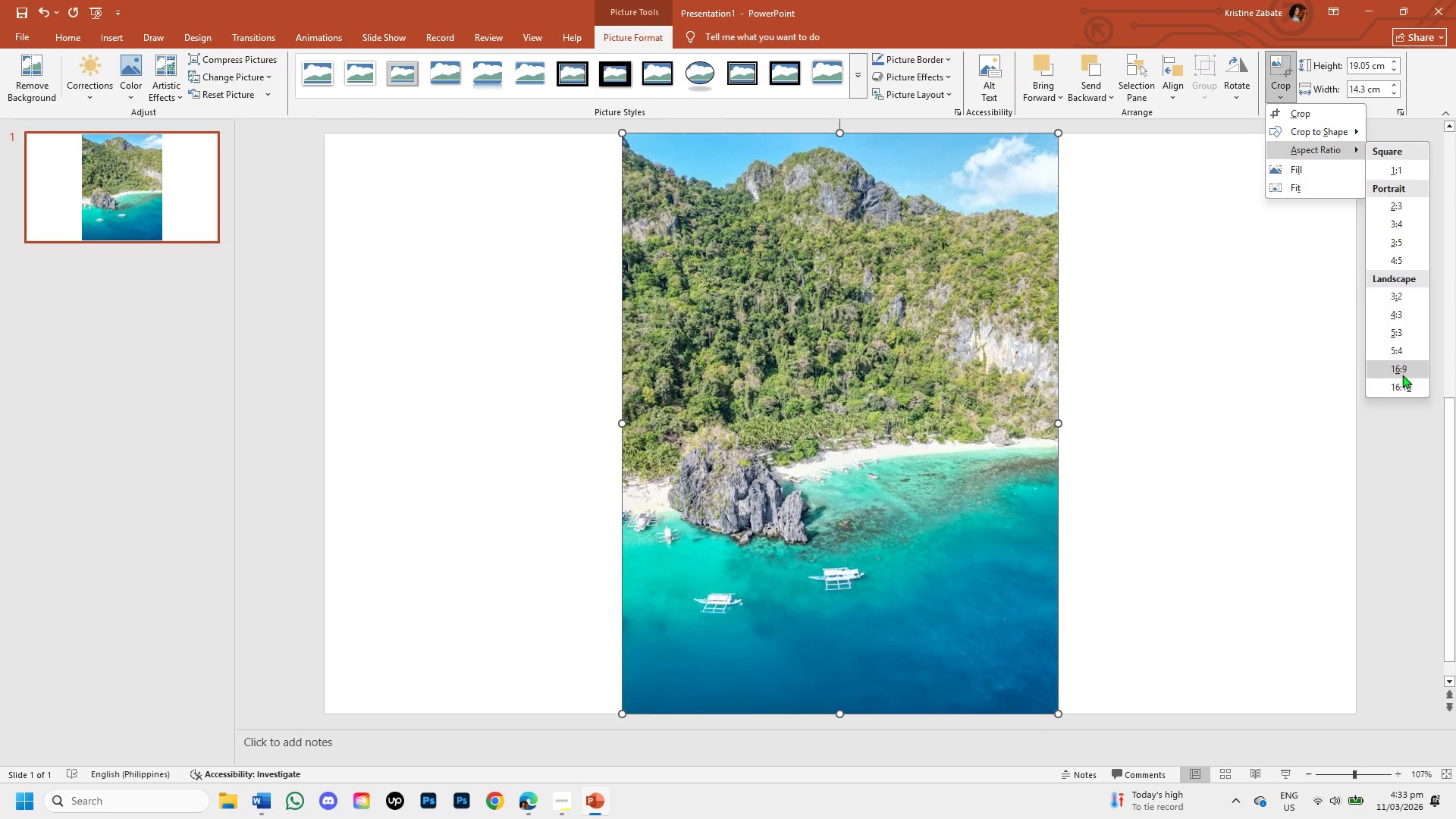 
left_click([1402, 373])
 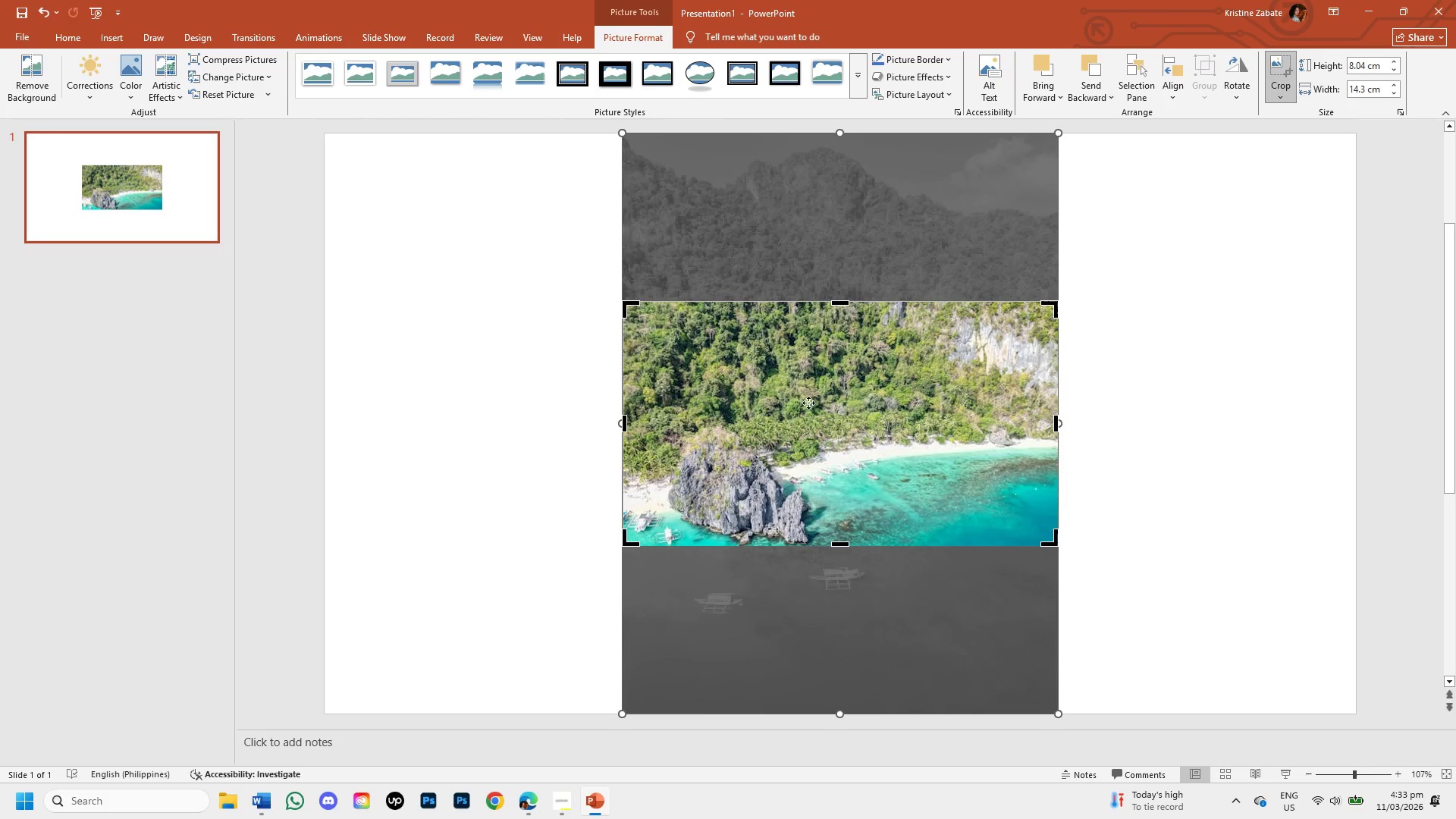 
left_click_drag(start_coordinate=[838, 425], to_coordinate=[836, 375])
 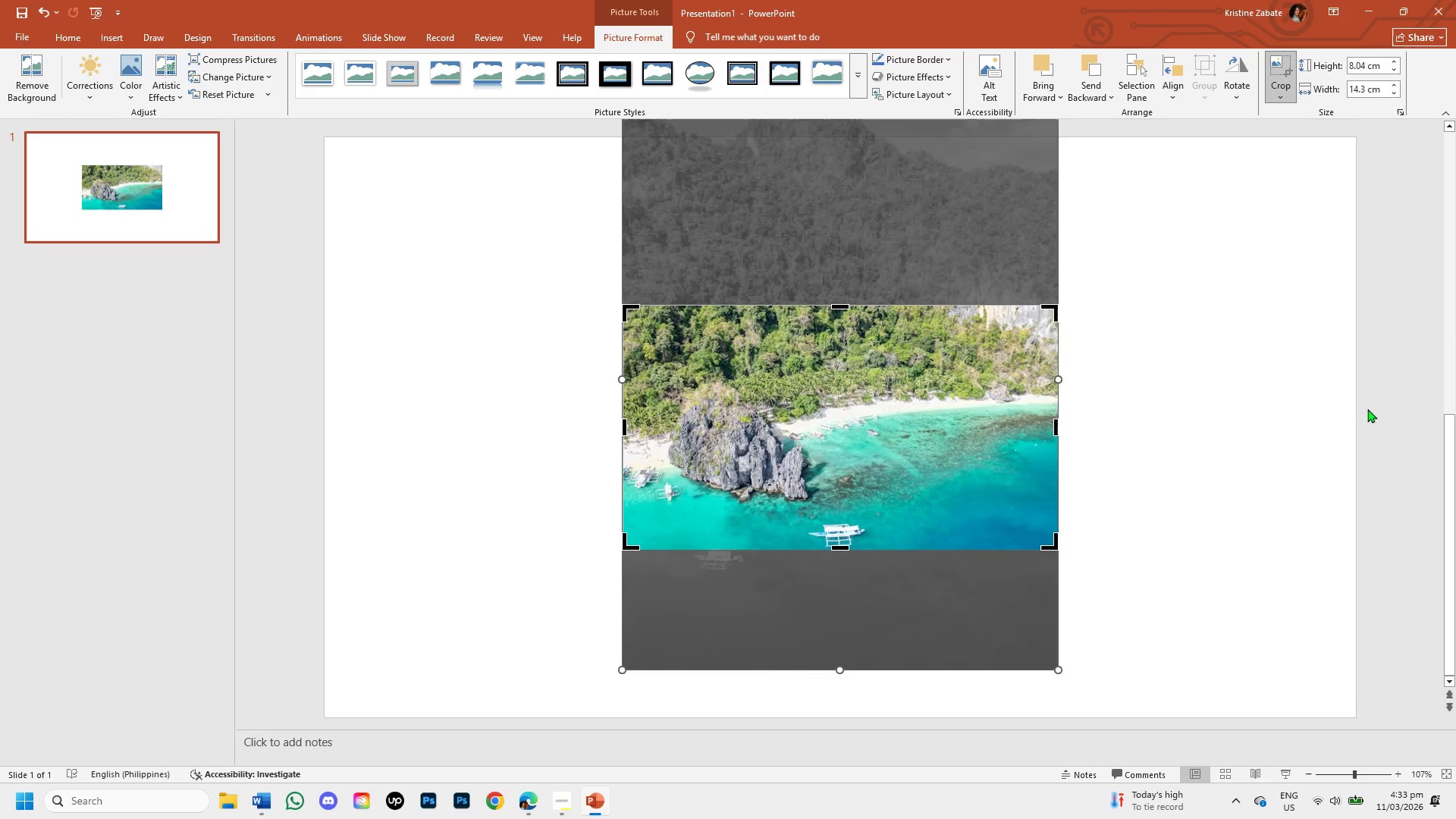 
left_click([1367, 409])
 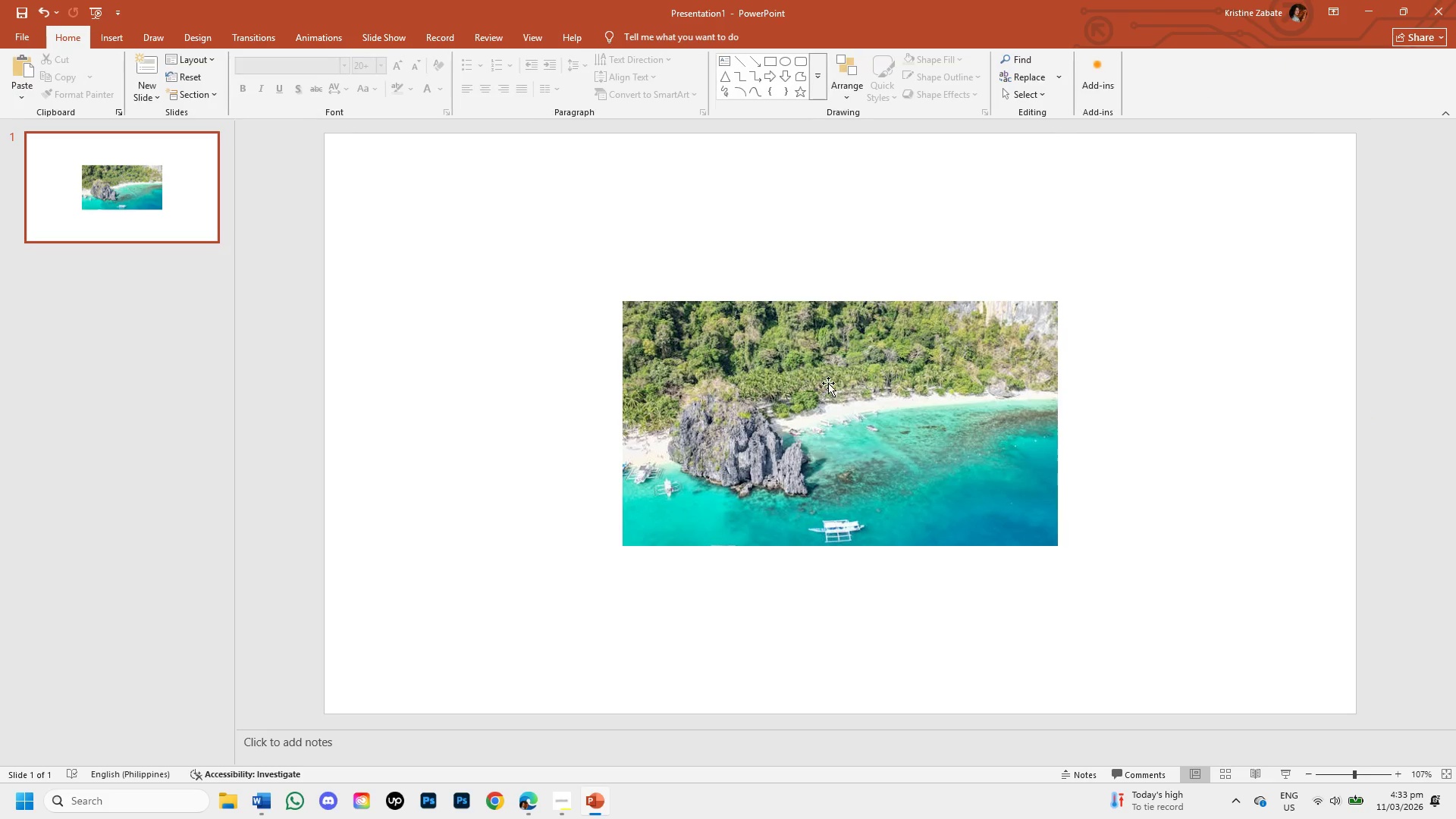 
left_click_drag(start_coordinate=[828, 383], to_coordinate=[533, 210])
 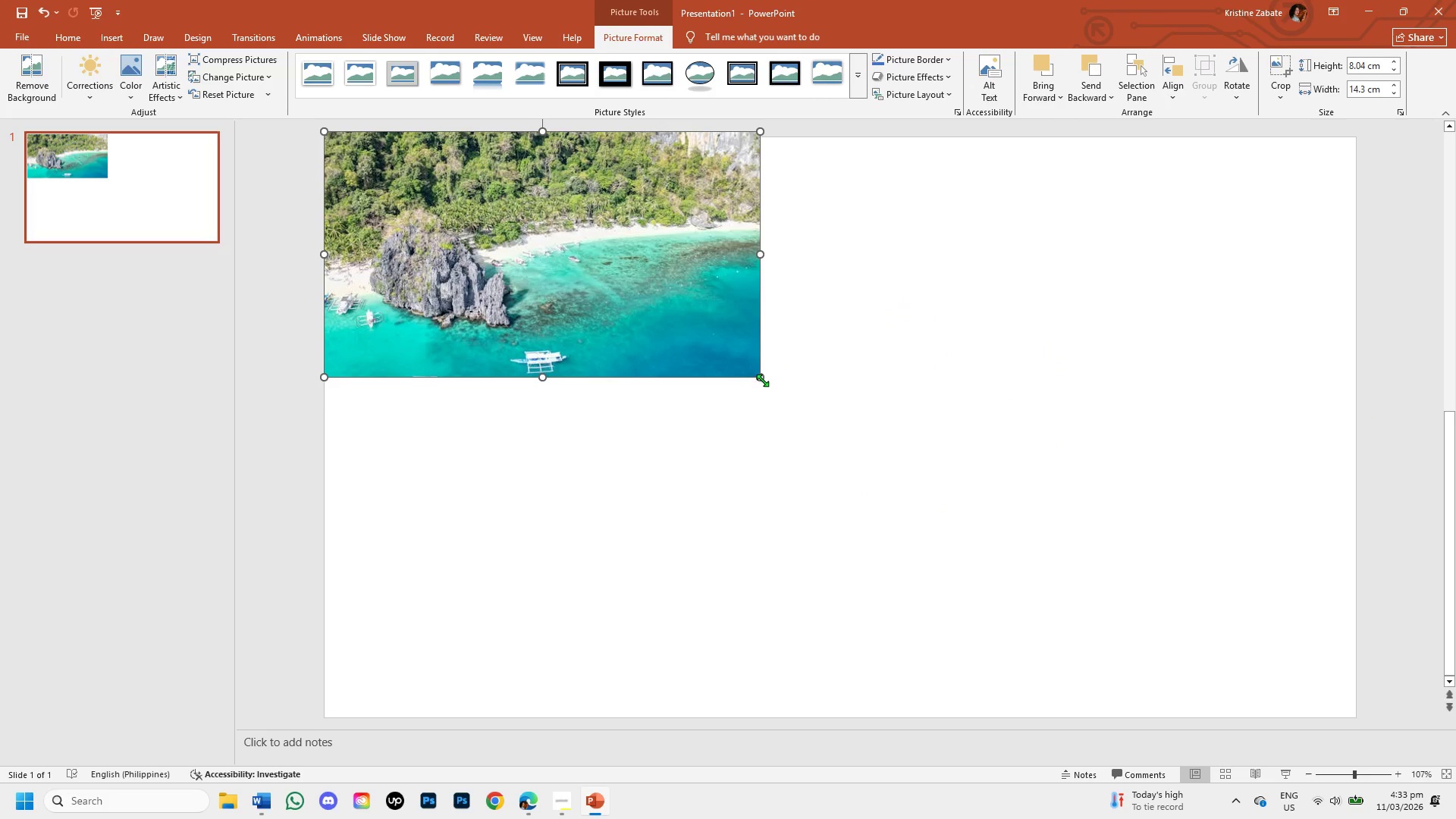 
left_click_drag(start_coordinate=[762, 381], to_coordinate=[1325, 719])
 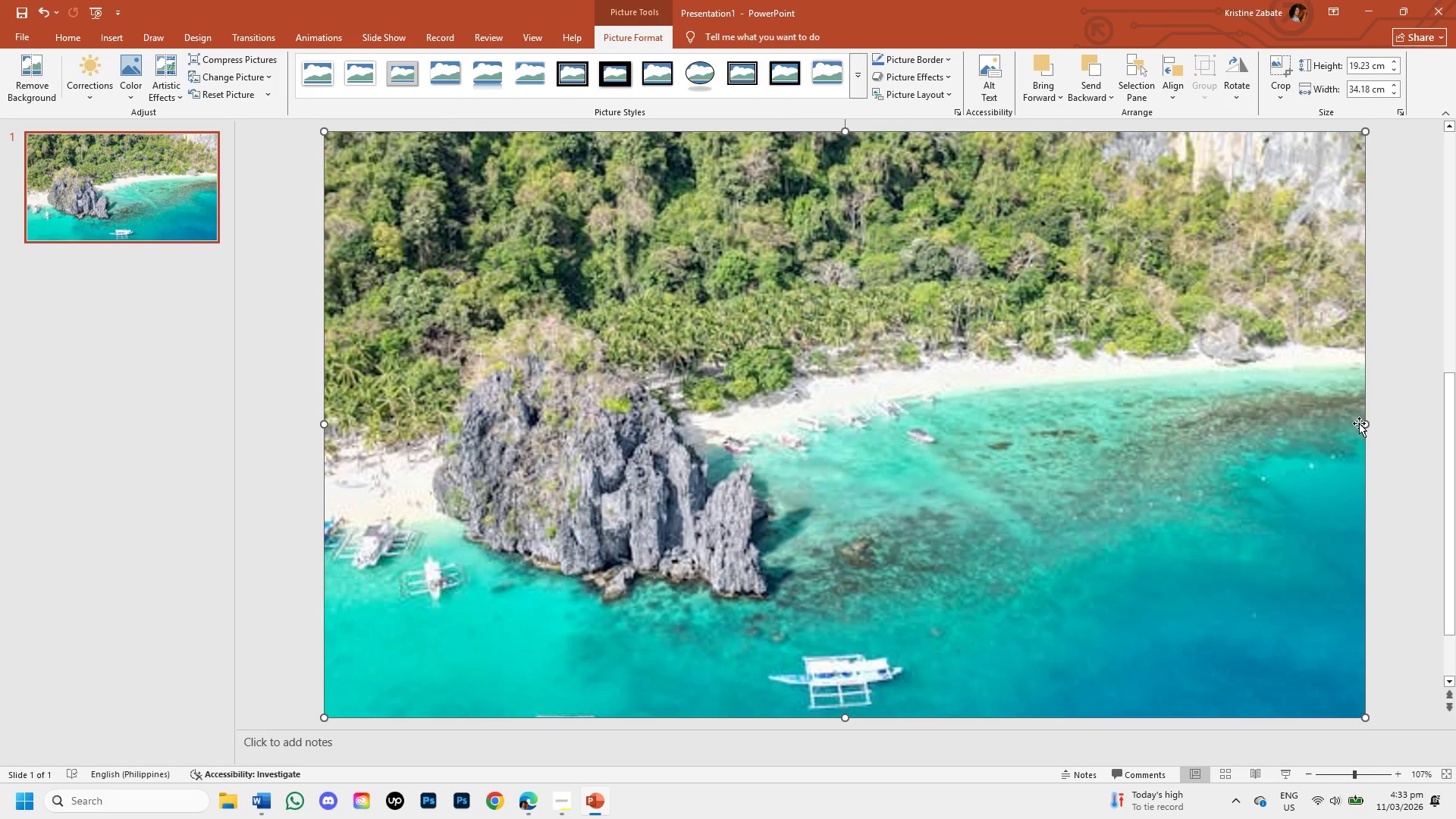 
hold_key(key=ShiftLeft, duration=1.5)
left_click_drag(start_coordinate=[1360, 424], to_coordinate=[1354, 425])
 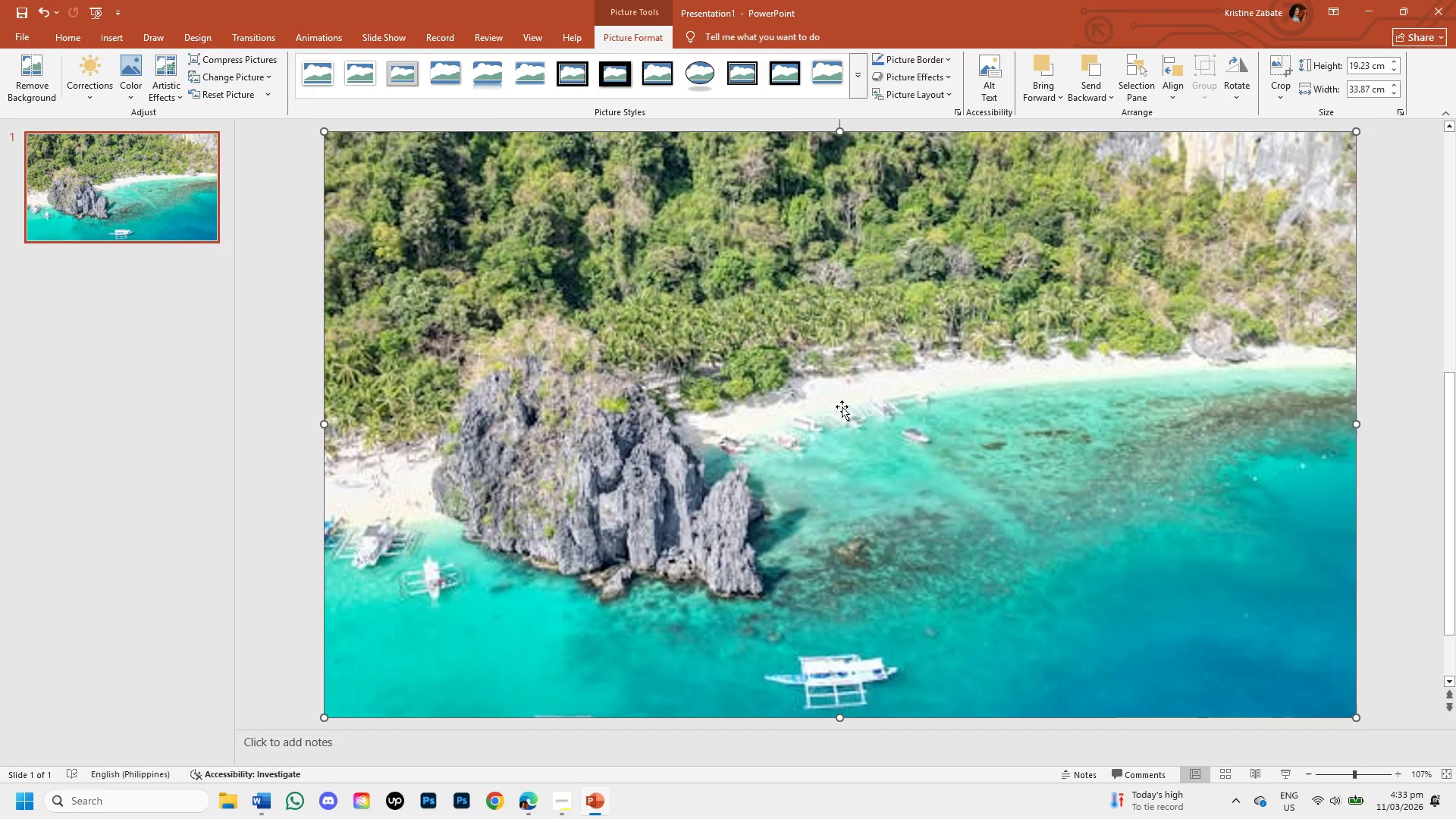 
hold_key(key=ShiftLeft, duration=0.64)
 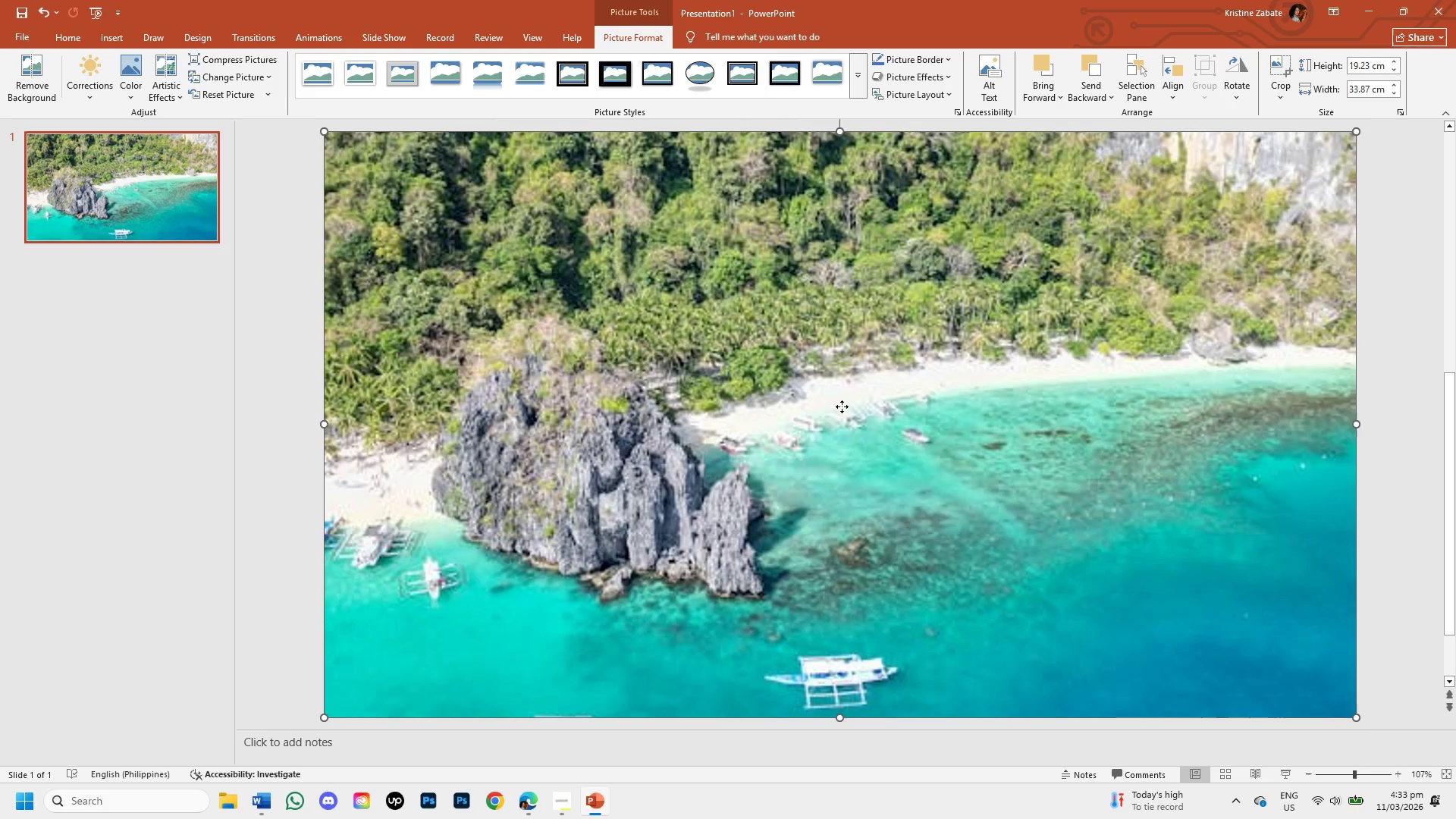 
right_click([842, 406])
 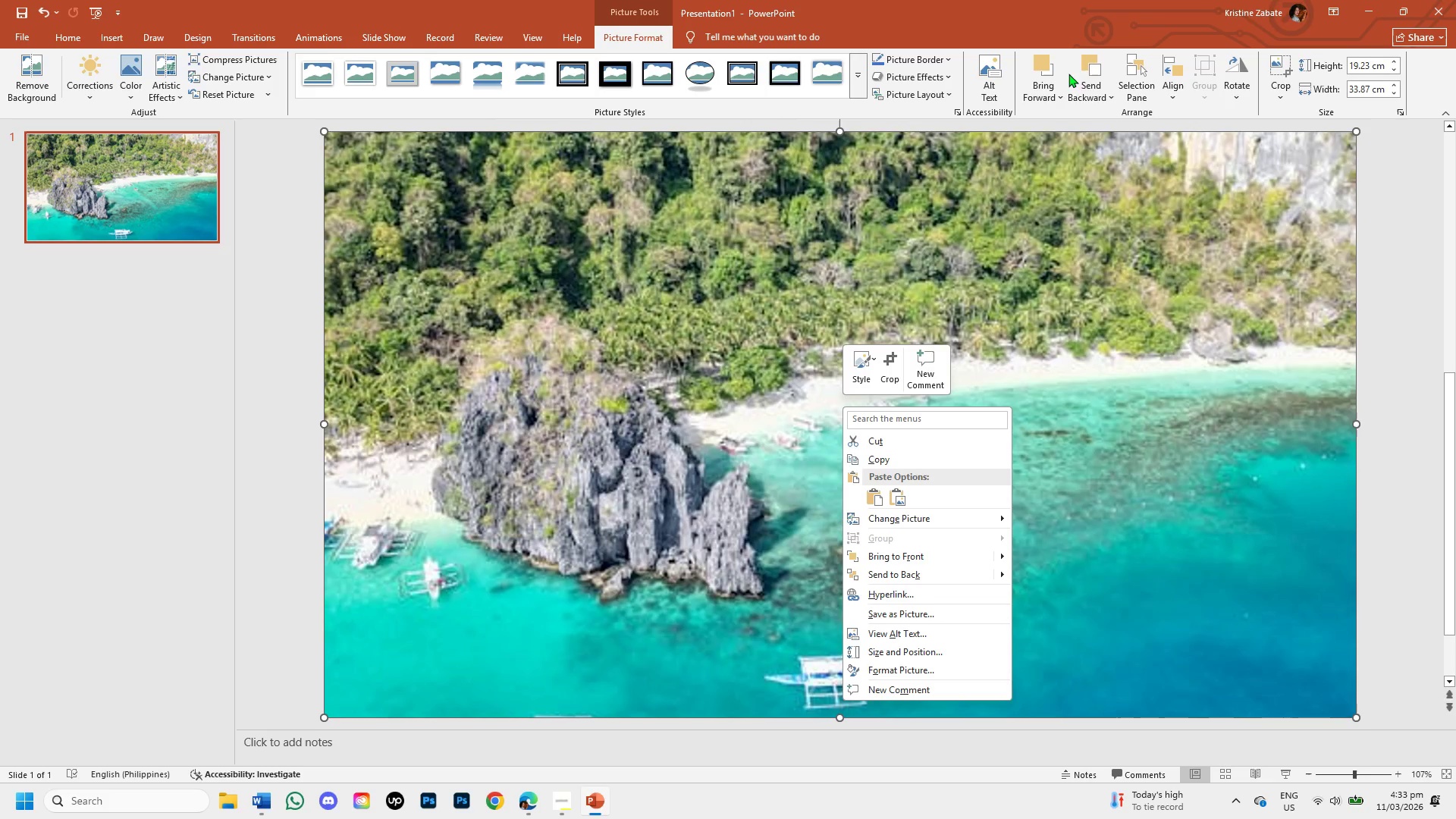 
left_click([1097, 94])
 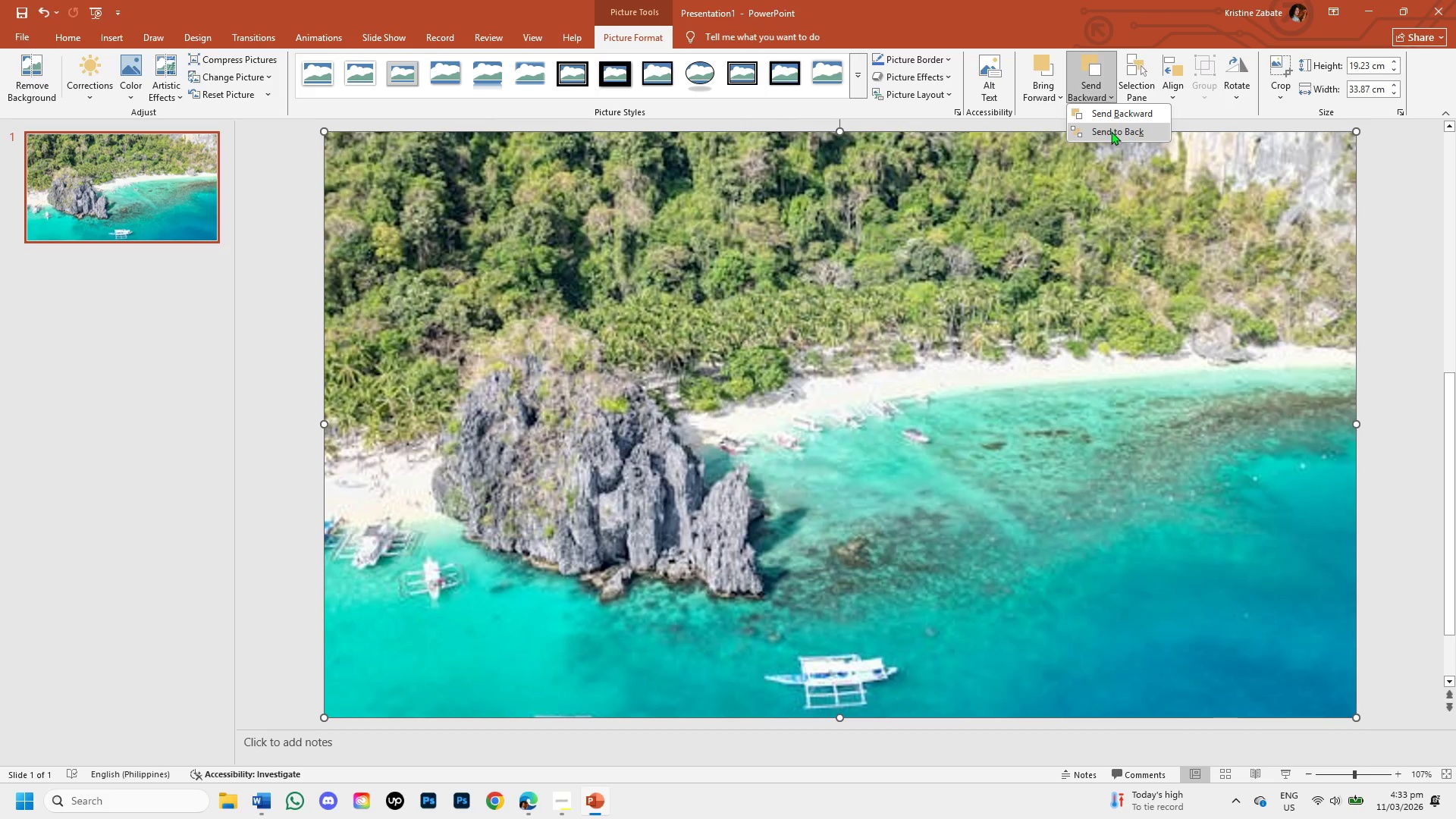 
left_click([1111, 131])
 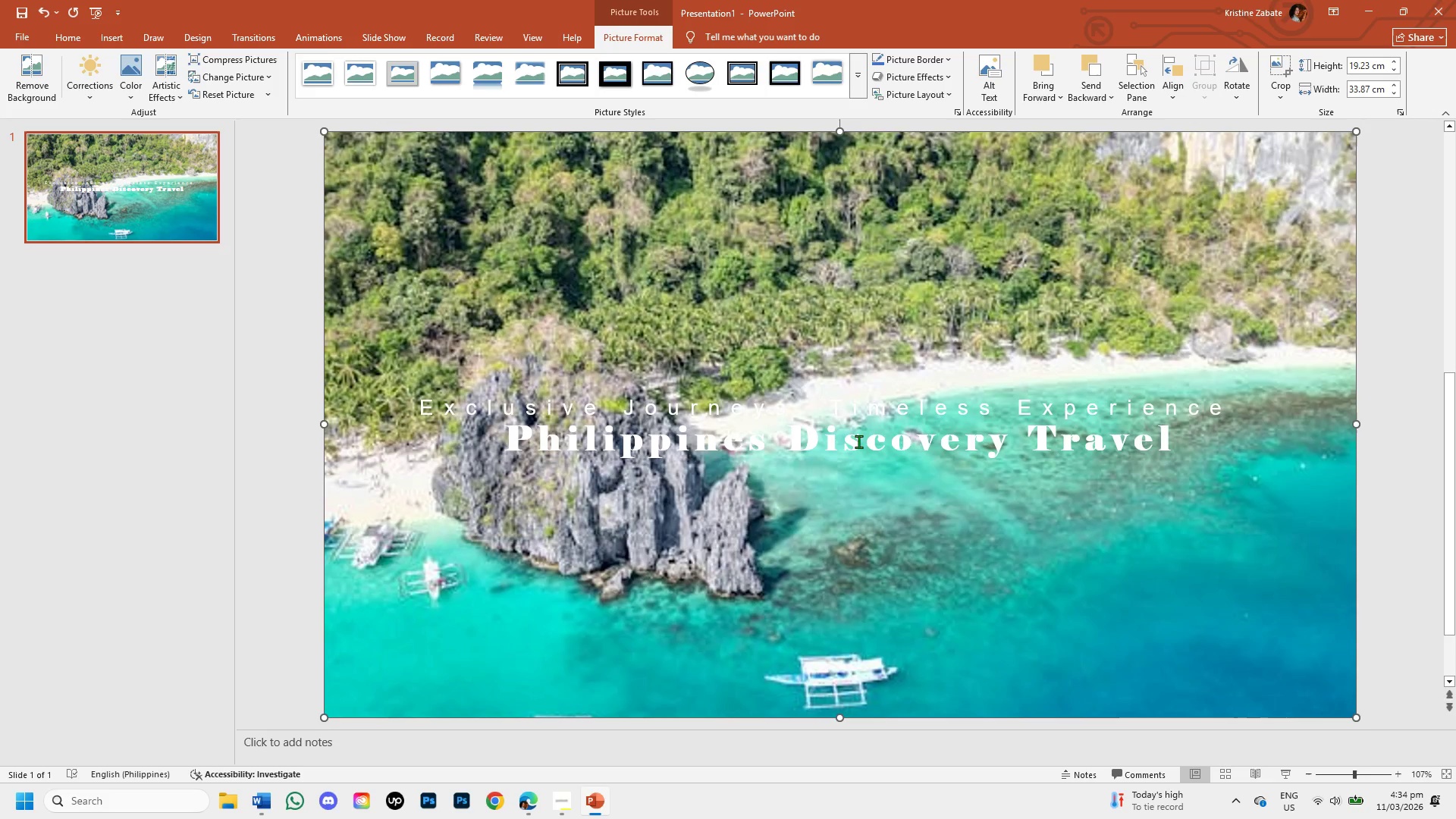 
wait(21.62)
 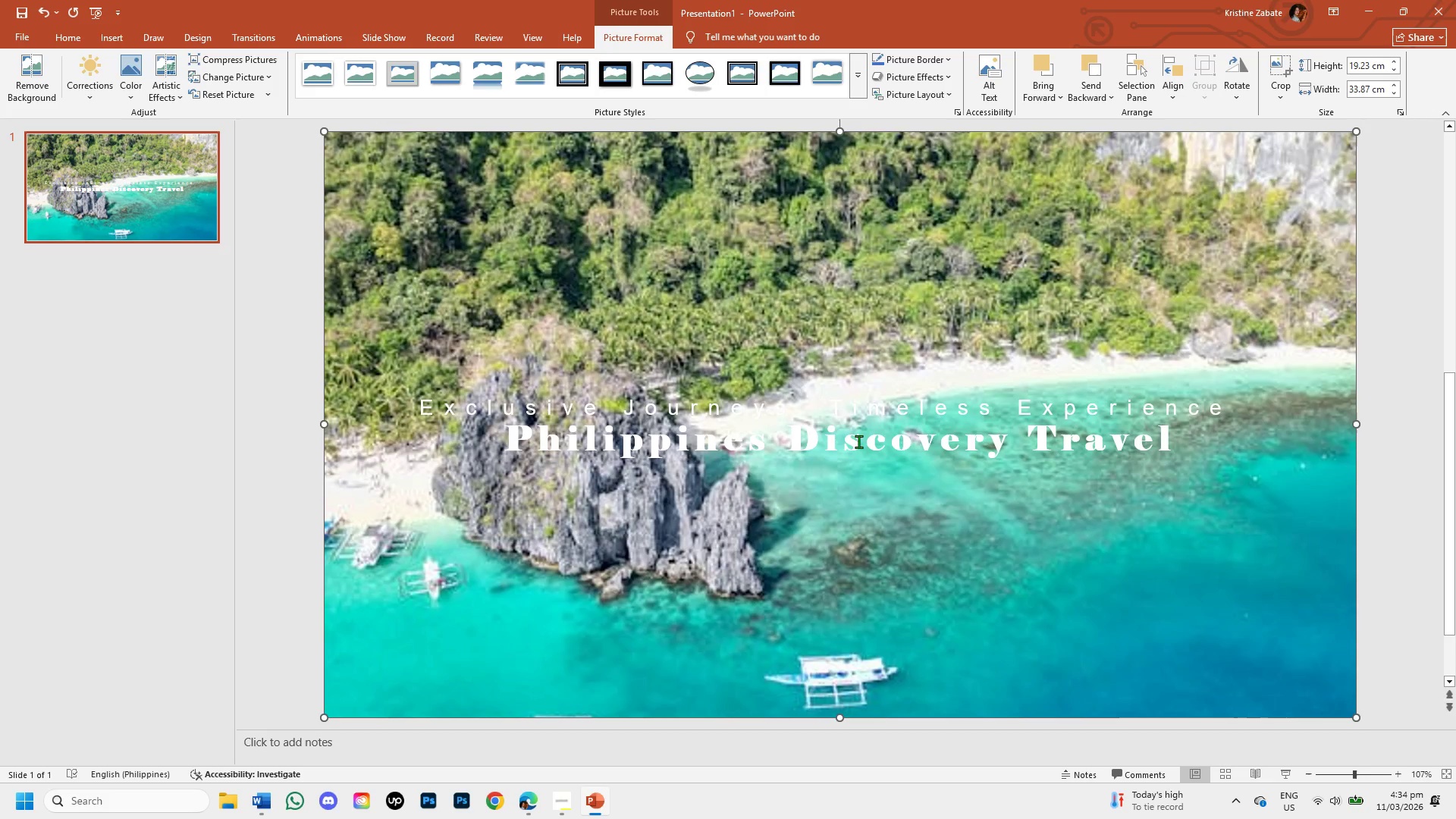 
left_click([592, 805])
 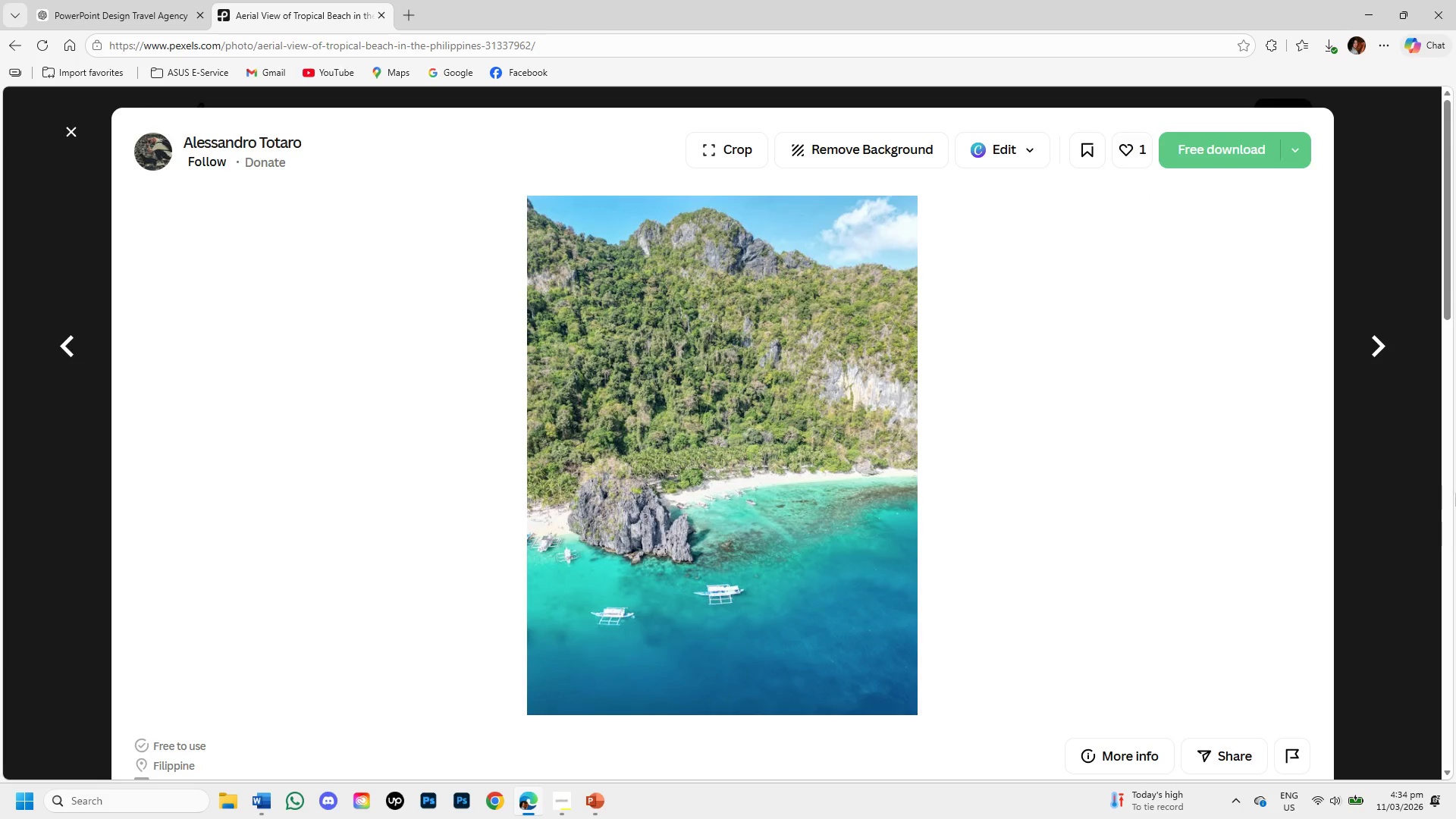 
left_click([1420, 218])
 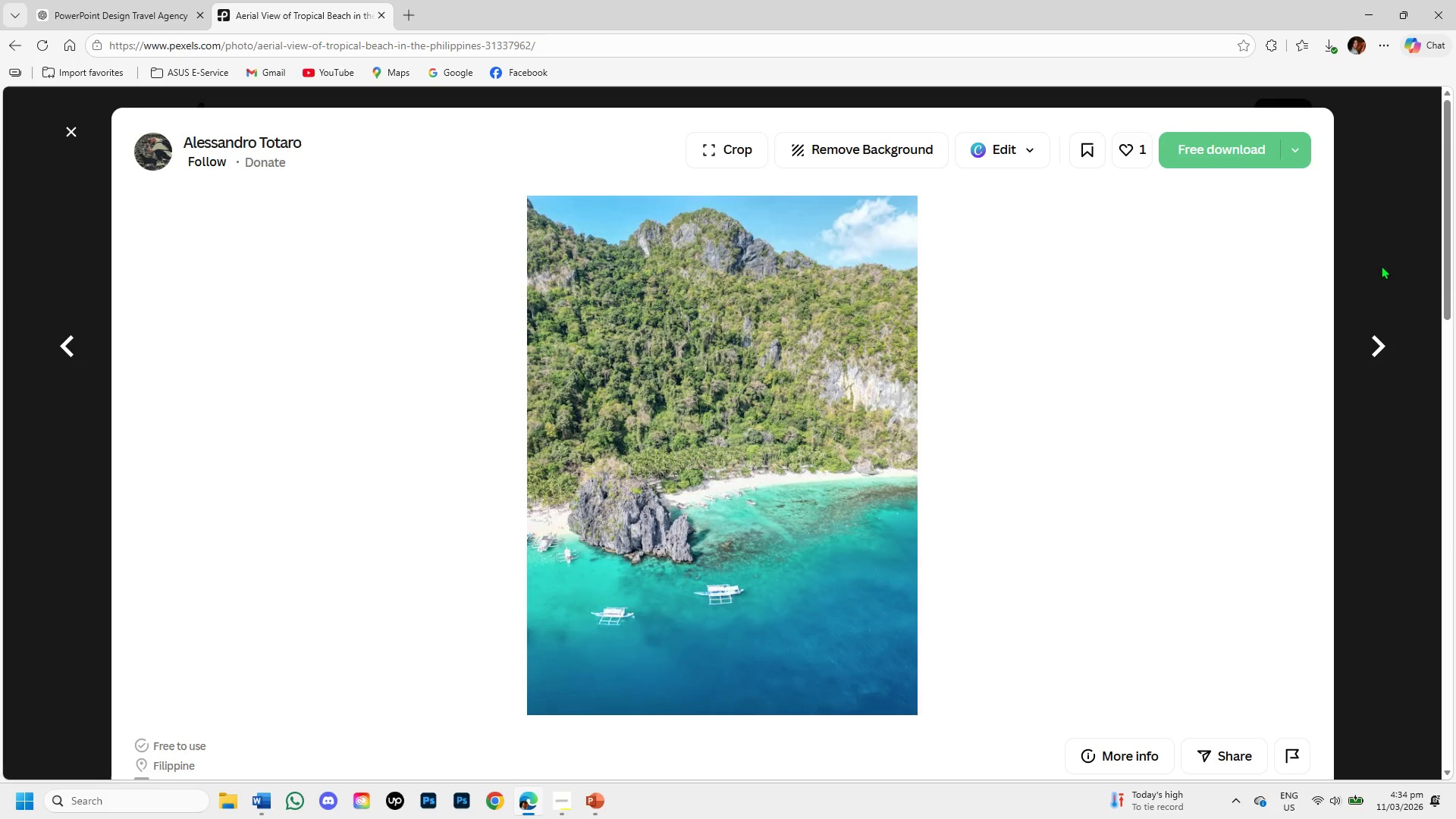 
left_click([1381, 265])
 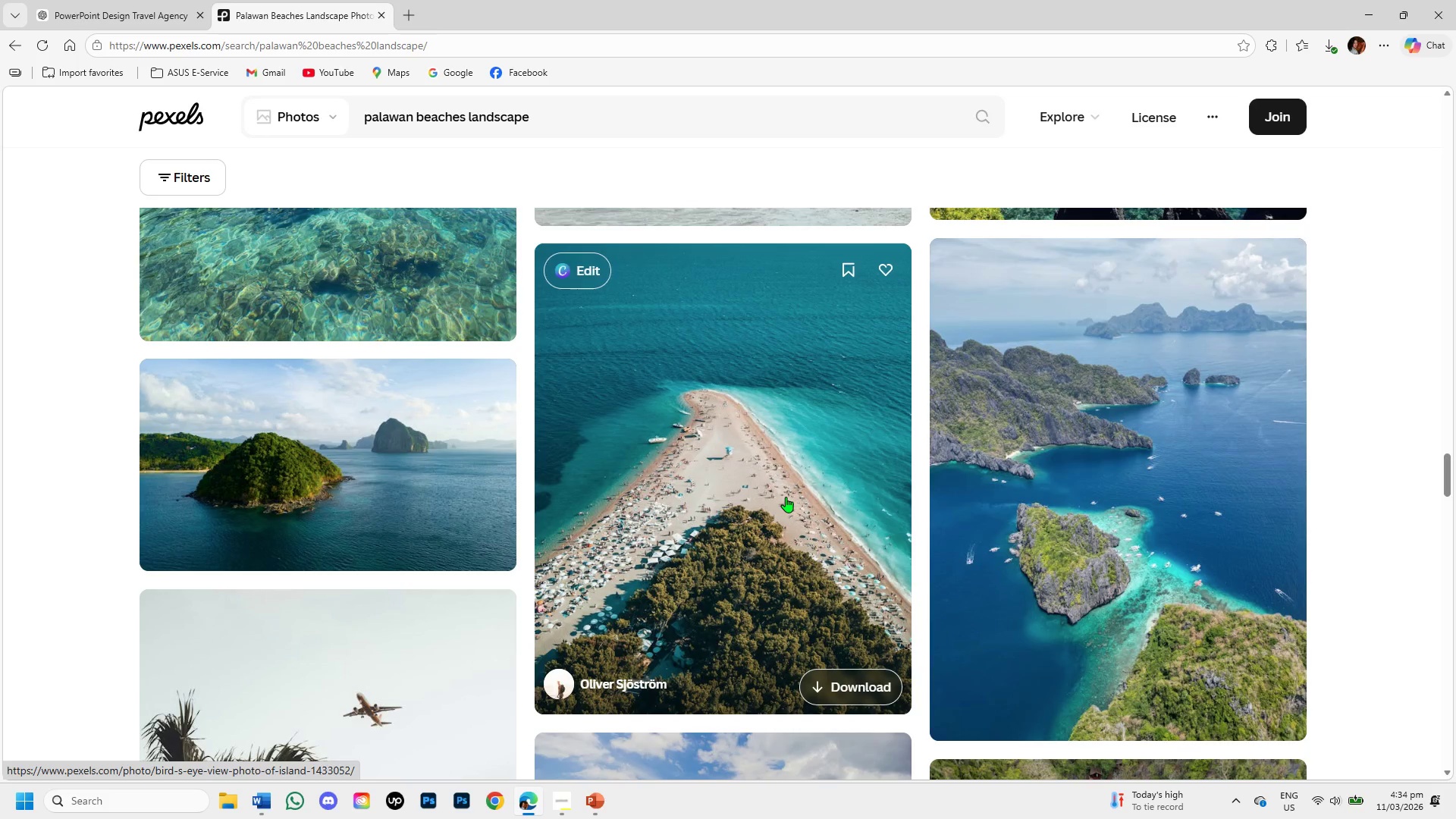 
left_click([786, 497])
 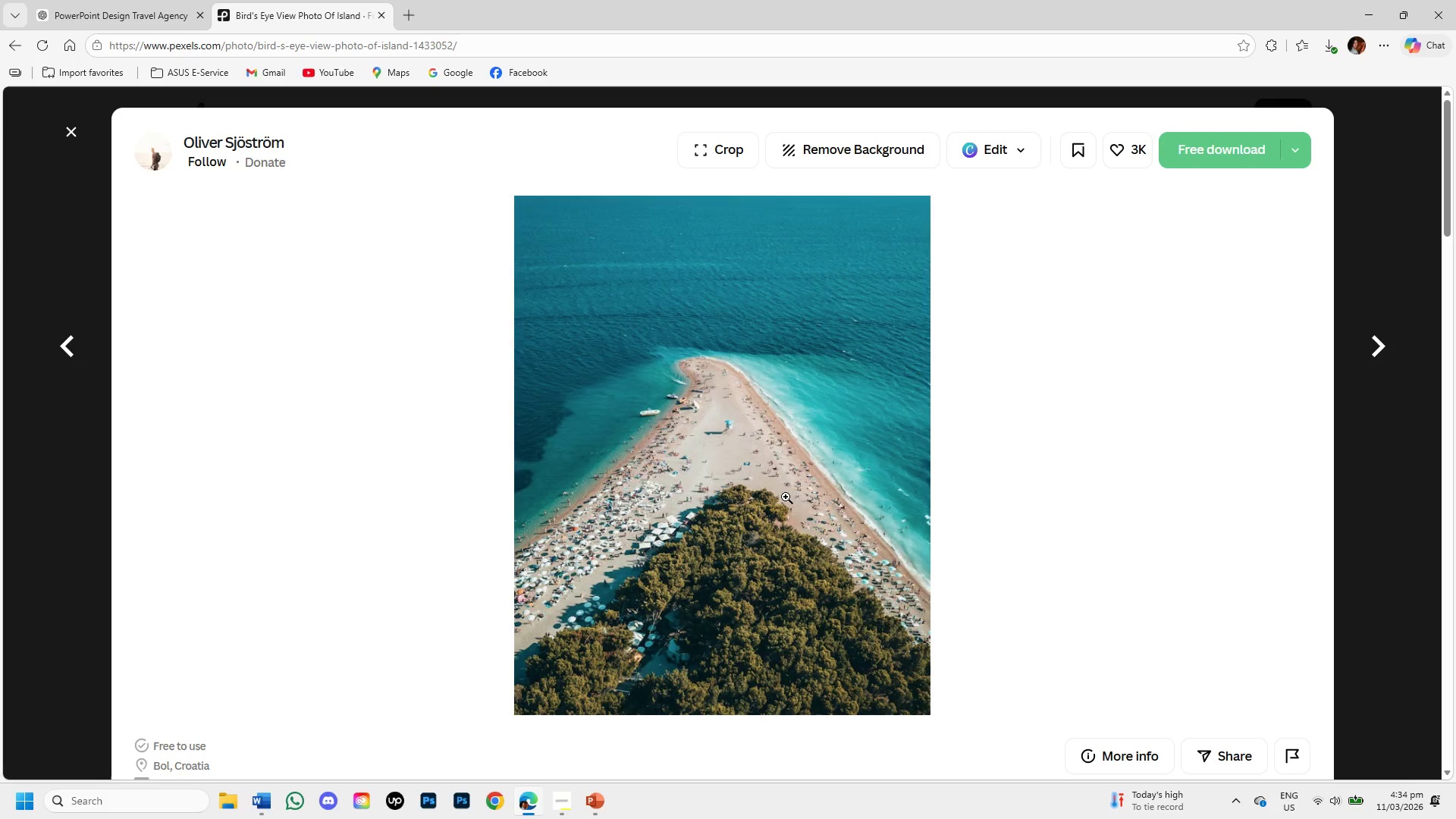 
wait(5.17)
 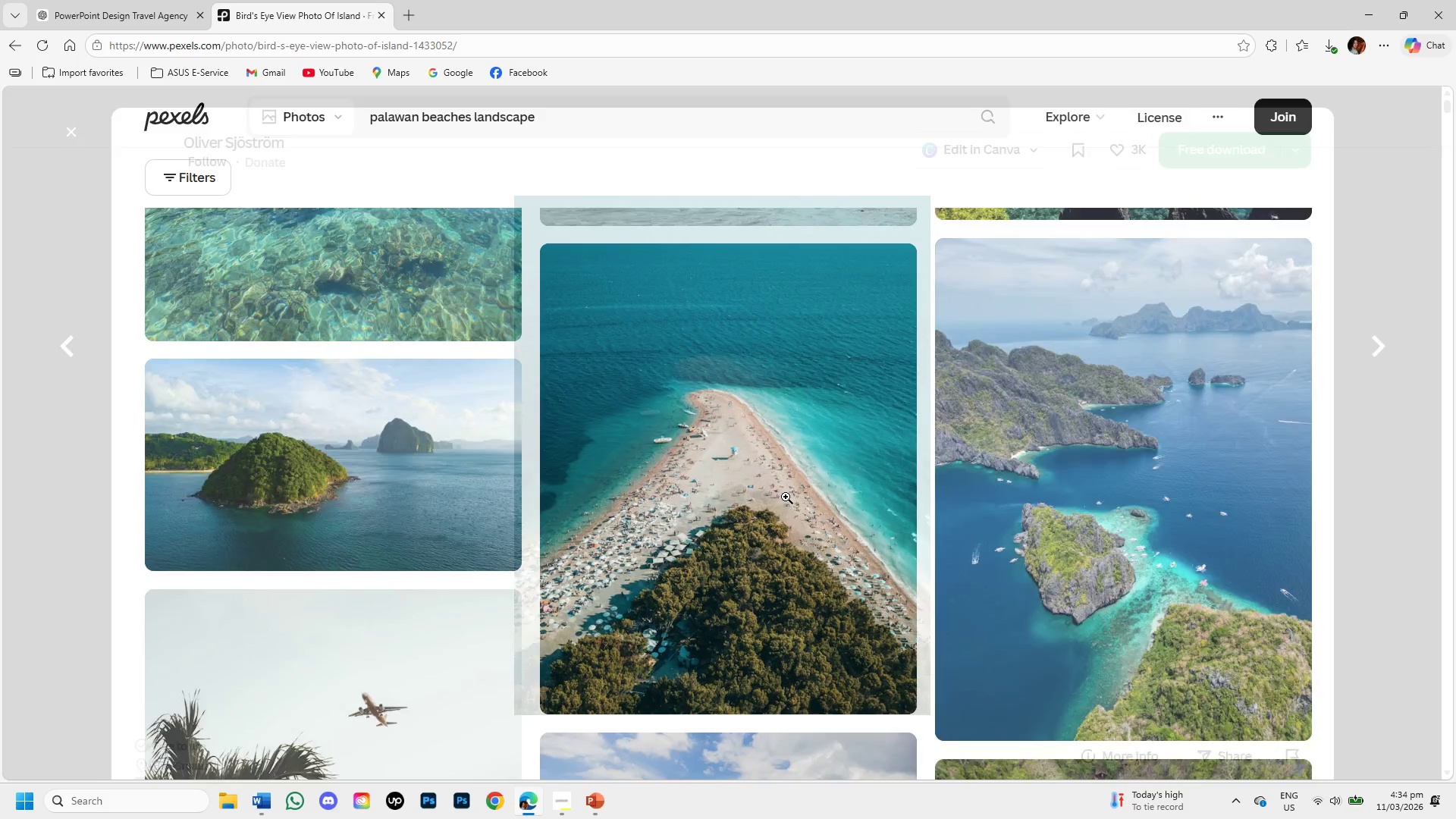 
right_click([726, 317])
 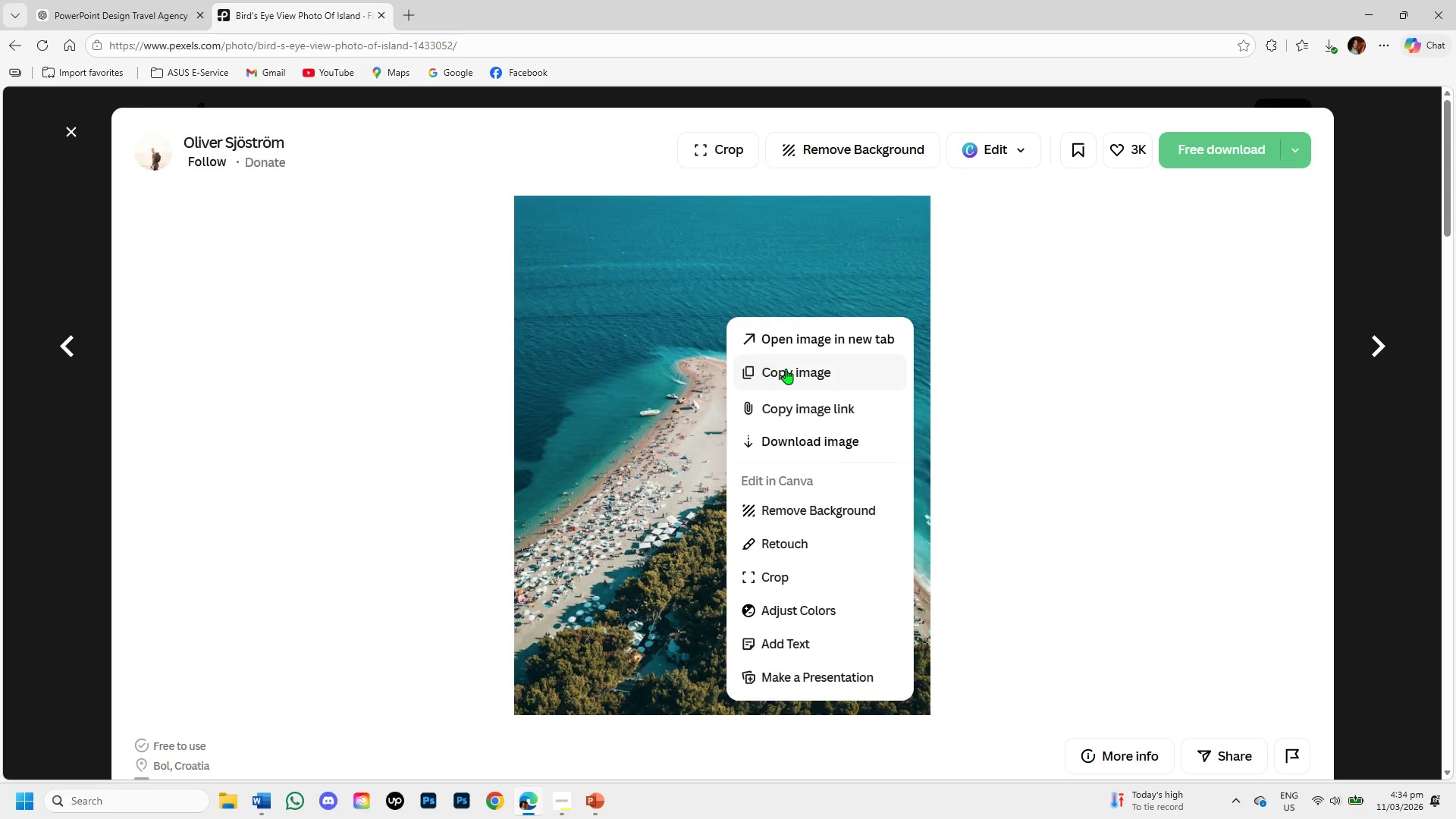 
left_click([786, 369])
 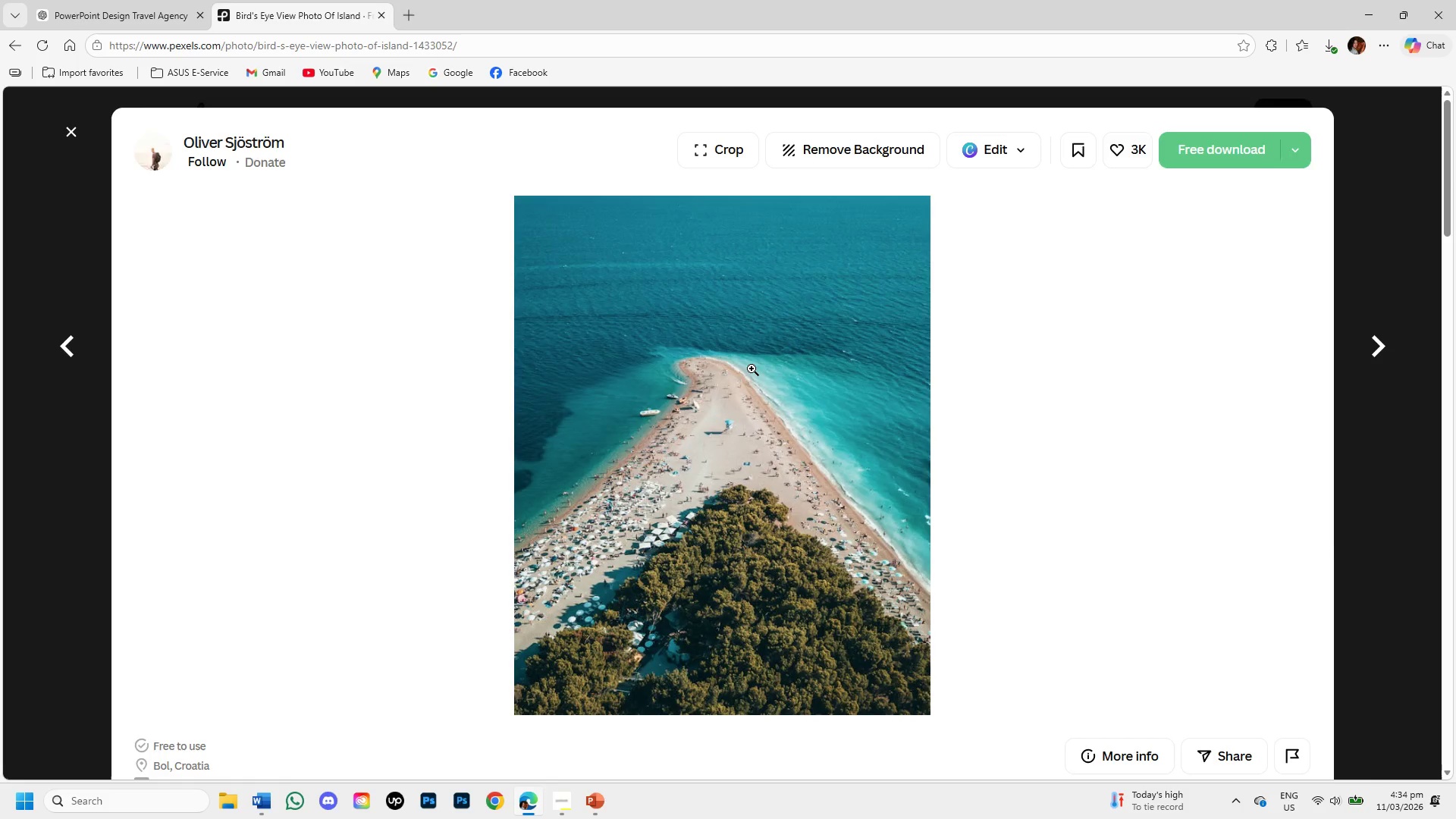 
scroll: coordinate [733, 387], scroll_direction: down, amount: 3.0
 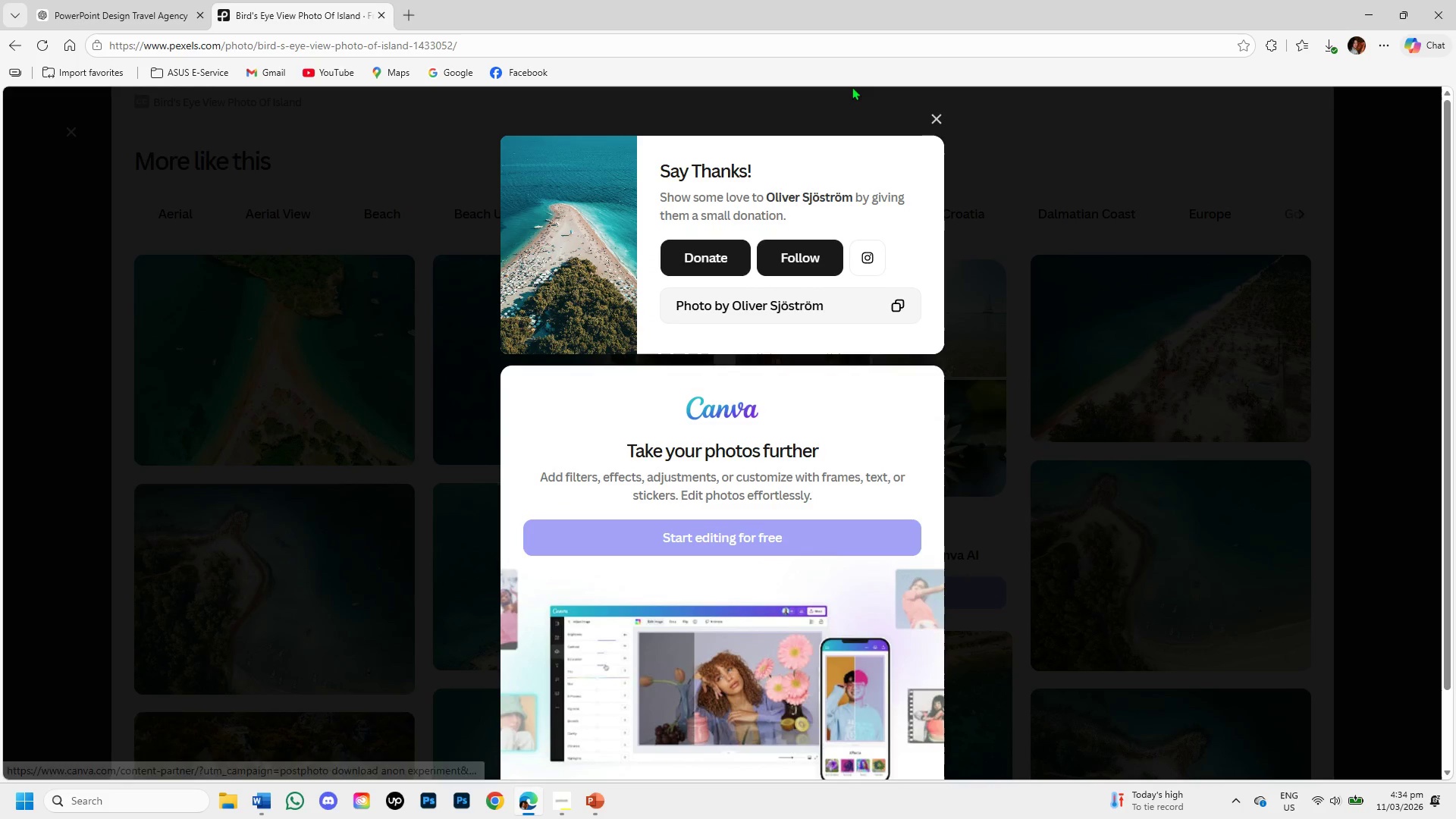 
left_click([932, 114])
 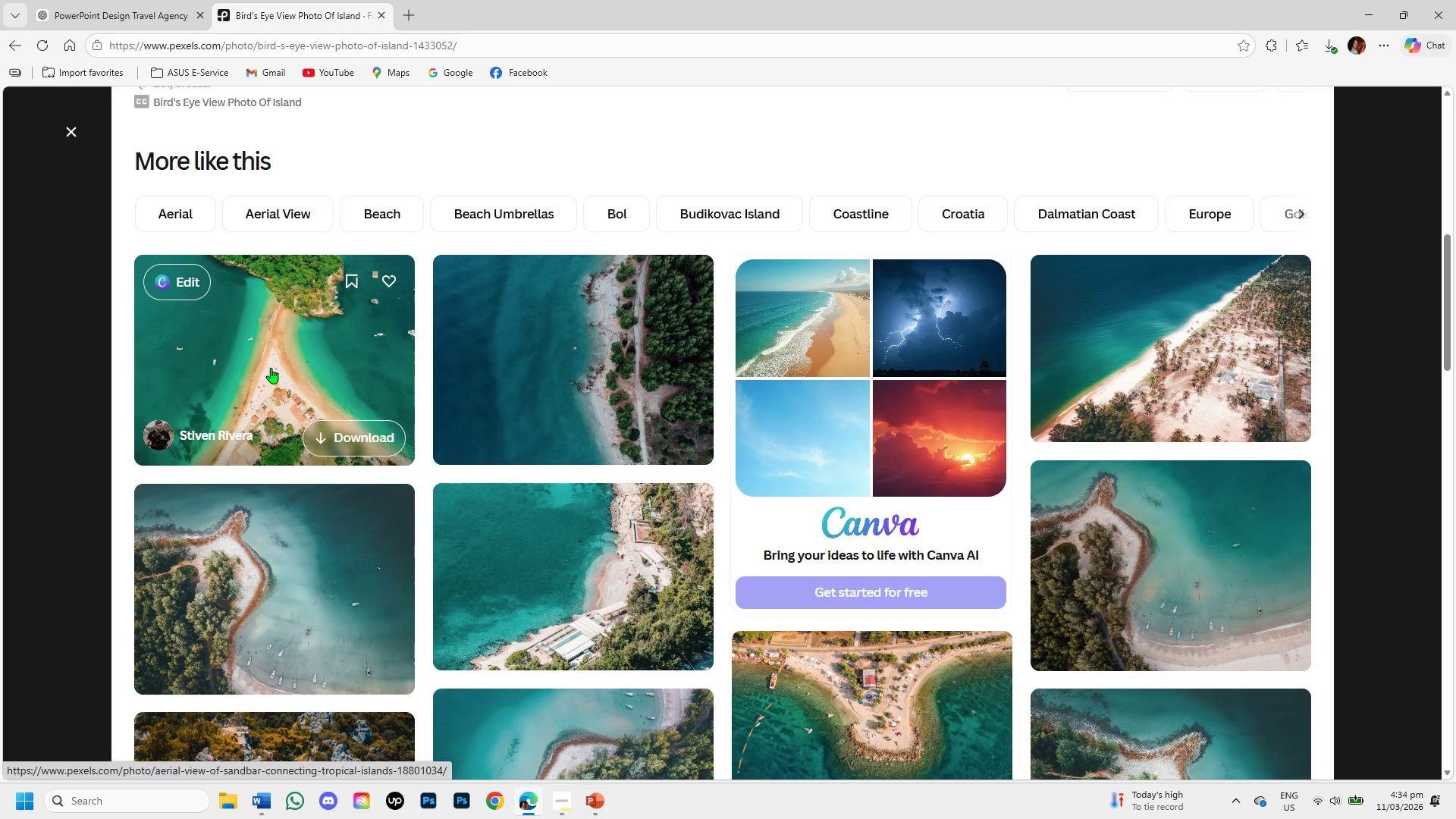 
left_click([271, 368])
 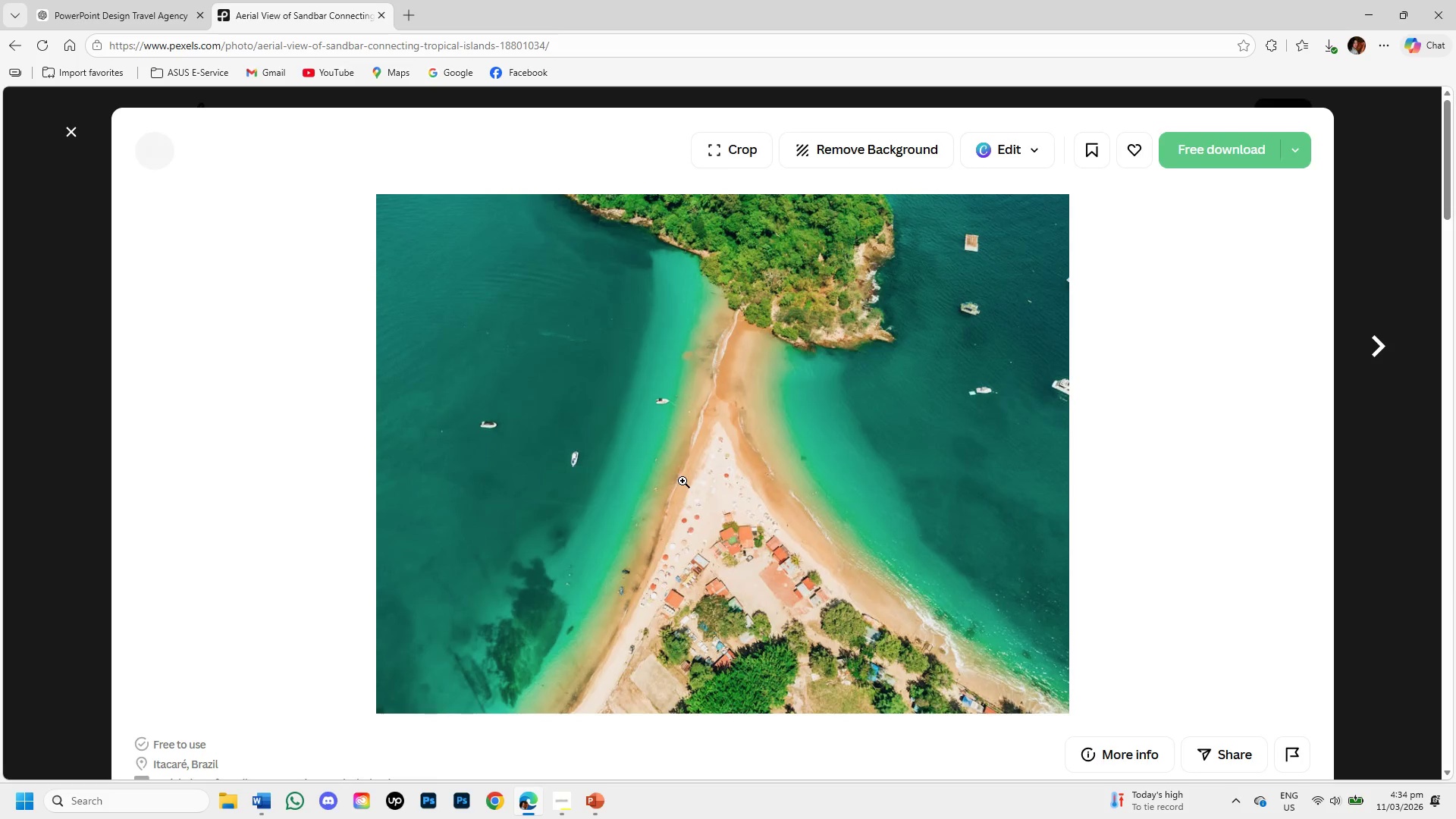 
scroll: coordinate [682, 481], scroll_direction: down, amount: 2.0
 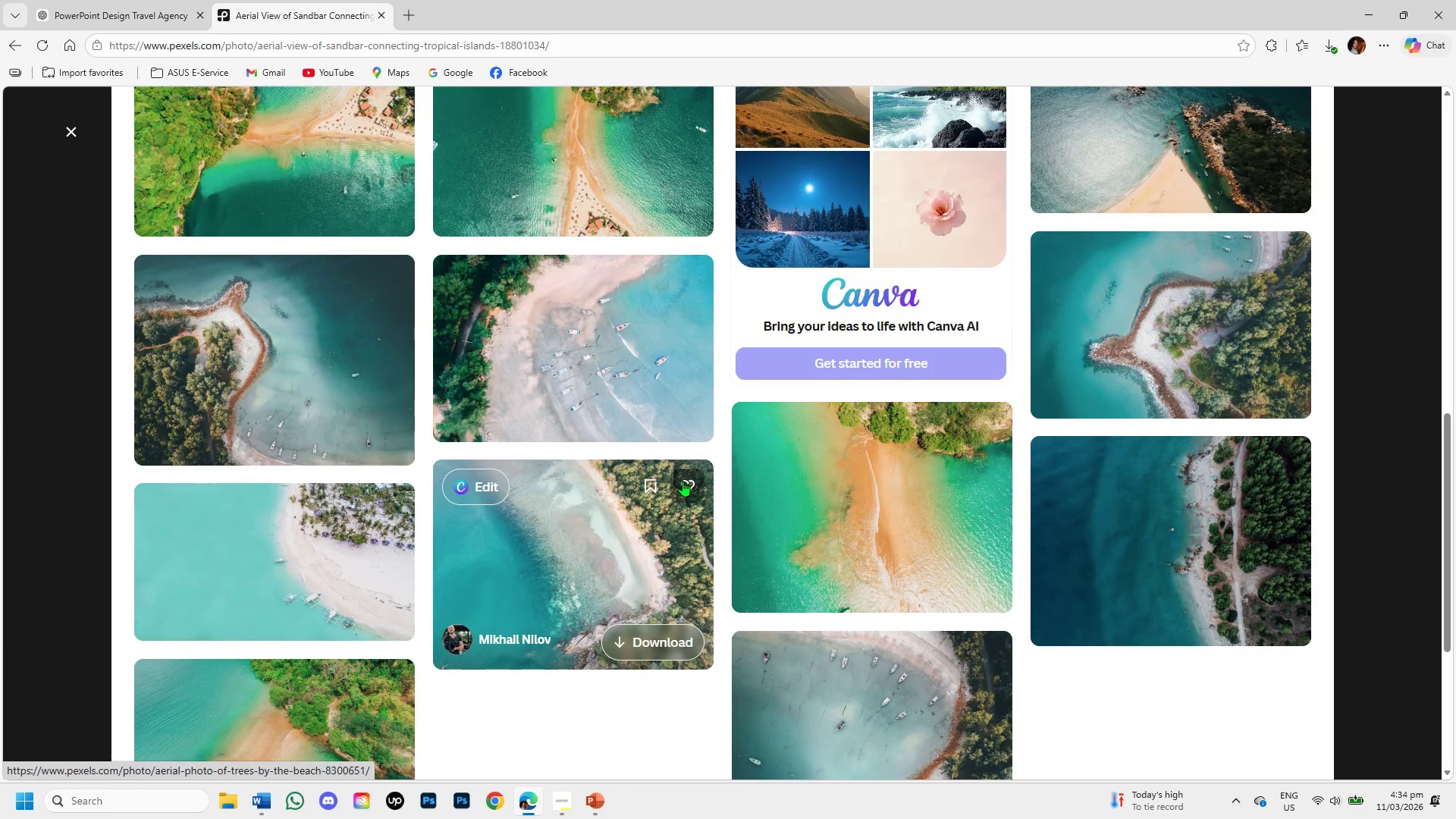 
scroll: coordinate [685, 493], scroll_direction: up, amount: 1.0
 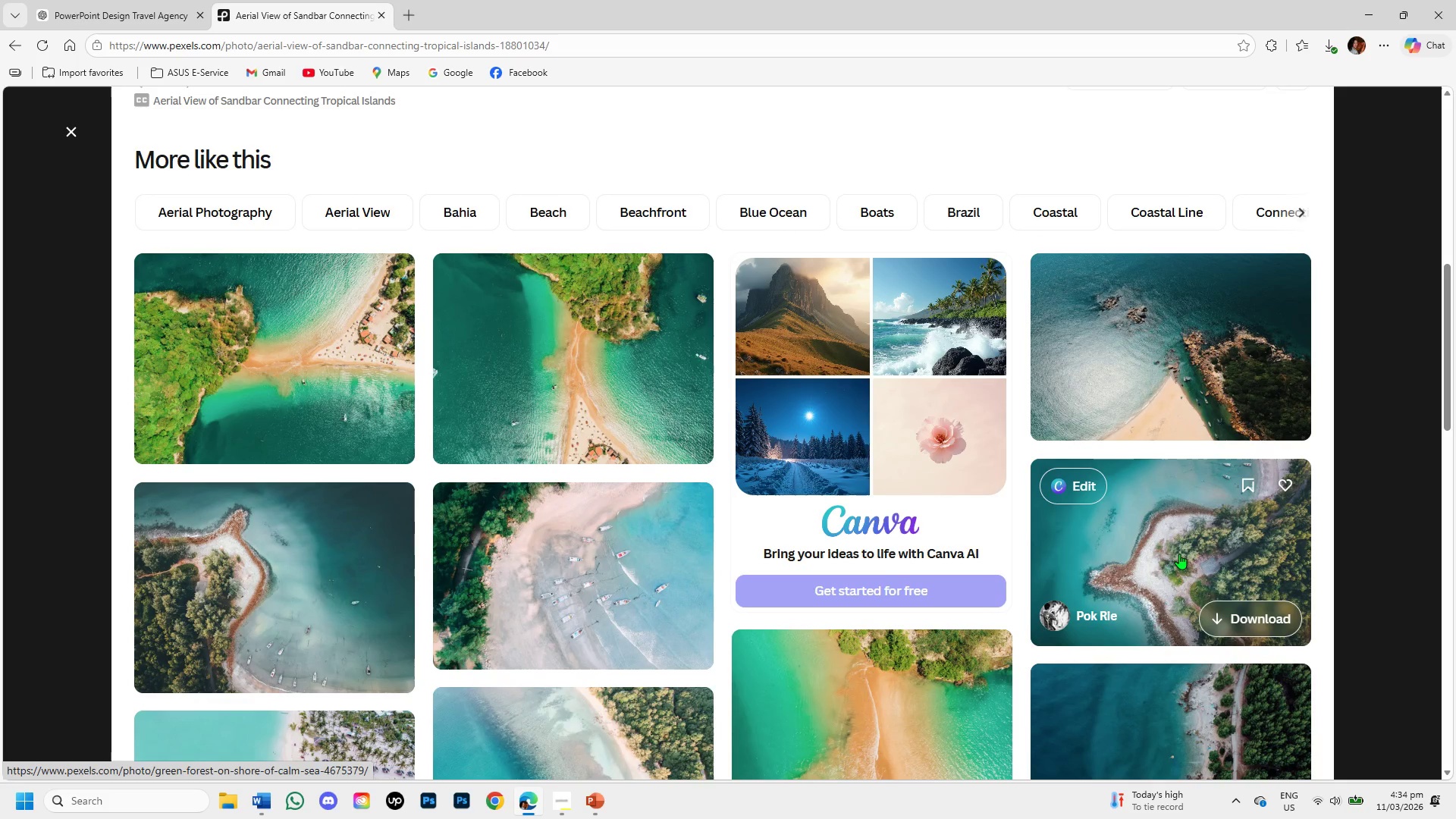 
left_click([1179, 554])
 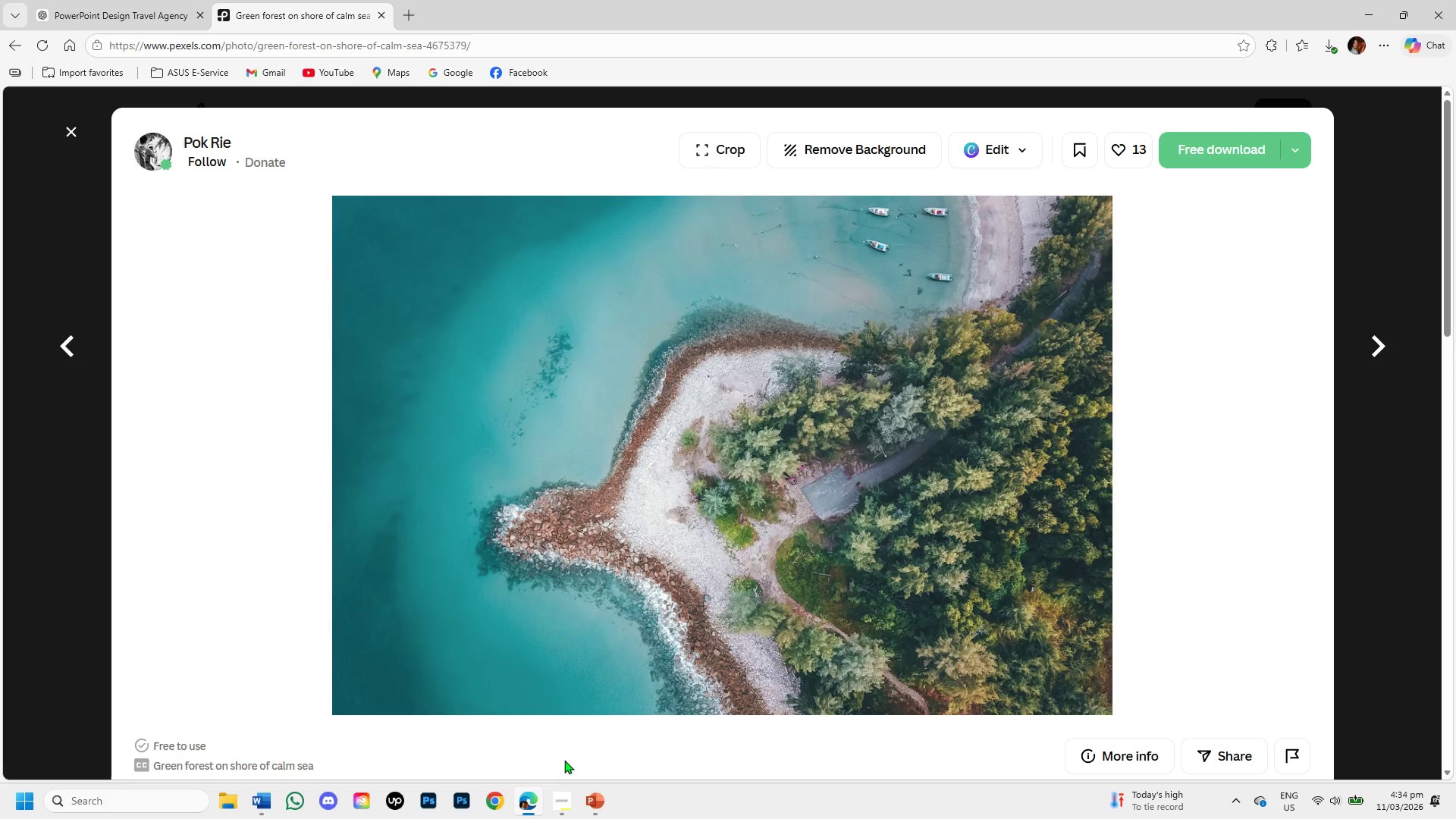 
left_click([588, 802])
 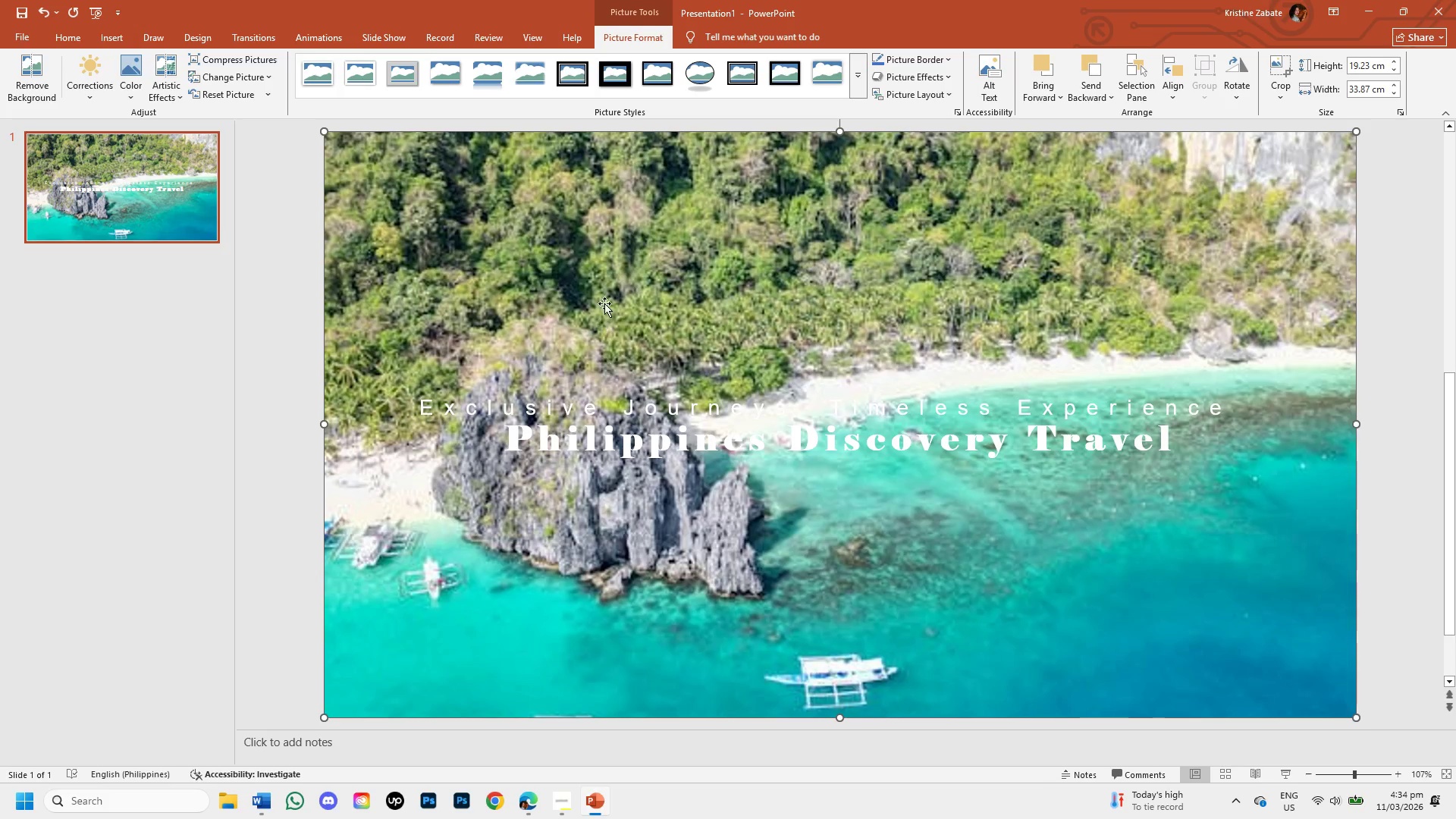 
left_click([607, 260])
 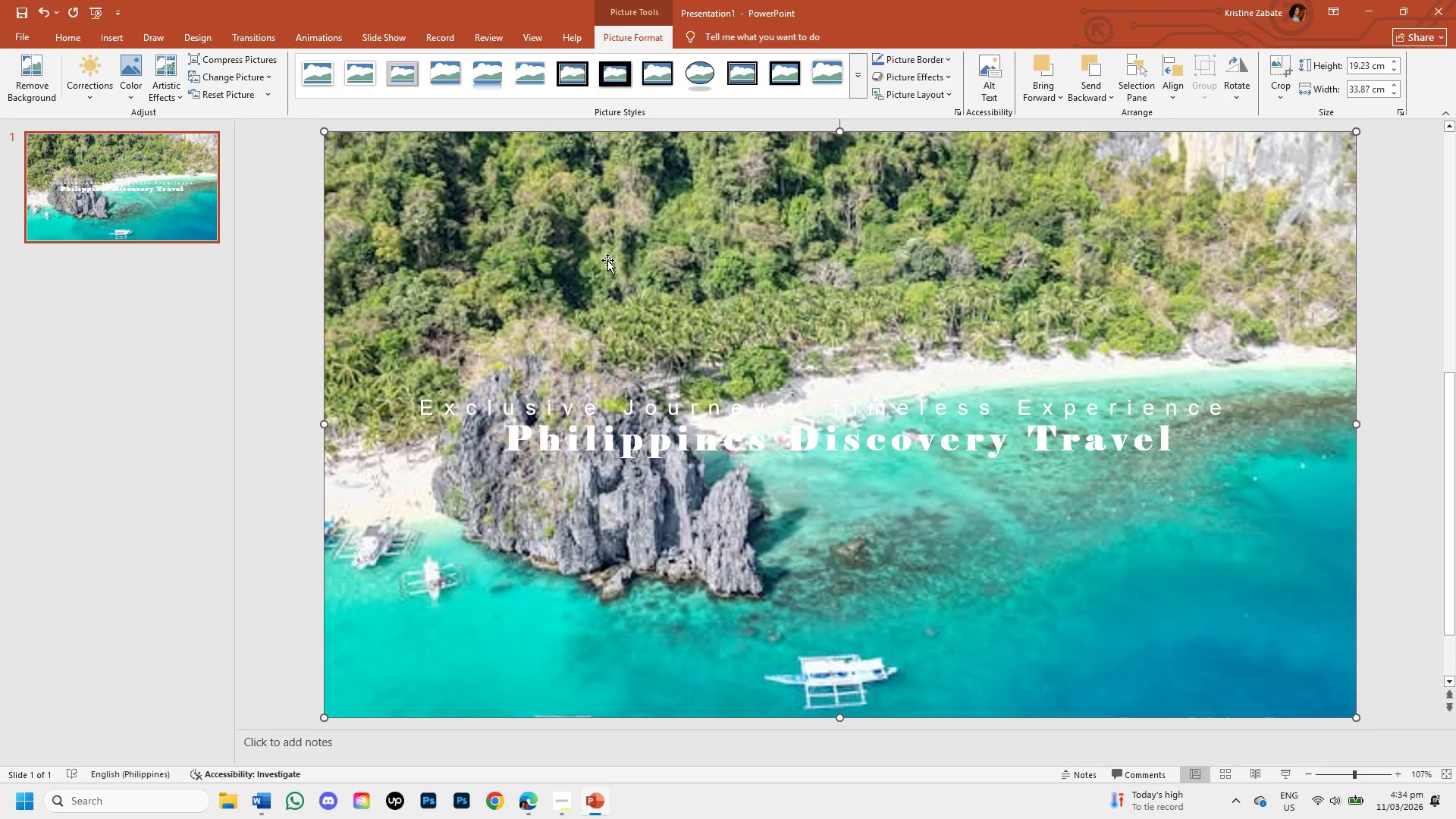 
key(Backspace)
 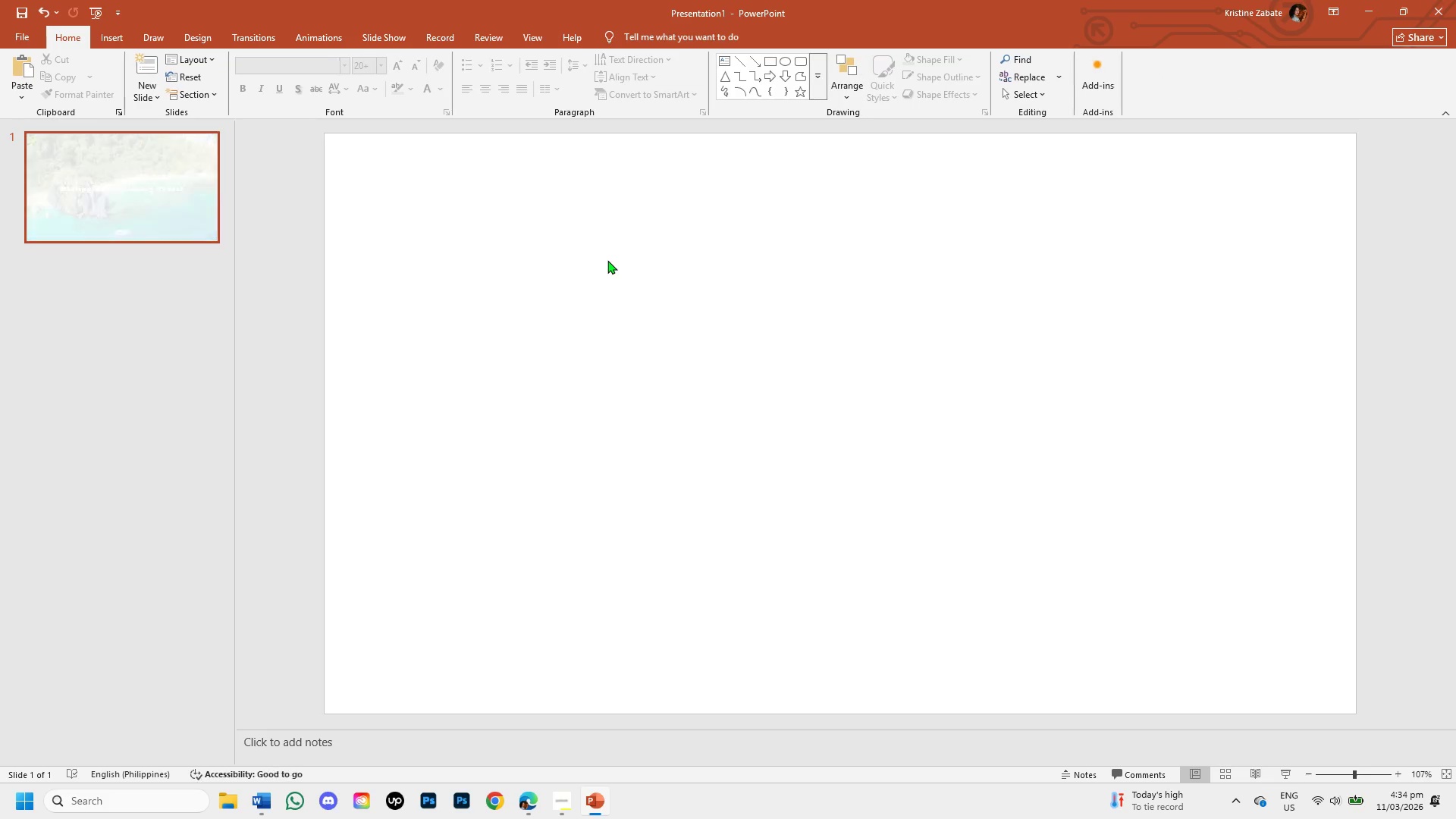 
key(Control+V)
 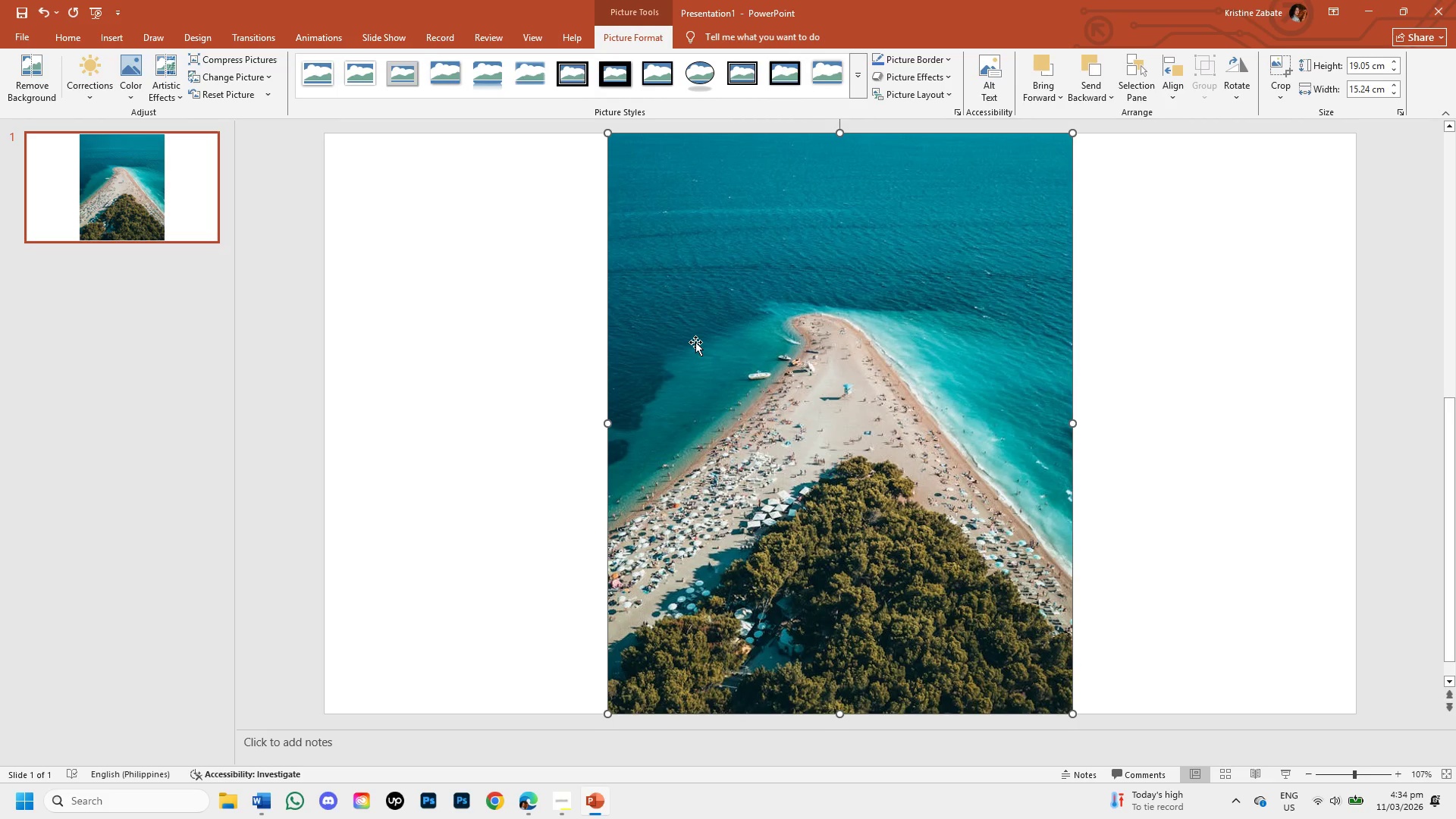 
left_click([695, 342])
 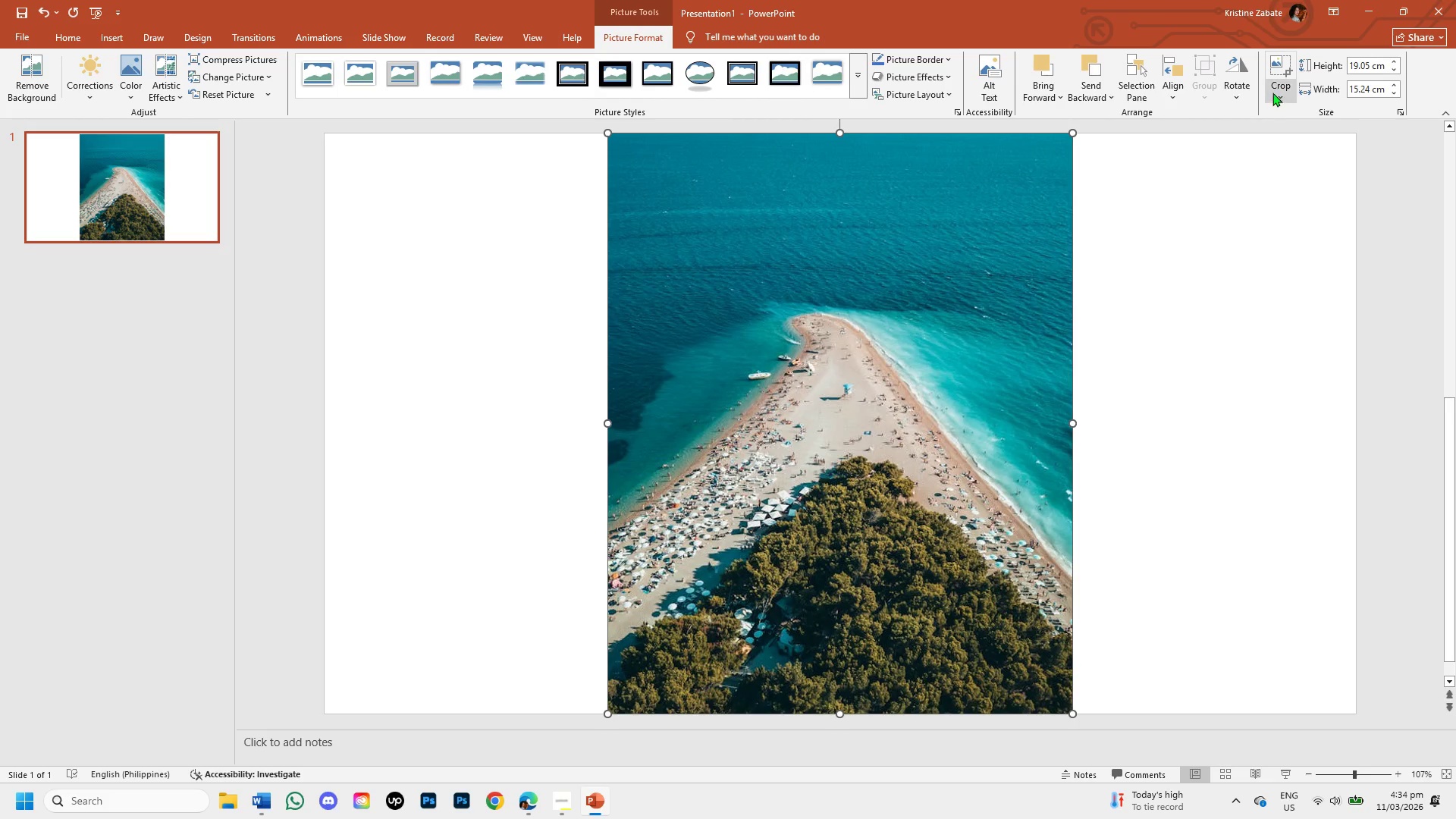 
left_click([1273, 84])
 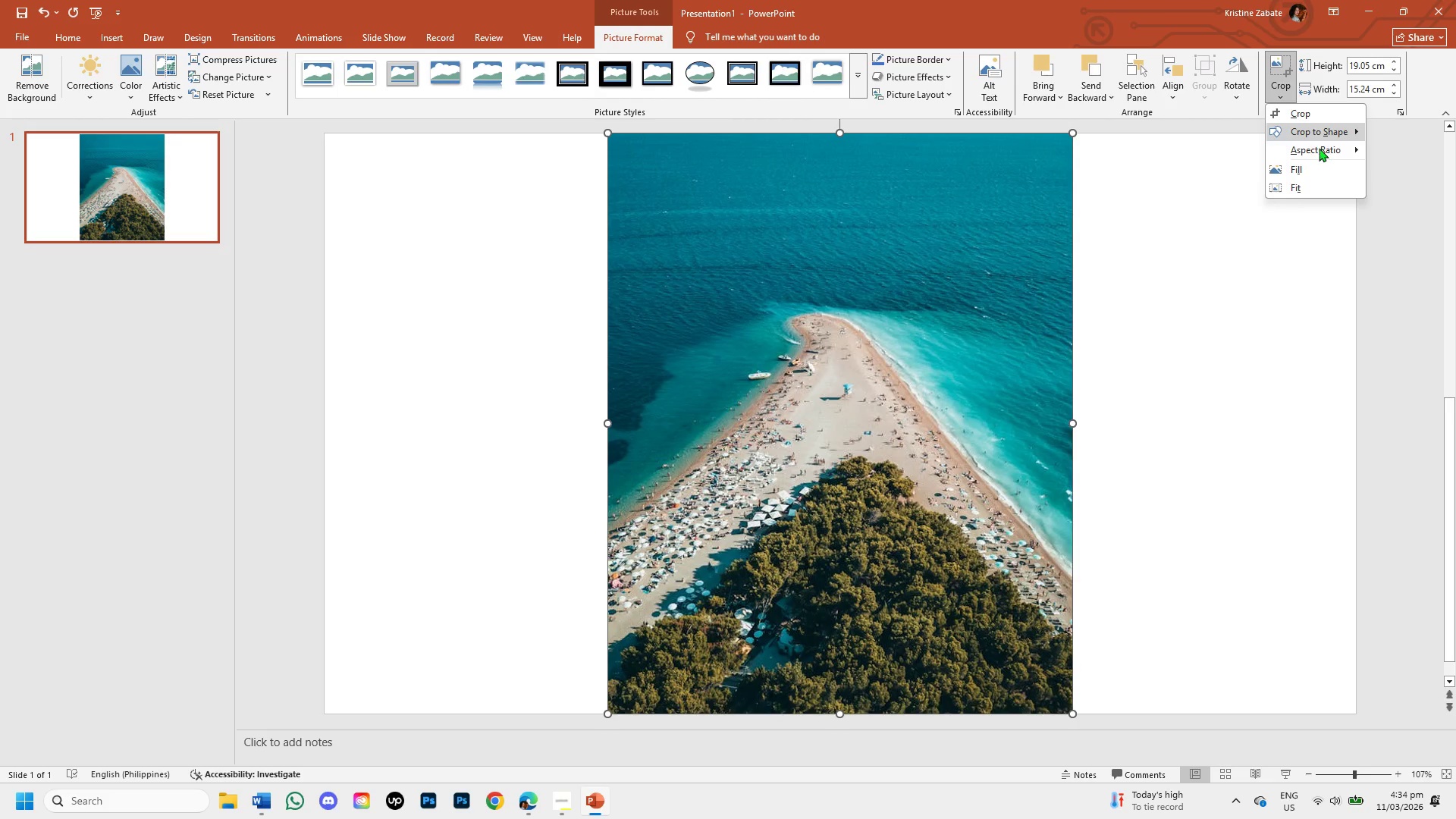 
left_click([1319, 148])
 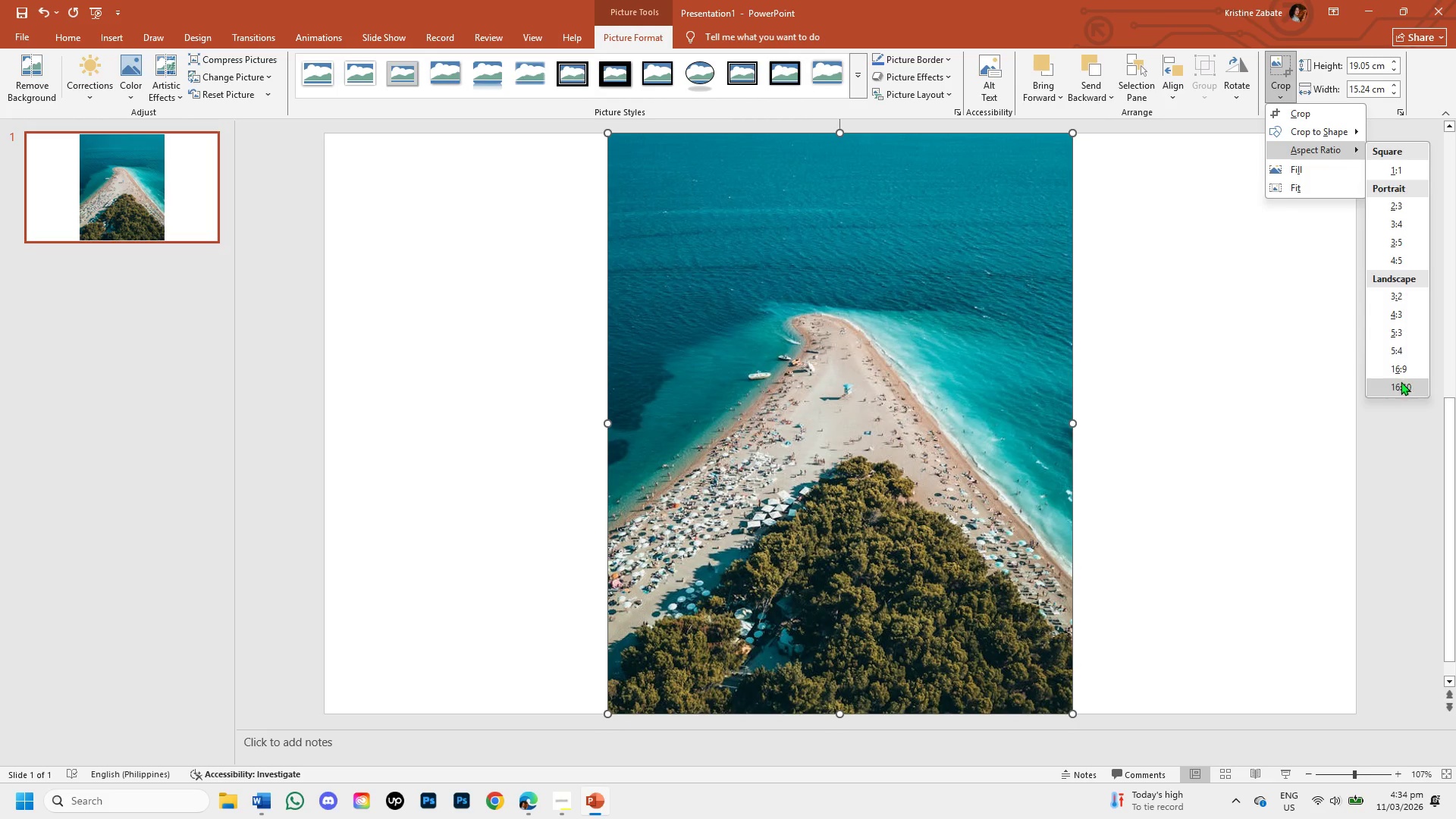 
left_click([1398, 371])
 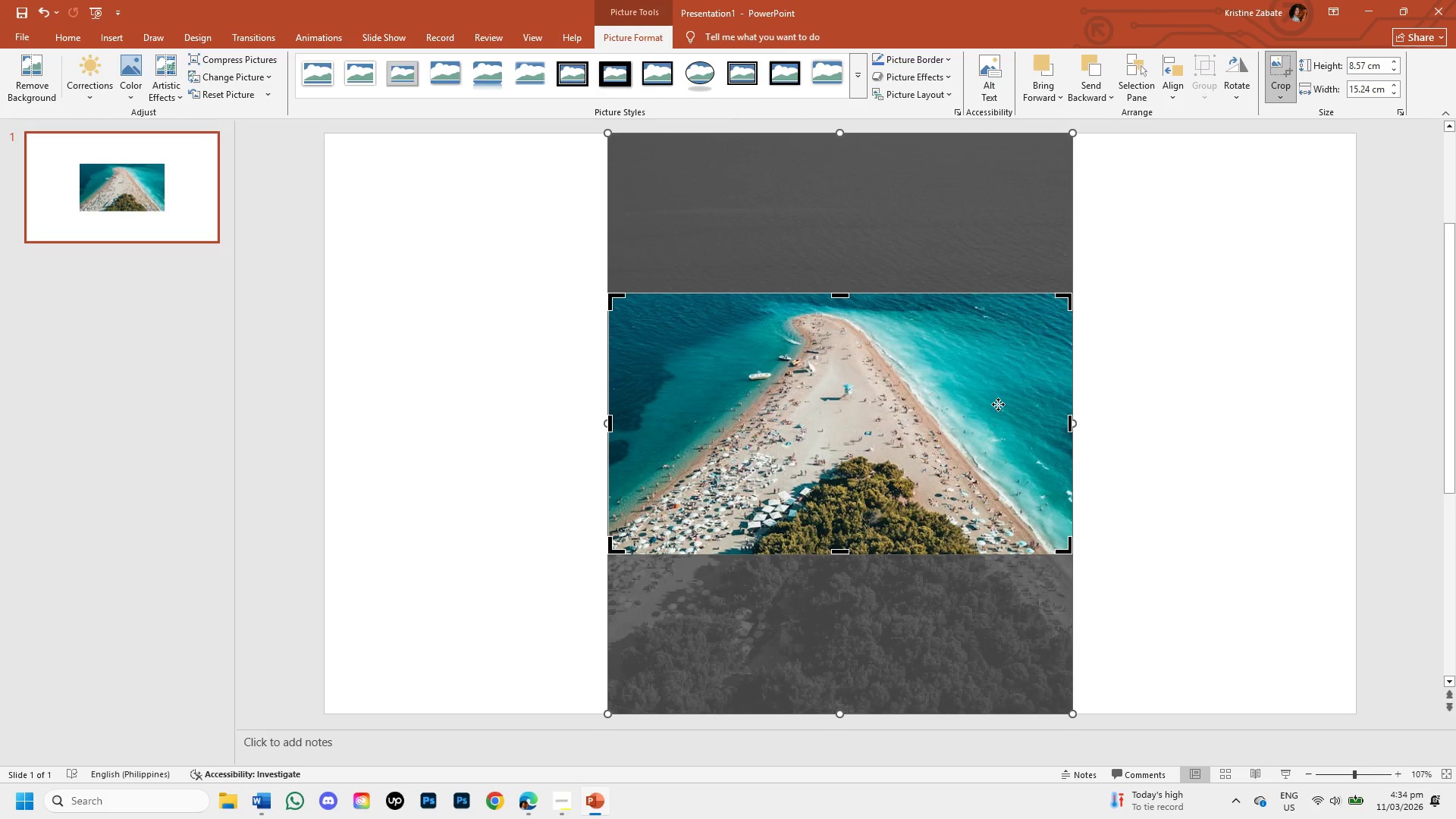 
left_click_drag(start_coordinate=[998, 404], to_coordinate=[993, 425])
 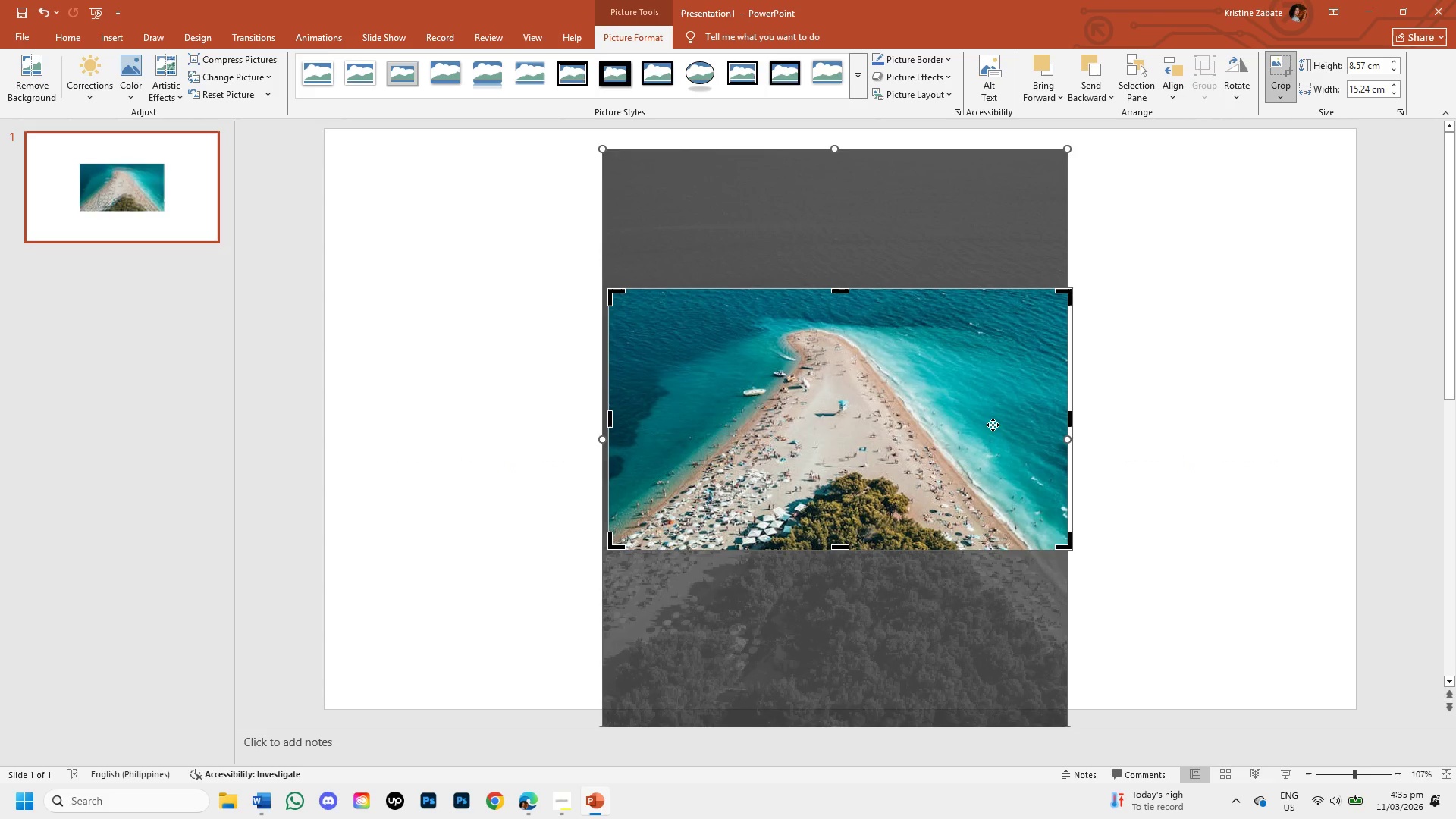 
left_click_drag(start_coordinate=[993, 425], to_coordinate=[1001, 423])
 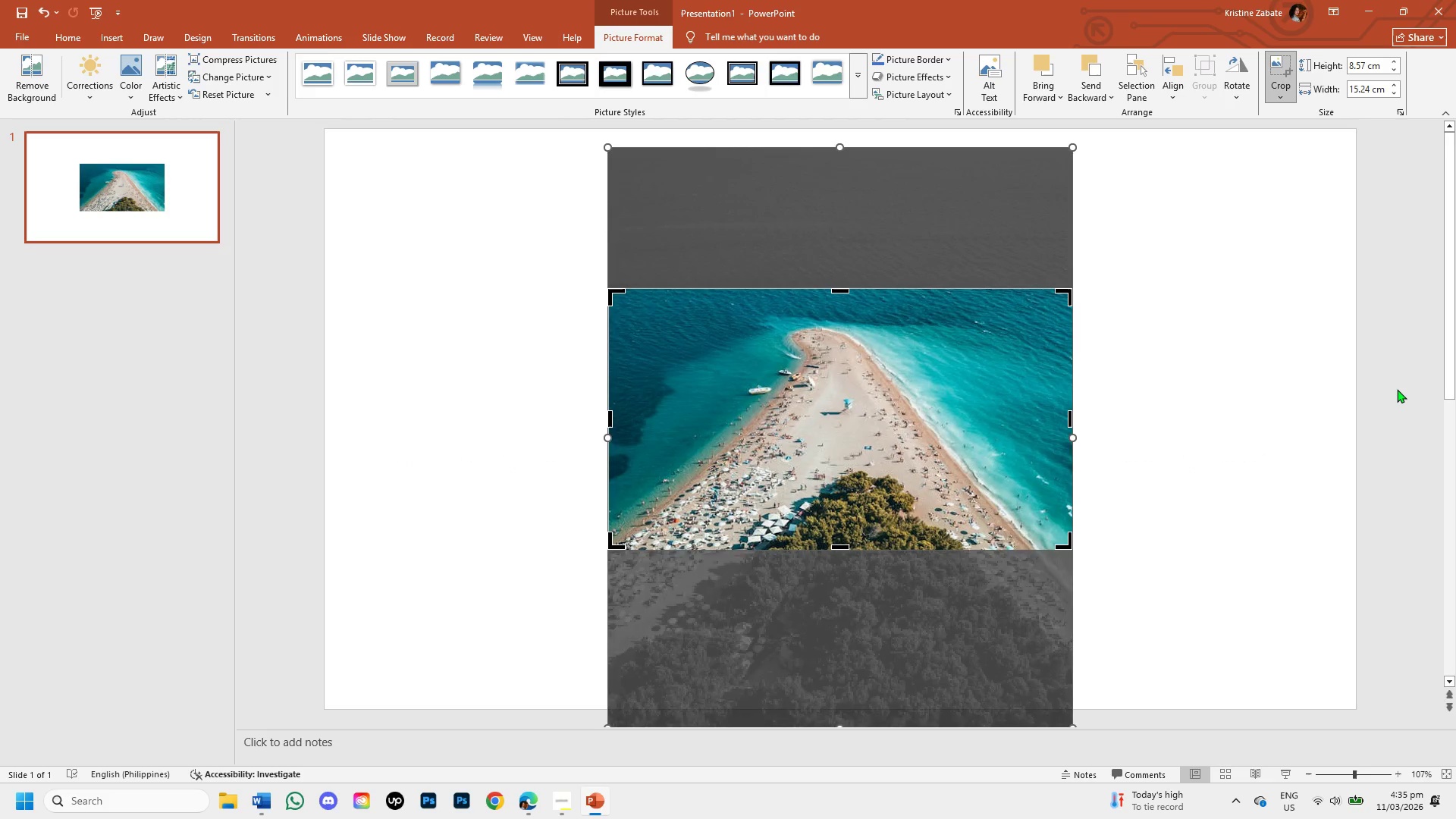 
left_click([1397, 389])
 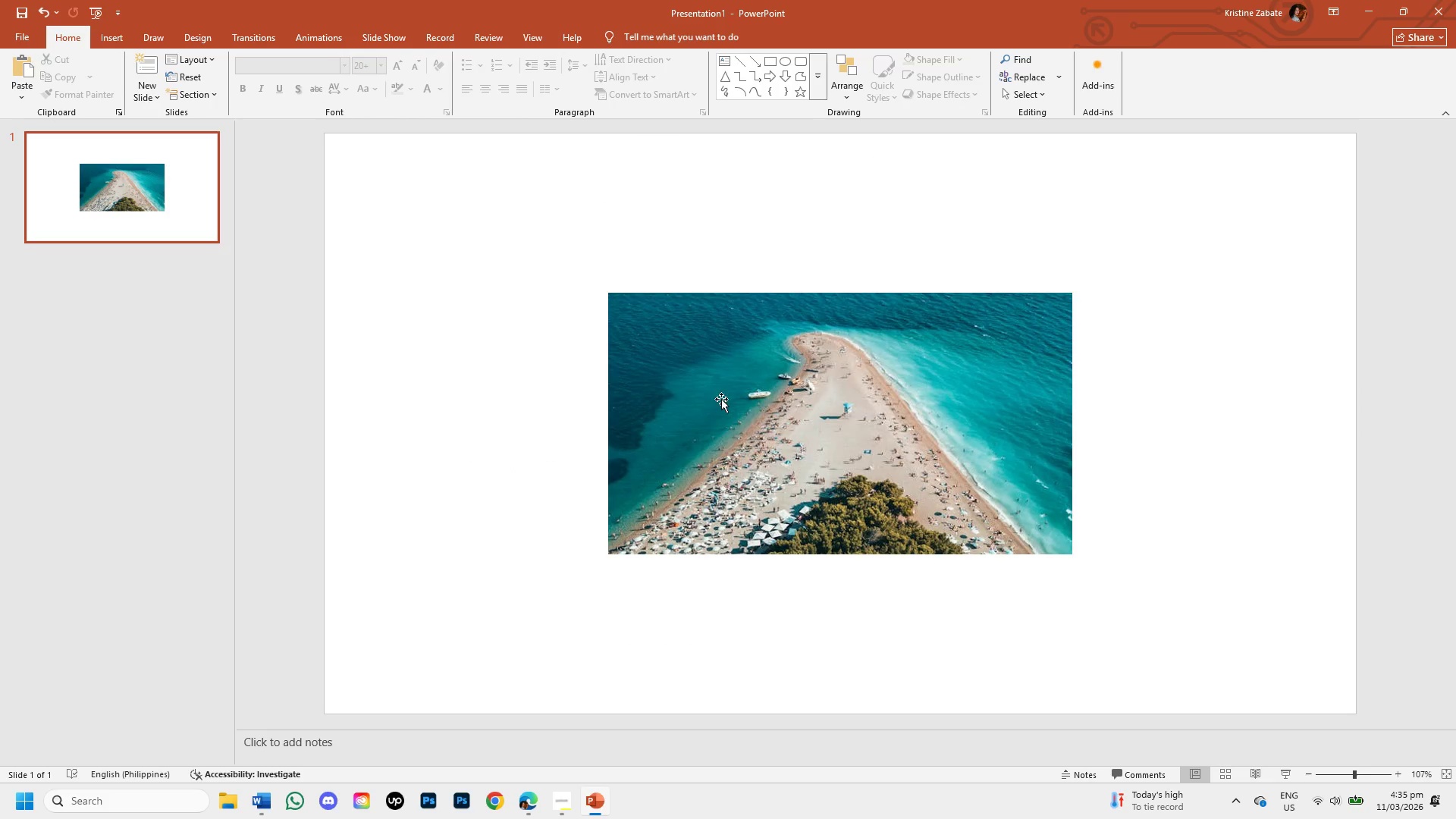 
left_click_drag(start_coordinate=[748, 399], to_coordinate=[463, 243])
 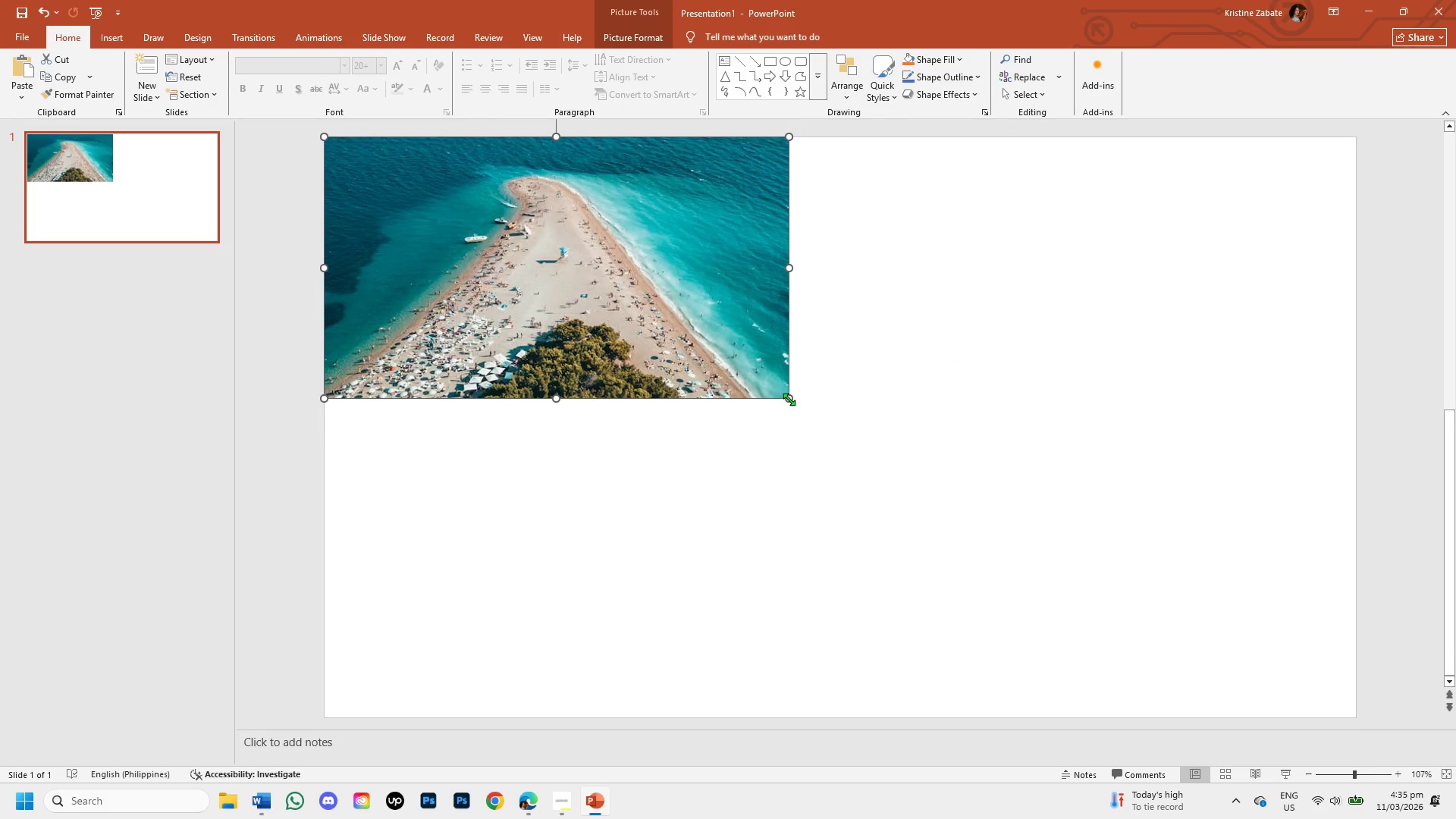 
left_click_drag(start_coordinate=[790, 398], to_coordinate=[1357, 660])
 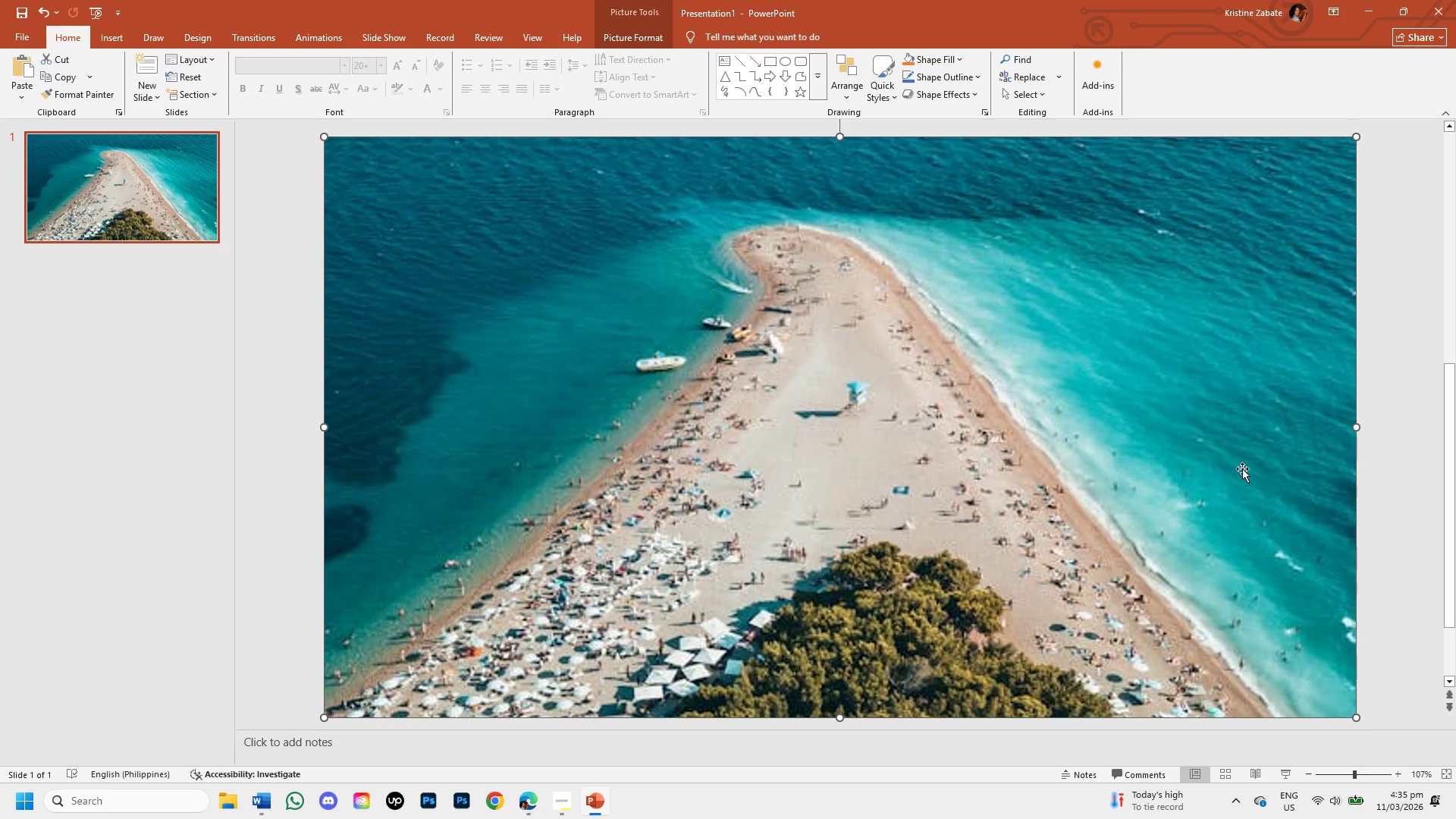 
key(Control+Z)
 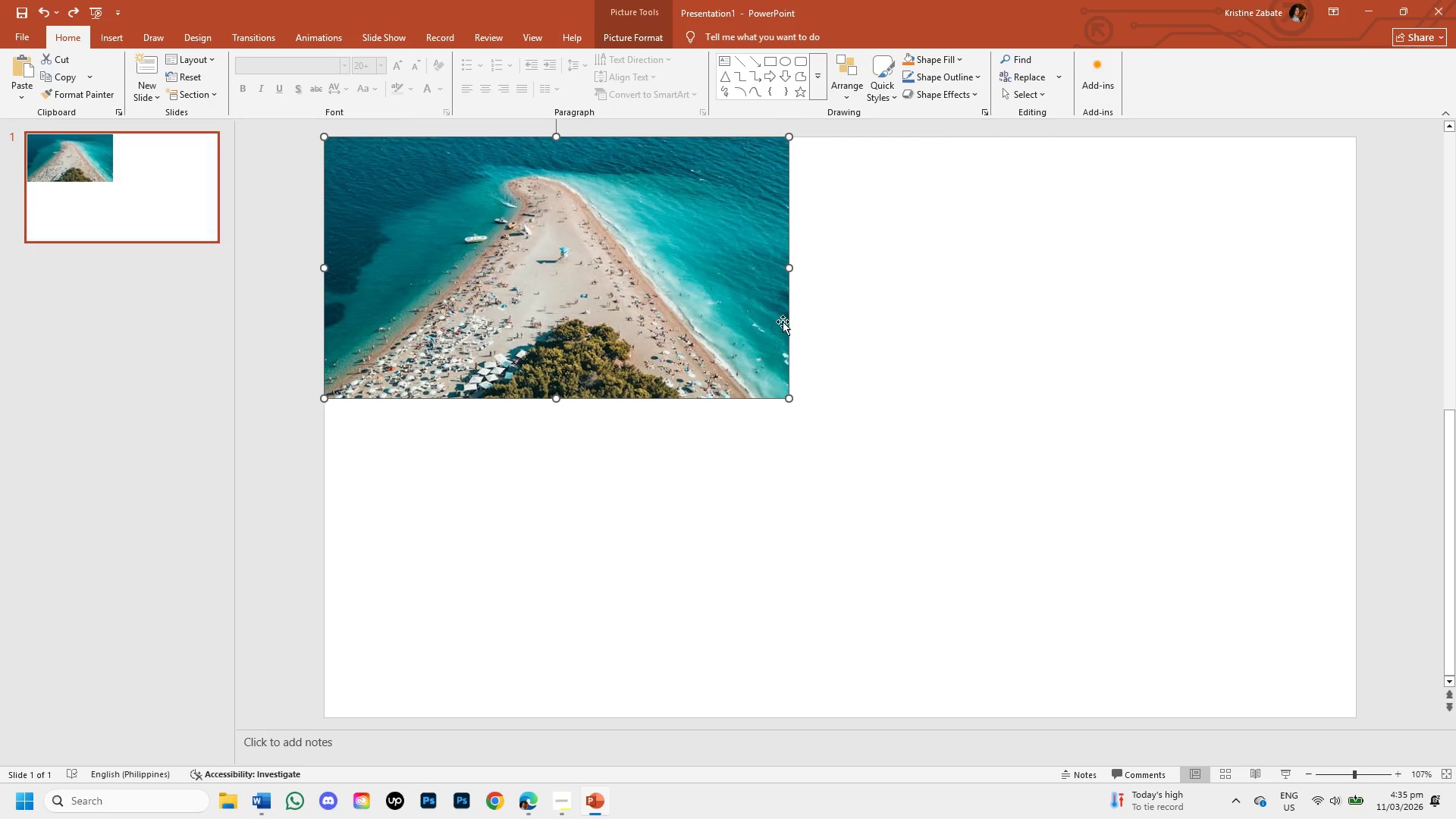 
key(Control+Z)
 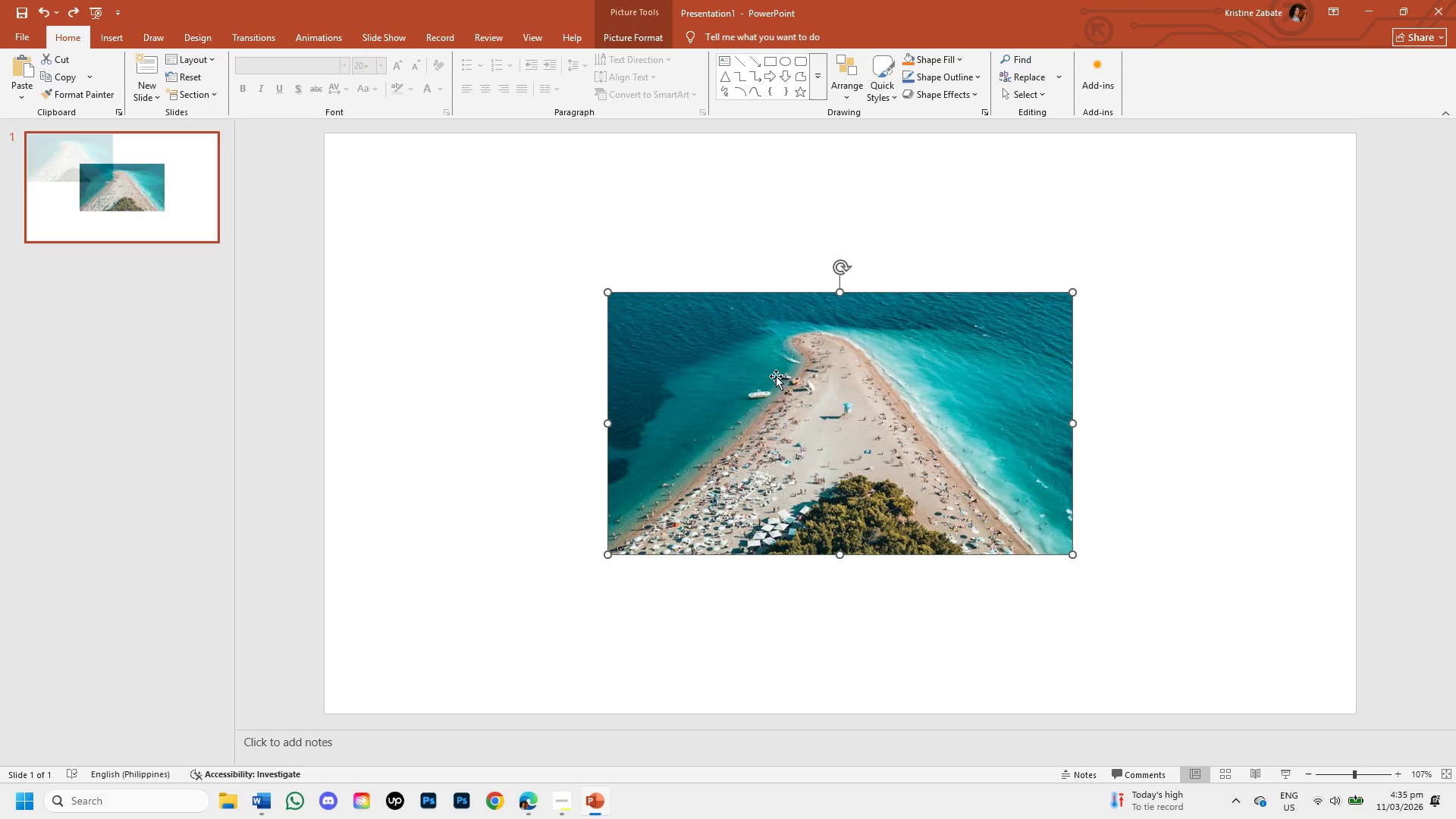 
key(Control+Z)
 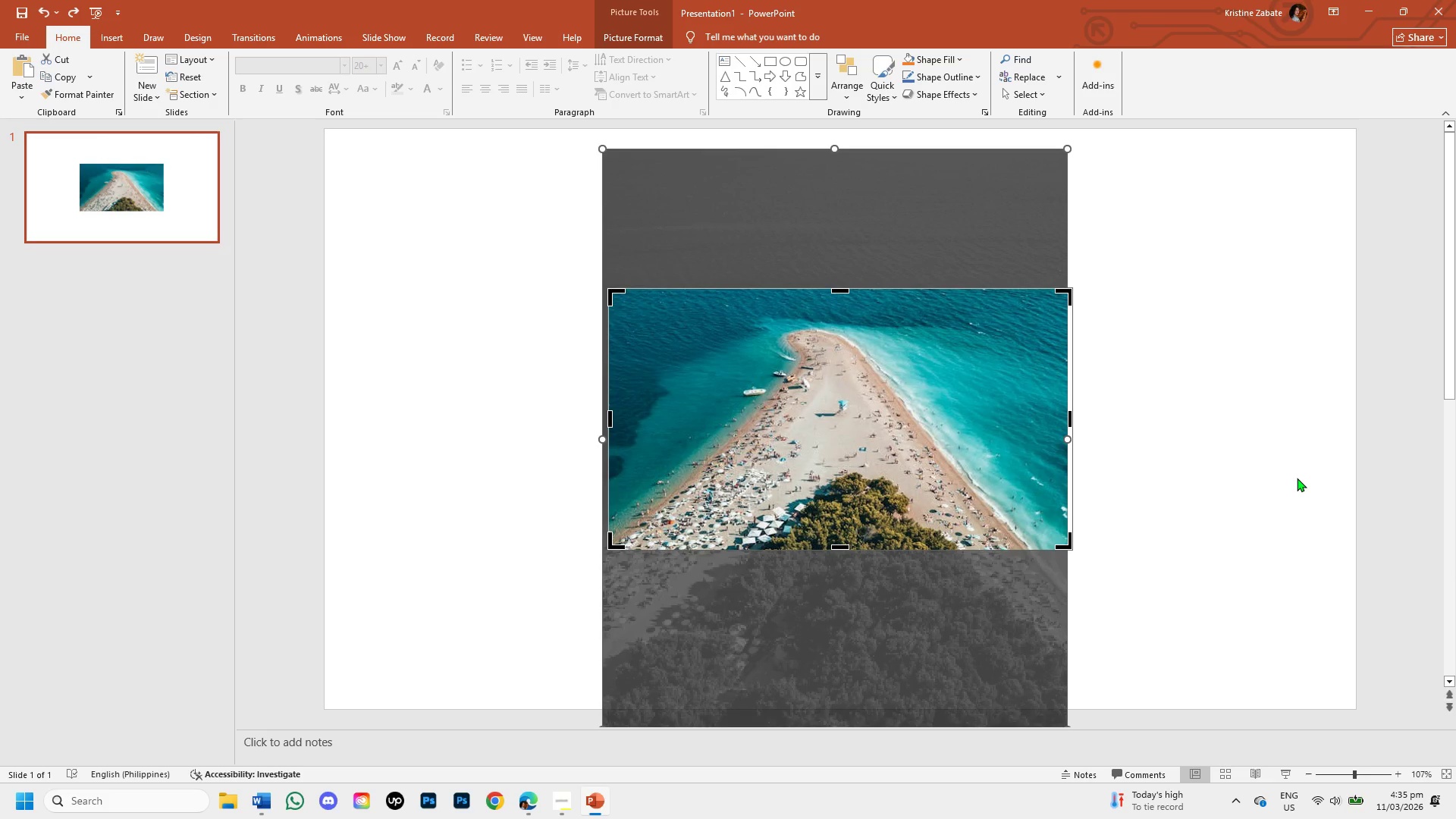 
key(Backspace)
 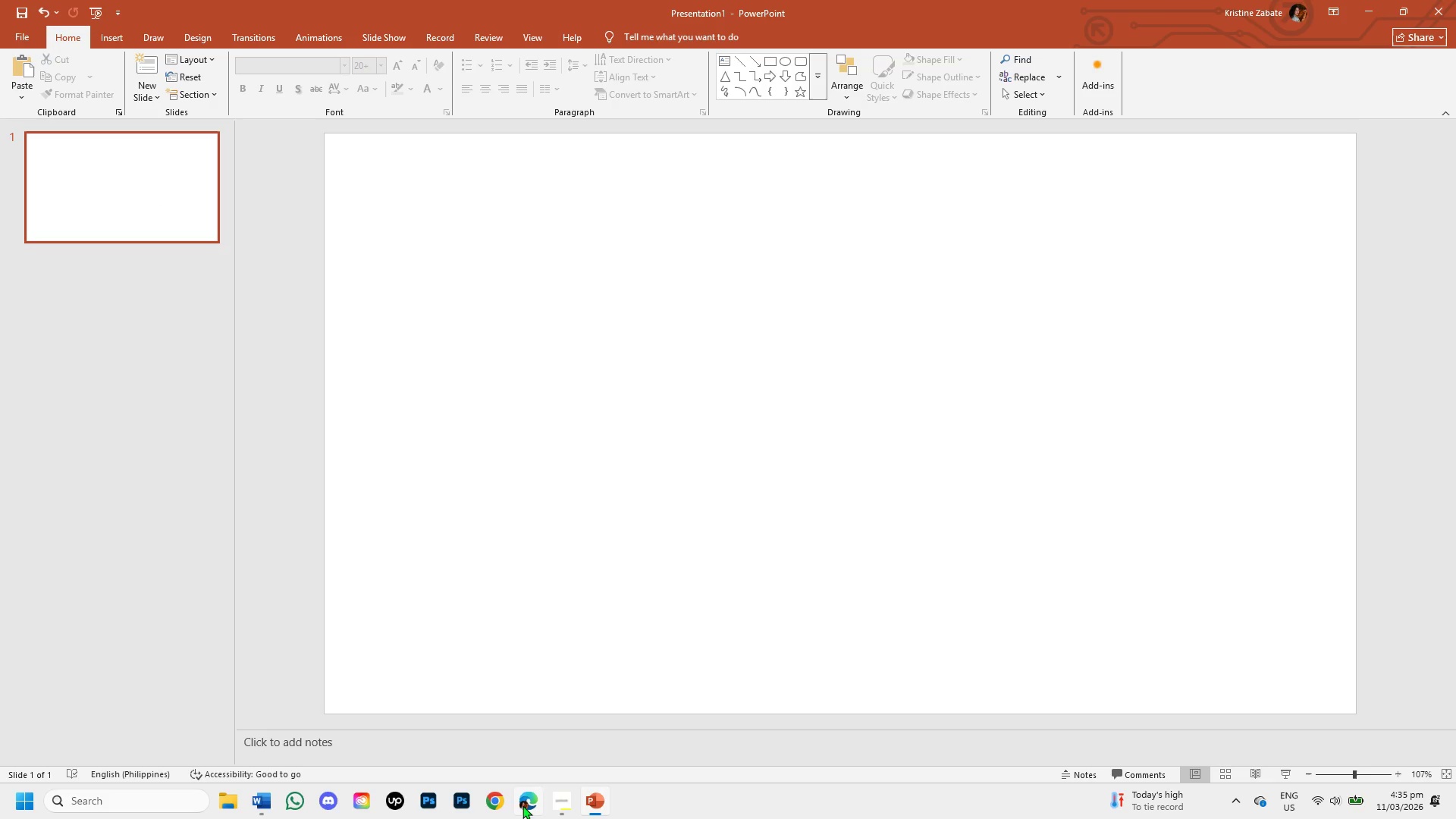 
left_click([519, 803])
 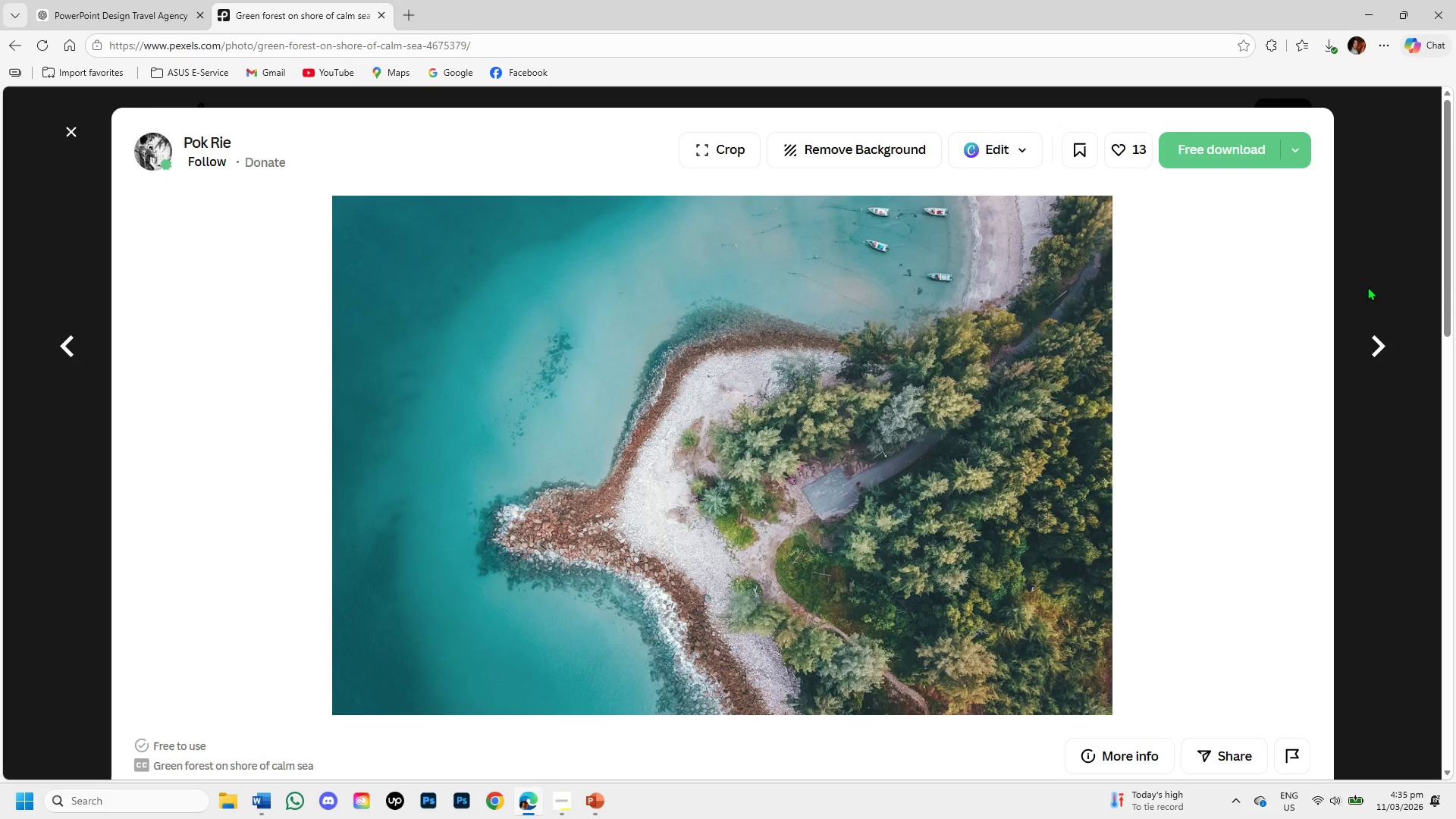 
left_click([1367, 287])
 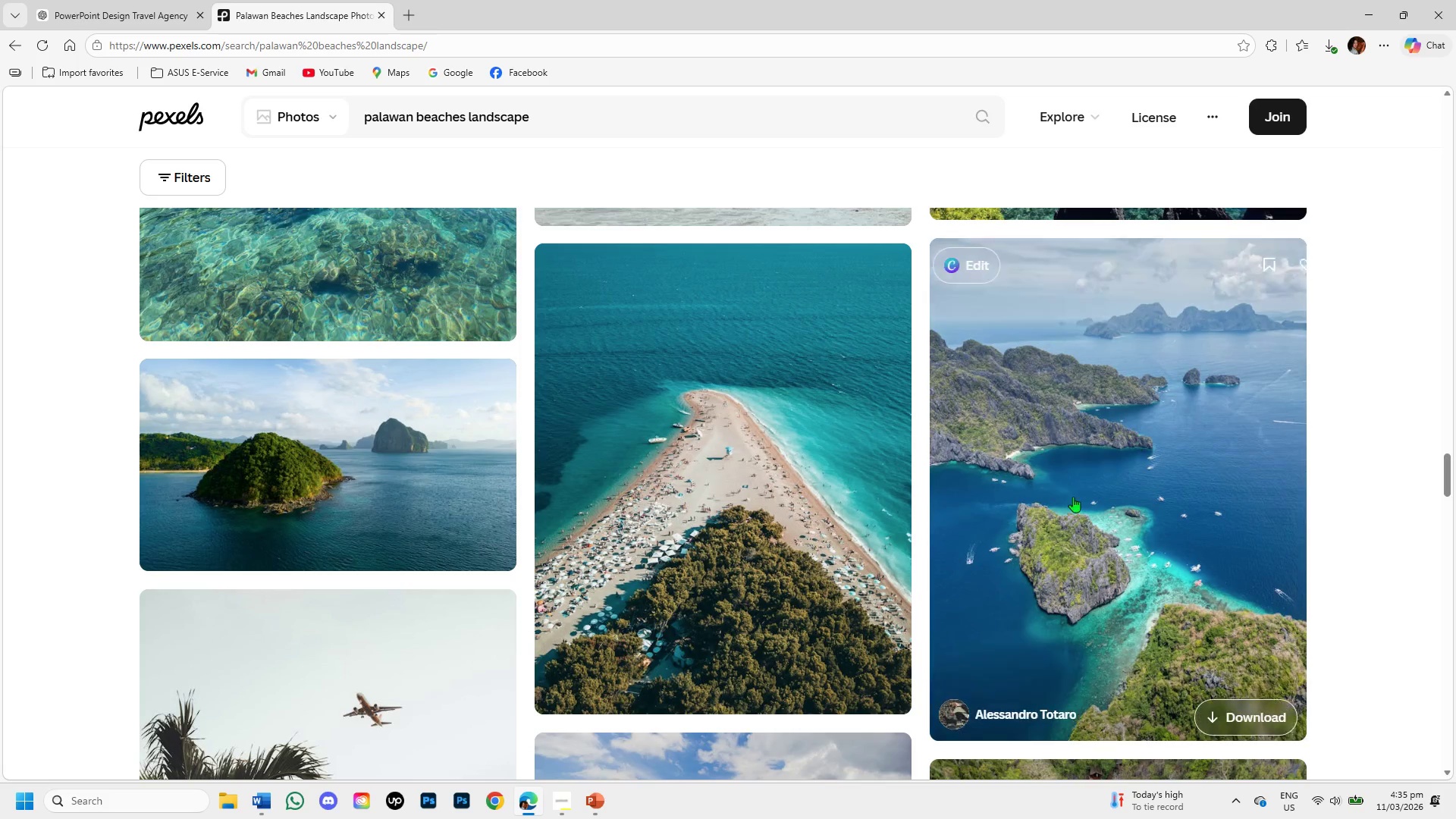 
scroll: coordinate [1064, 521], scroll_direction: down, amount: 1.0
 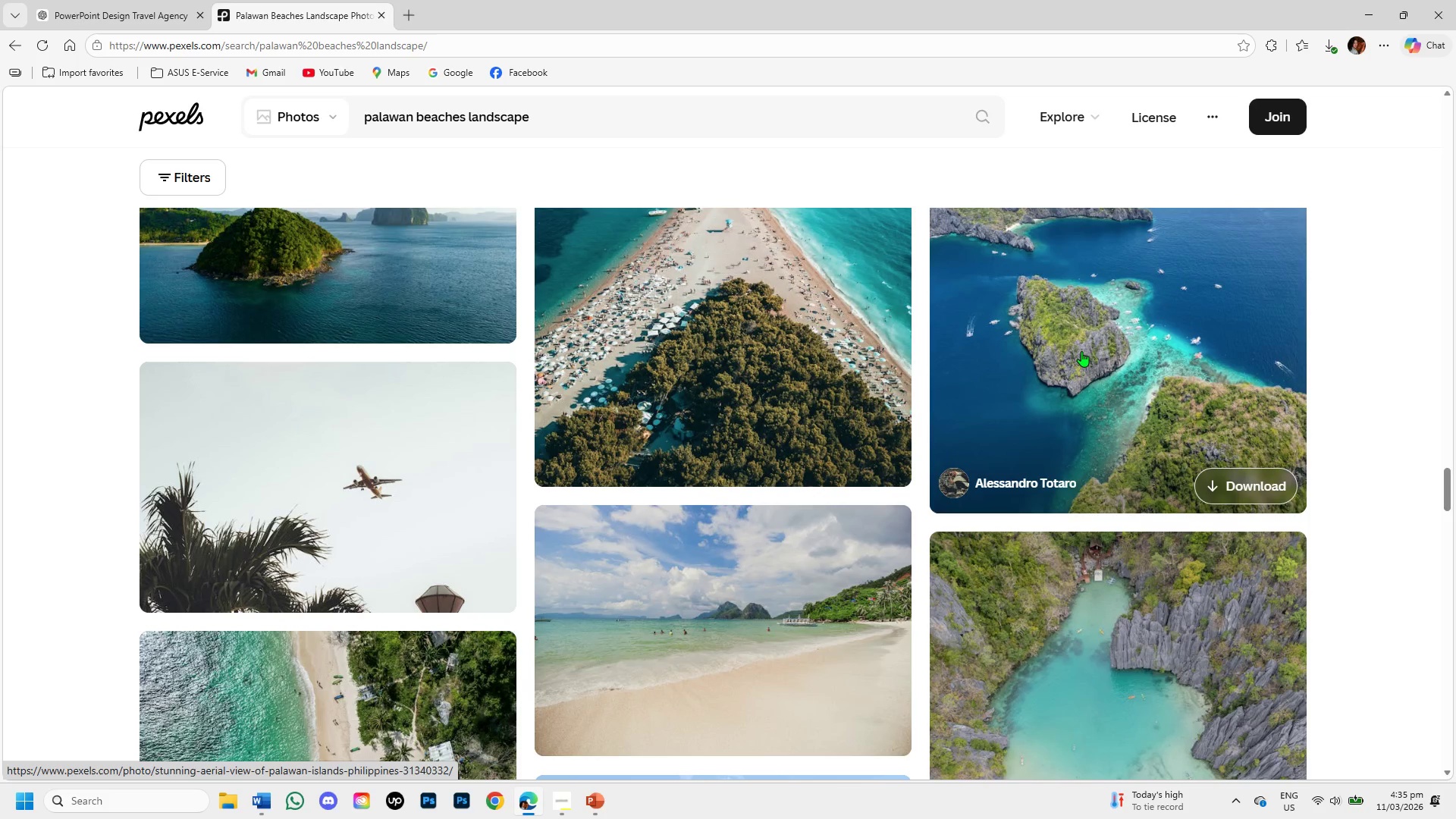 
left_click([1081, 351])
 